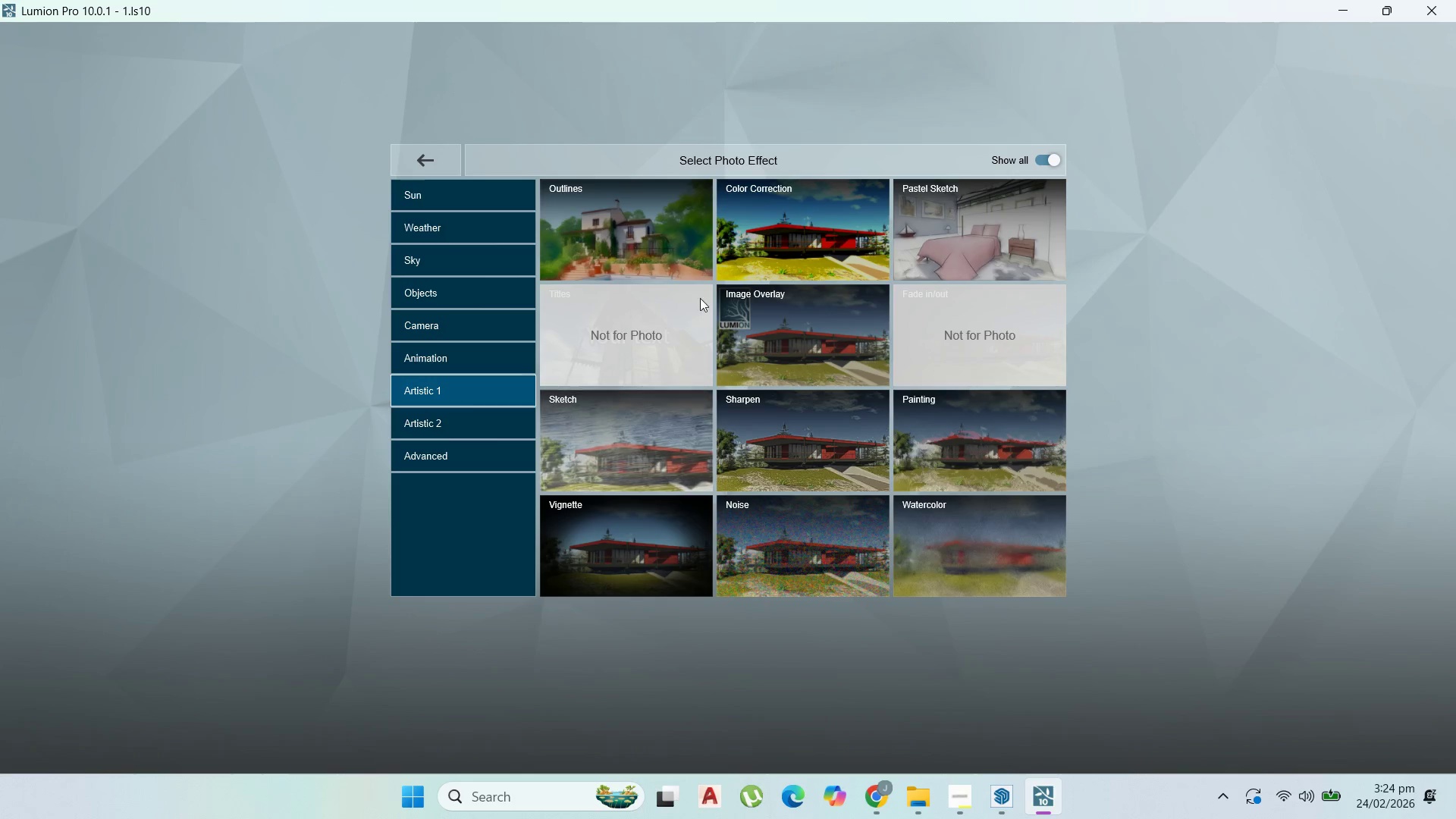 
left_click([800, 253])
 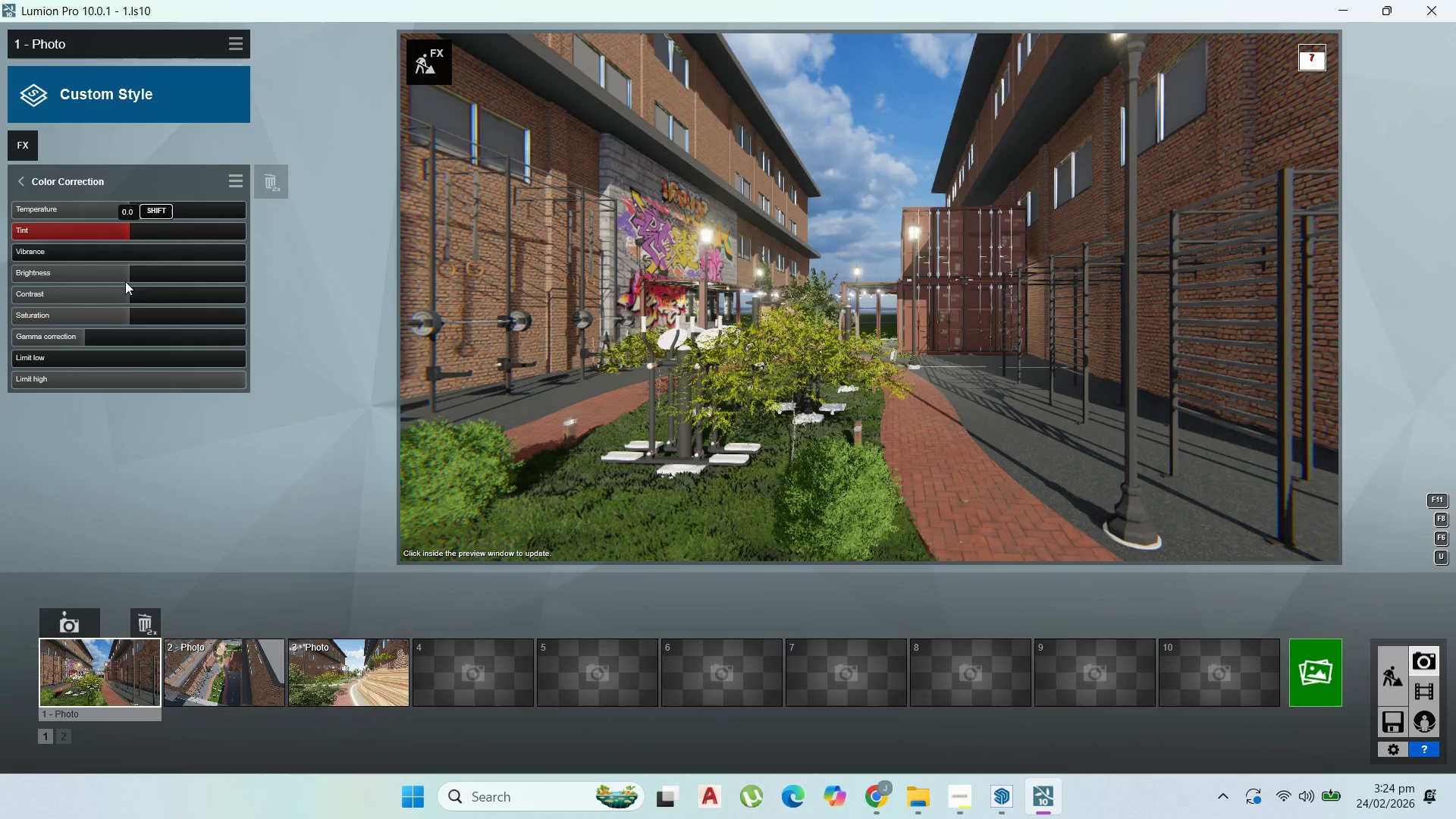 
mouse_move([123, 228])
 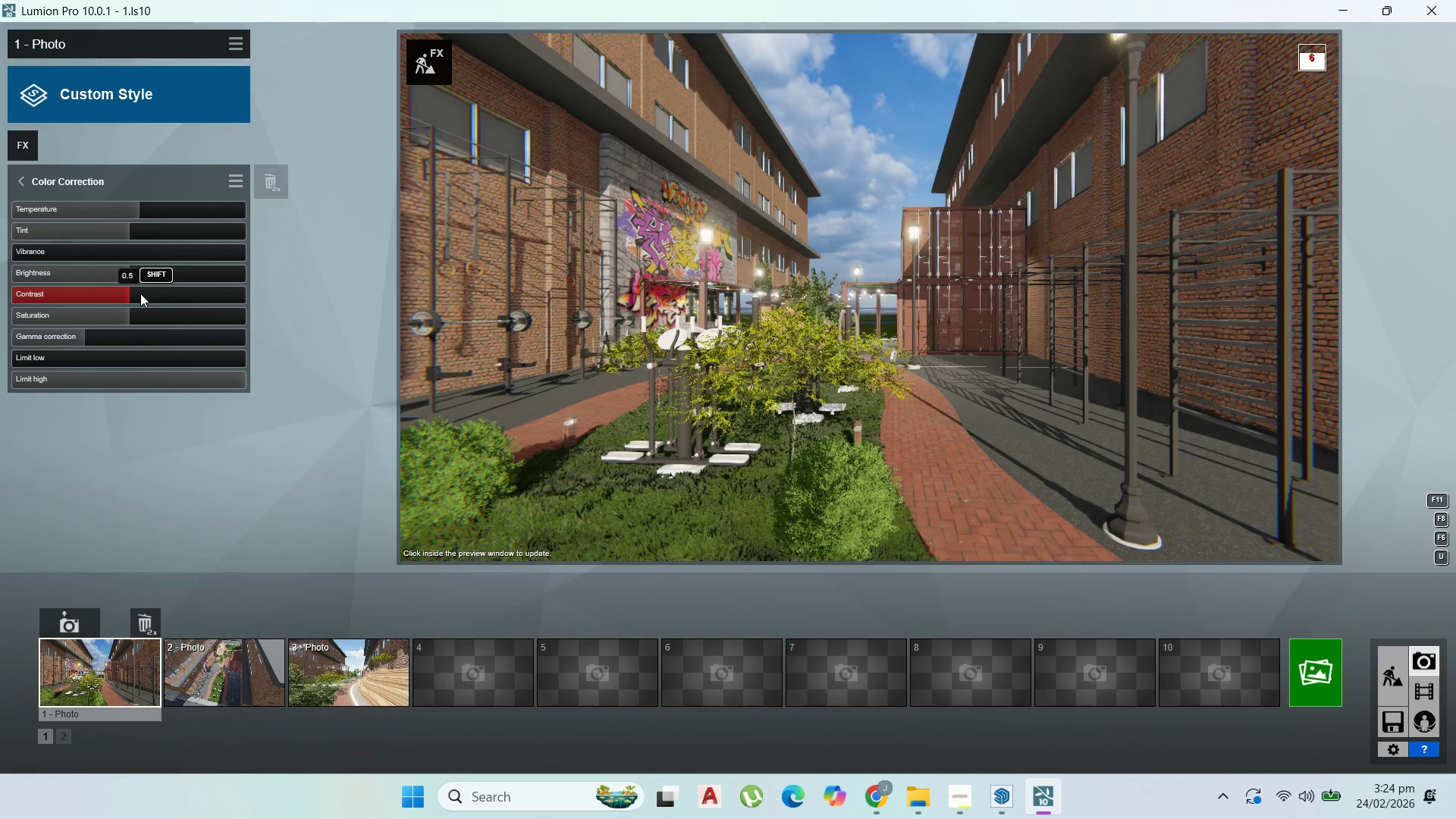 
left_click_drag(start_coordinate=[124, 309], to_coordinate=[120, 318])
 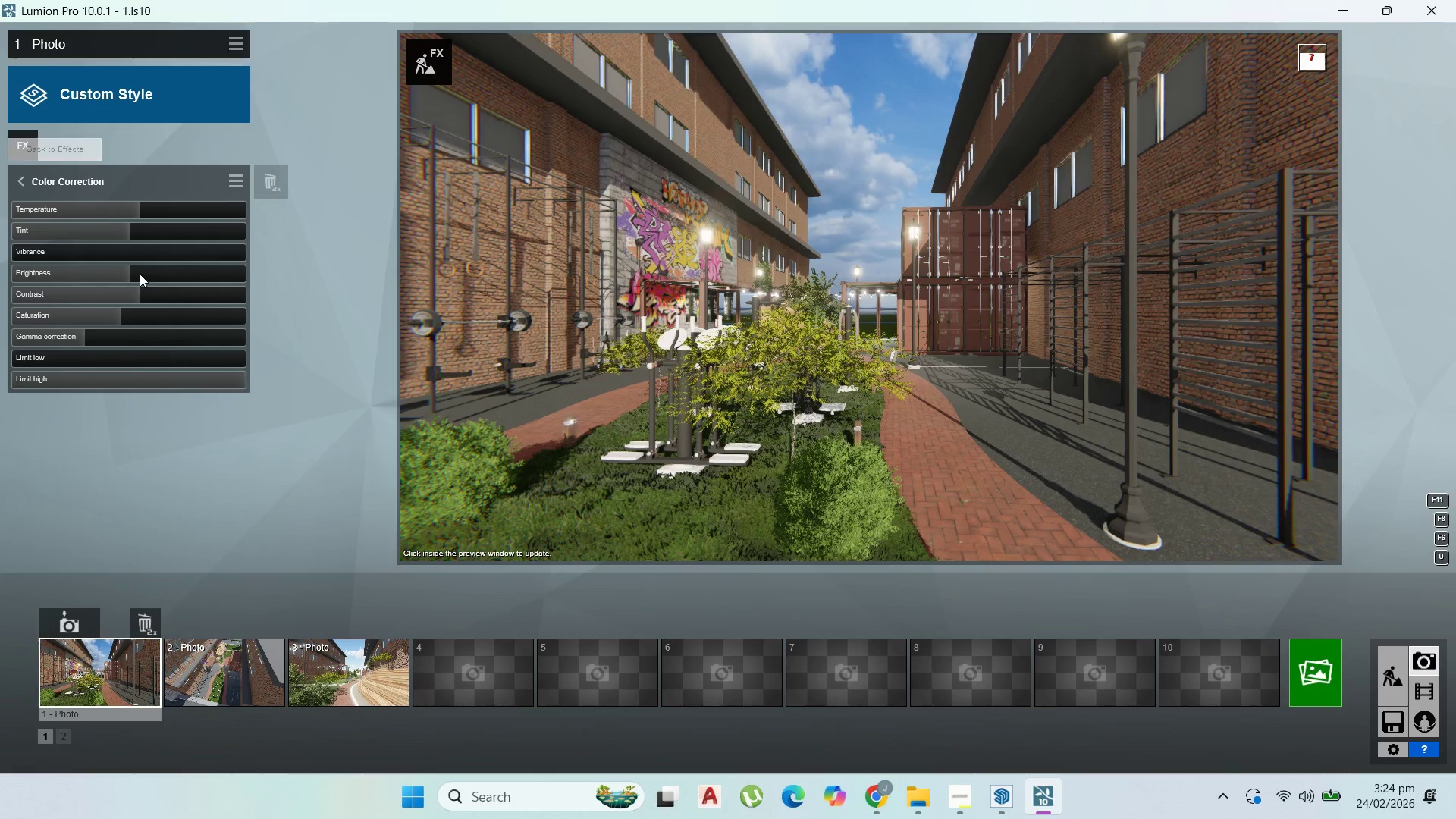 
wait(5.64)
 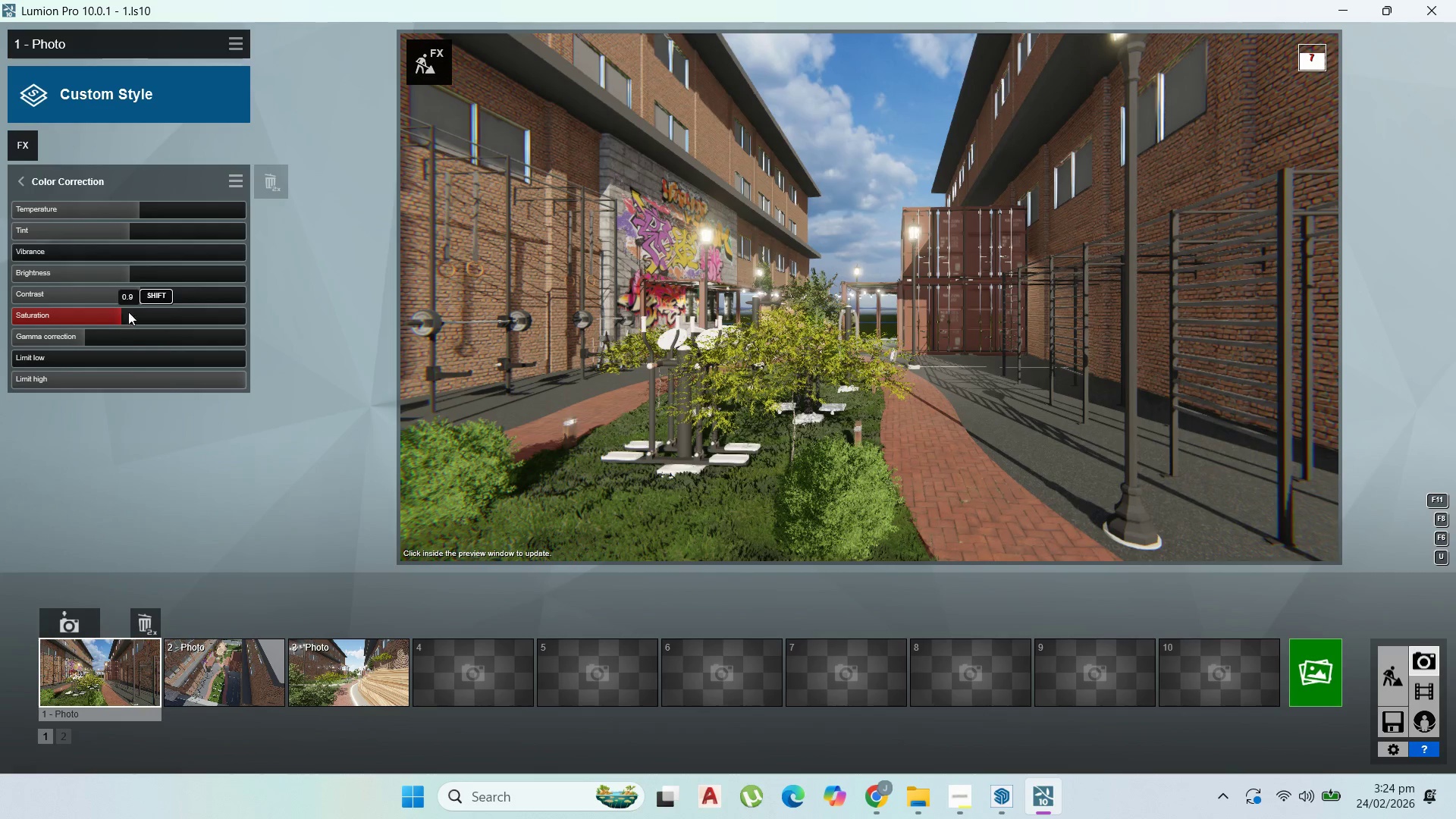 
left_click([135, 271])
 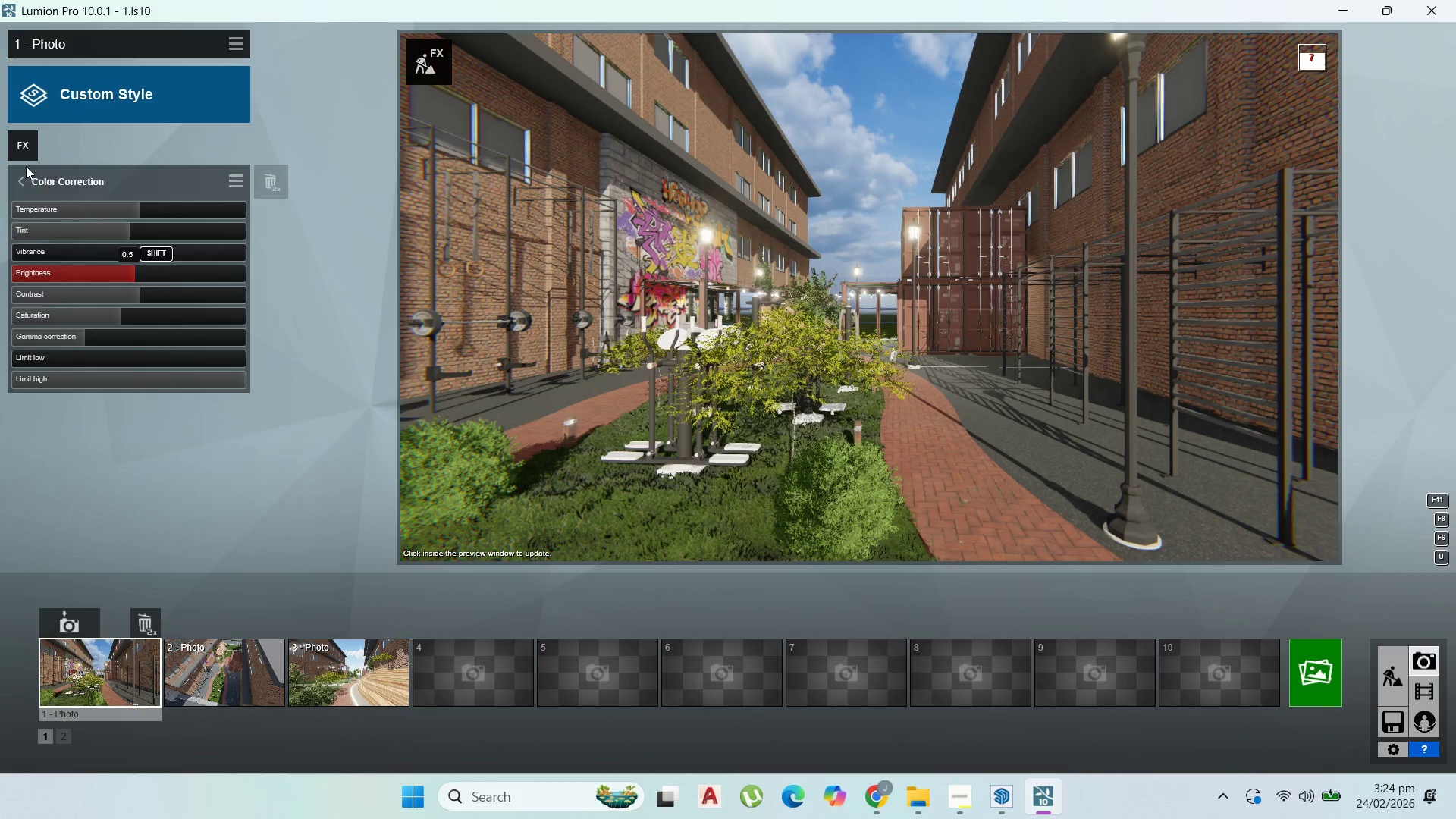 
left_click([24, 181])
 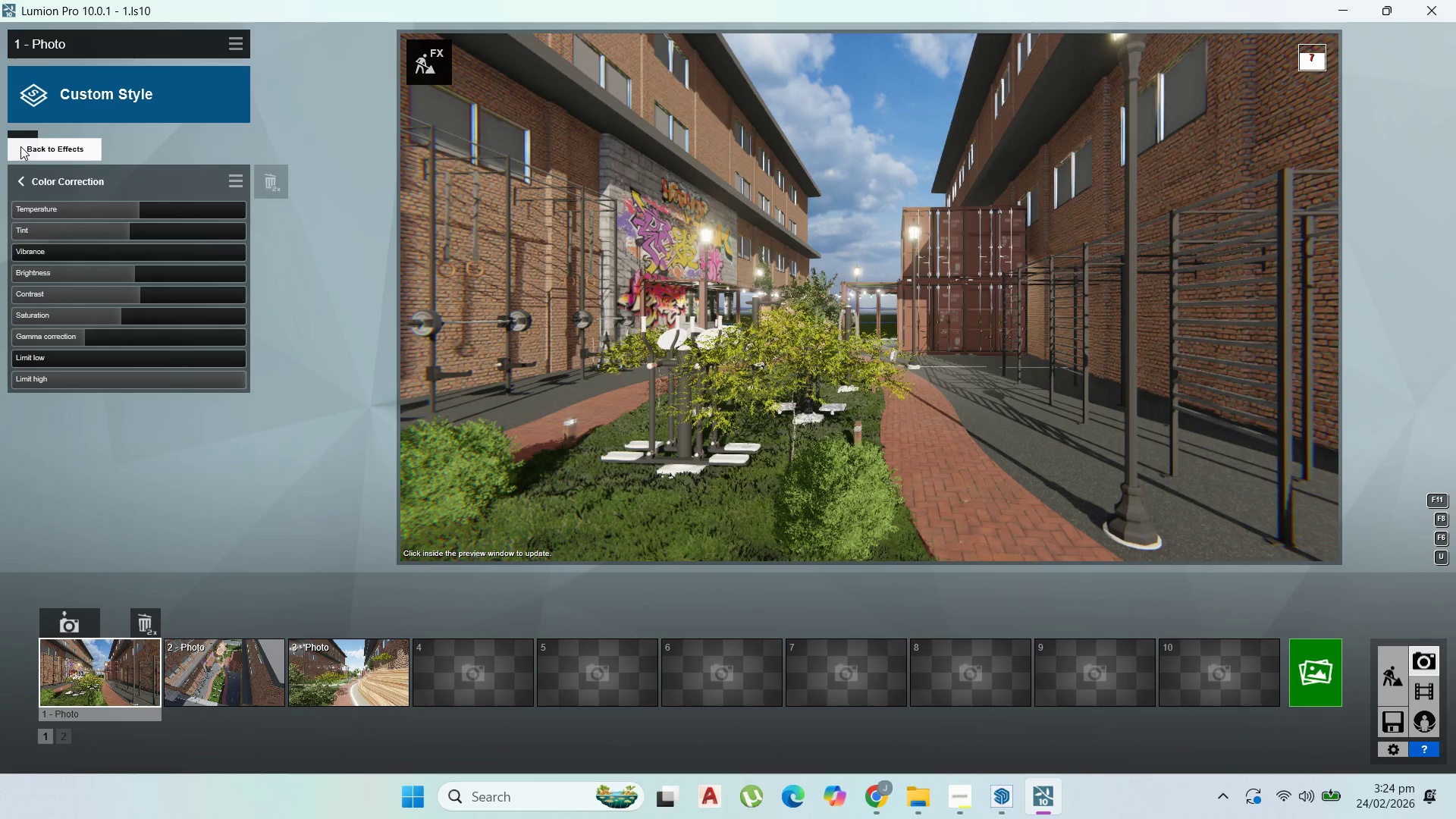 
left_click([20, 146])
 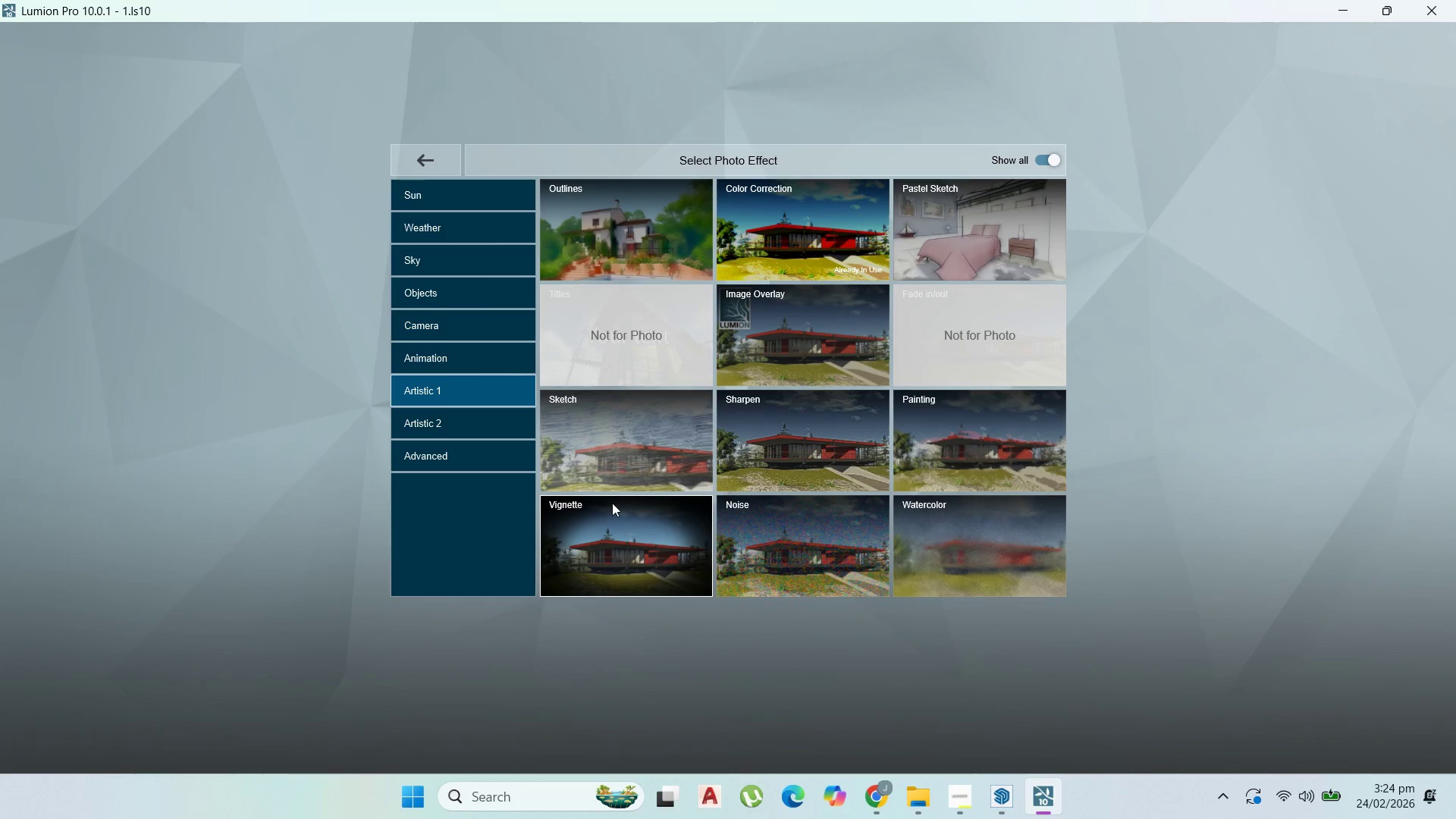 
left_click([773, 469])
 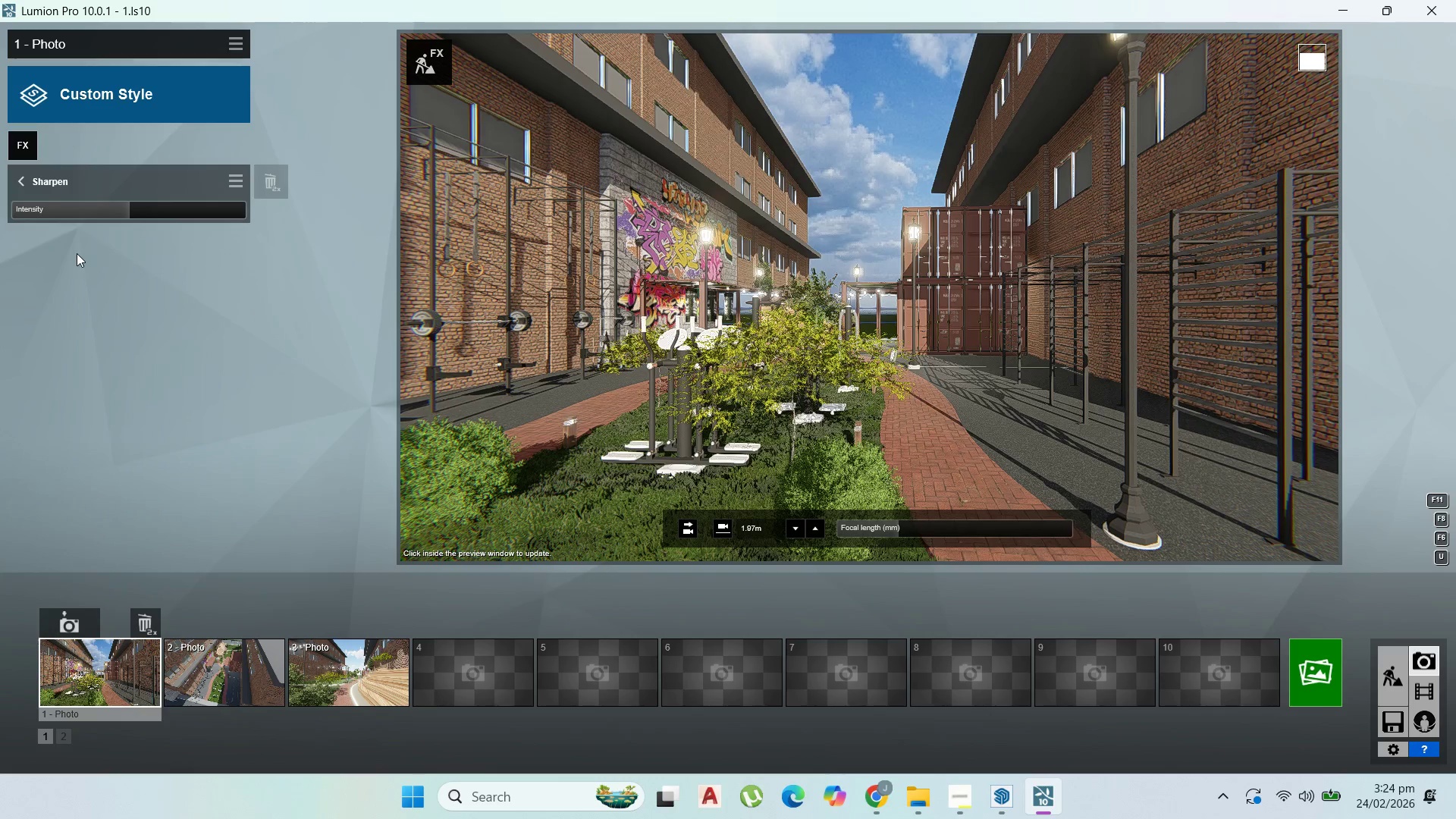 
left_click_drag(start_coordinate=[49, 209], to_coordinate=[32, 210])
 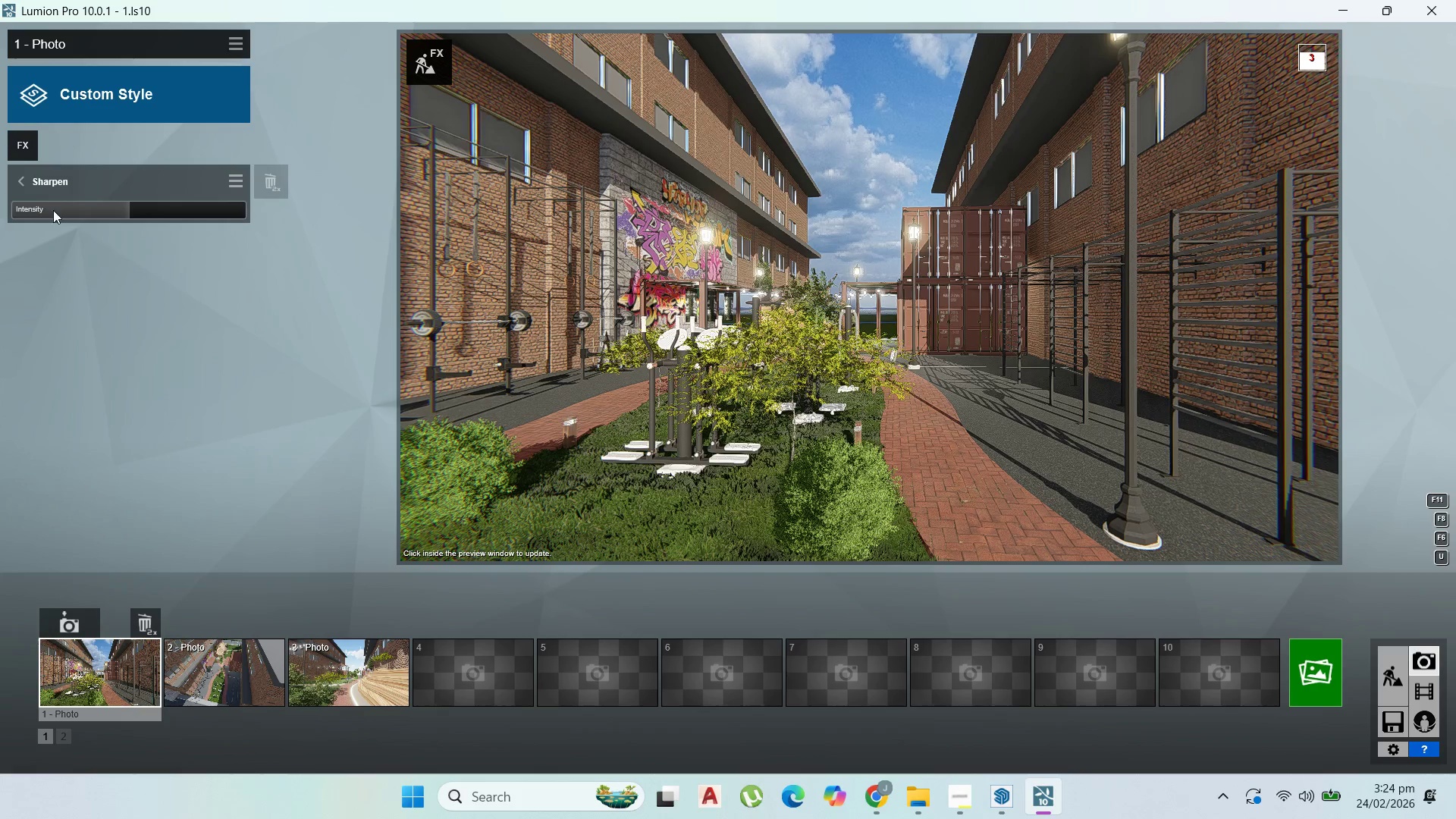 
left_click_drag(start_coordinate=[109, 210], to_coordinate=[35, 210])
 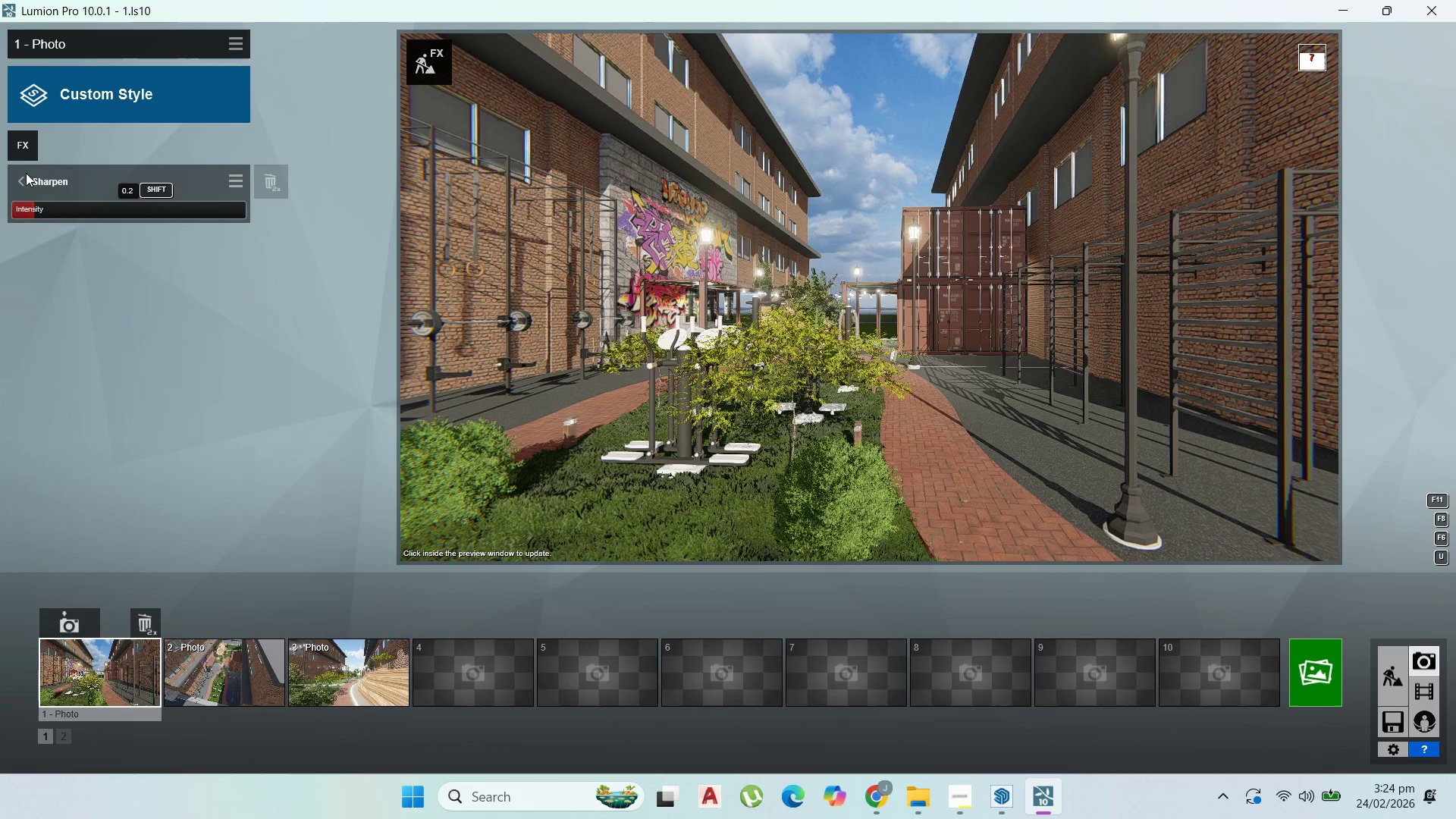 
left_click([27, 173])
 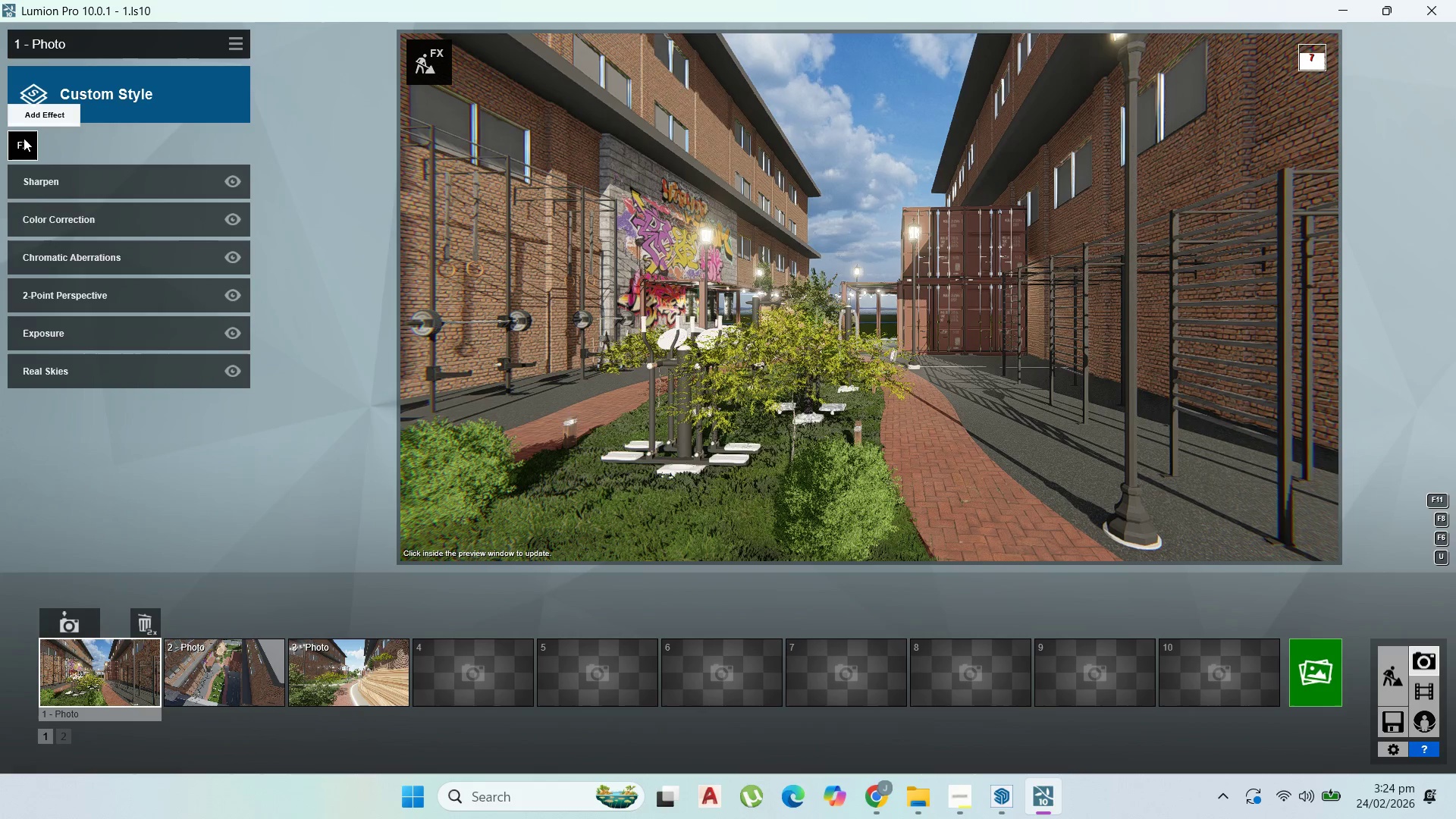 
left_click([24, 138])
 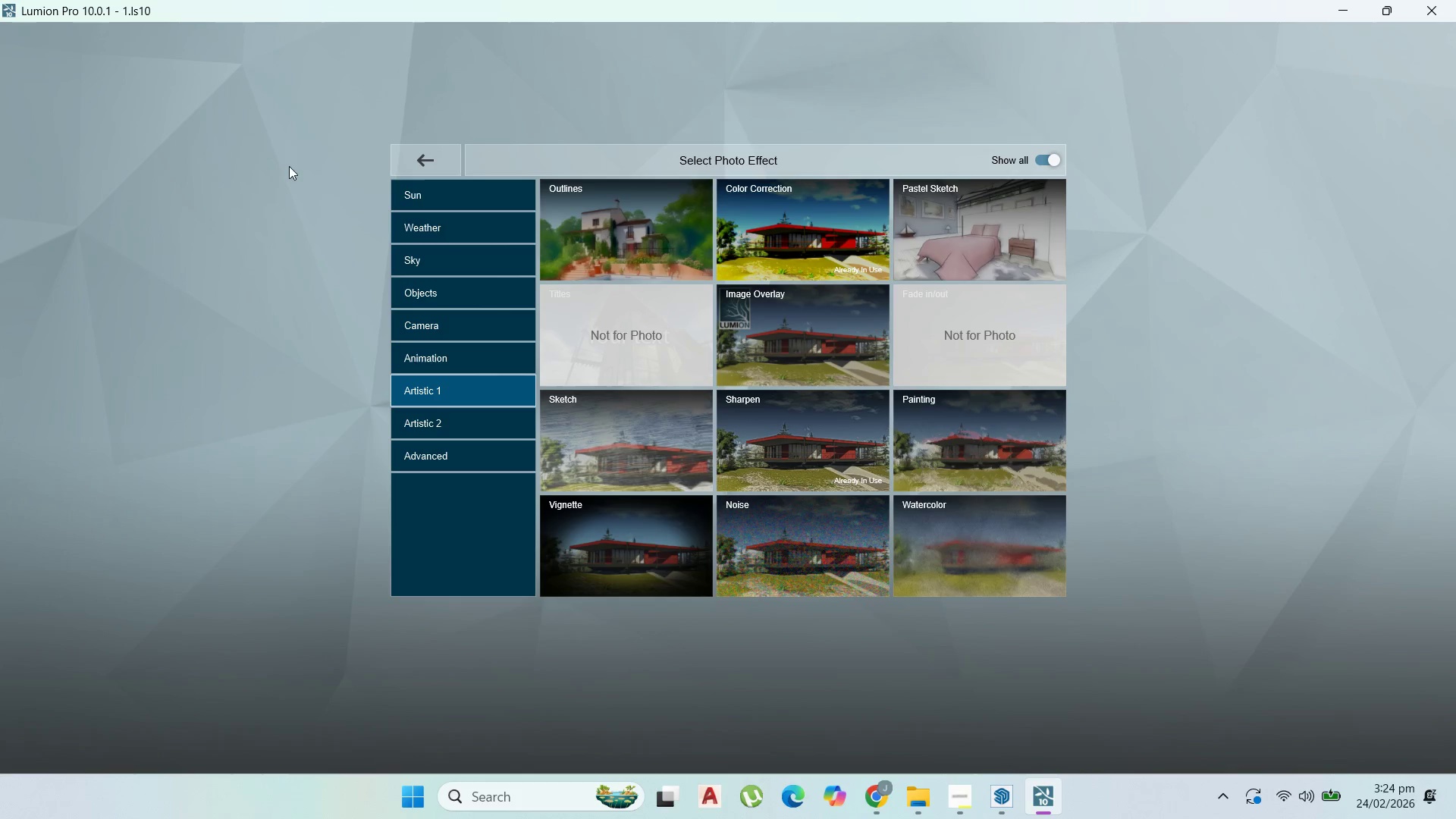 
left_click([410, 162])
 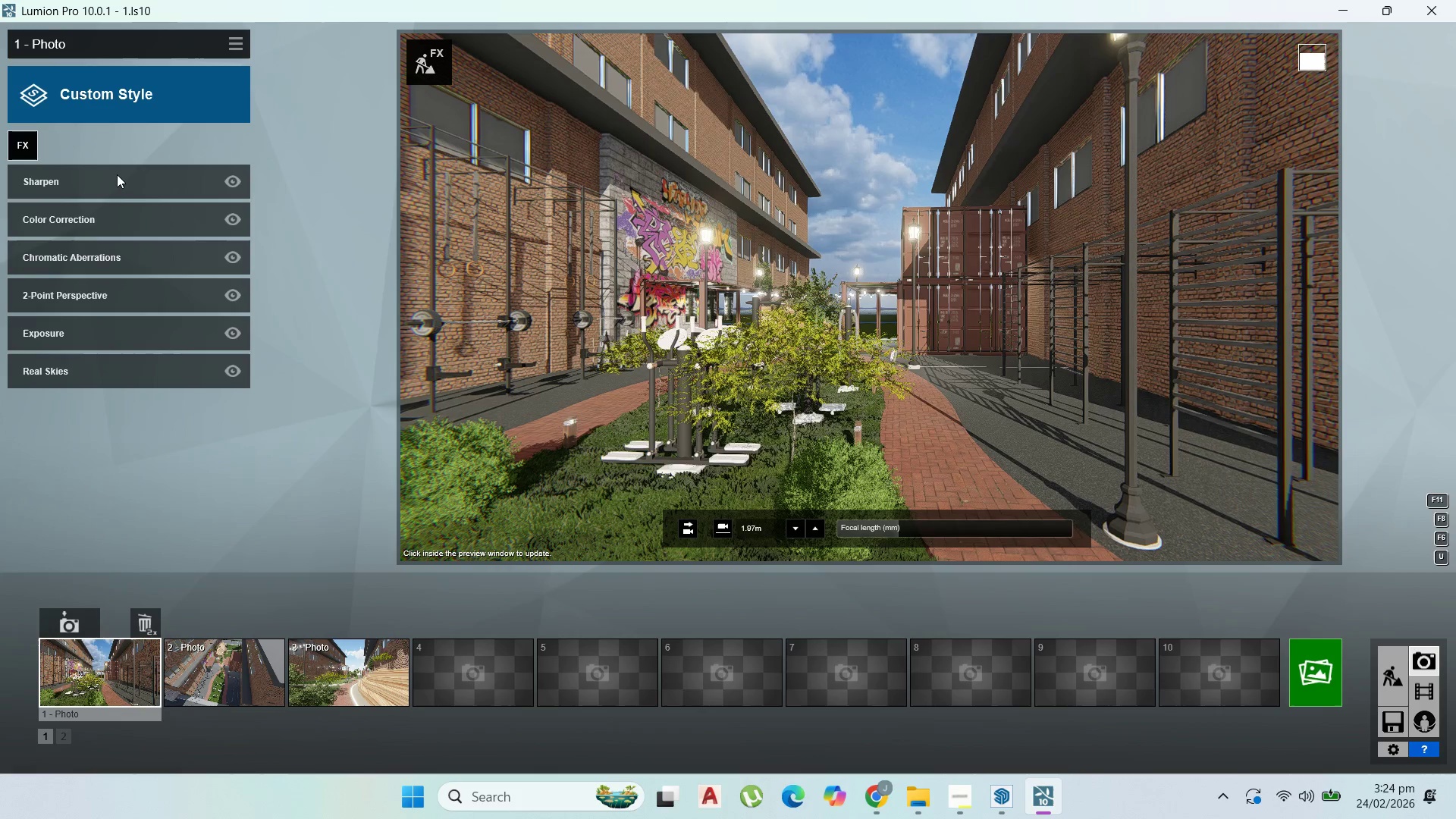 
left_click([116, 175])
 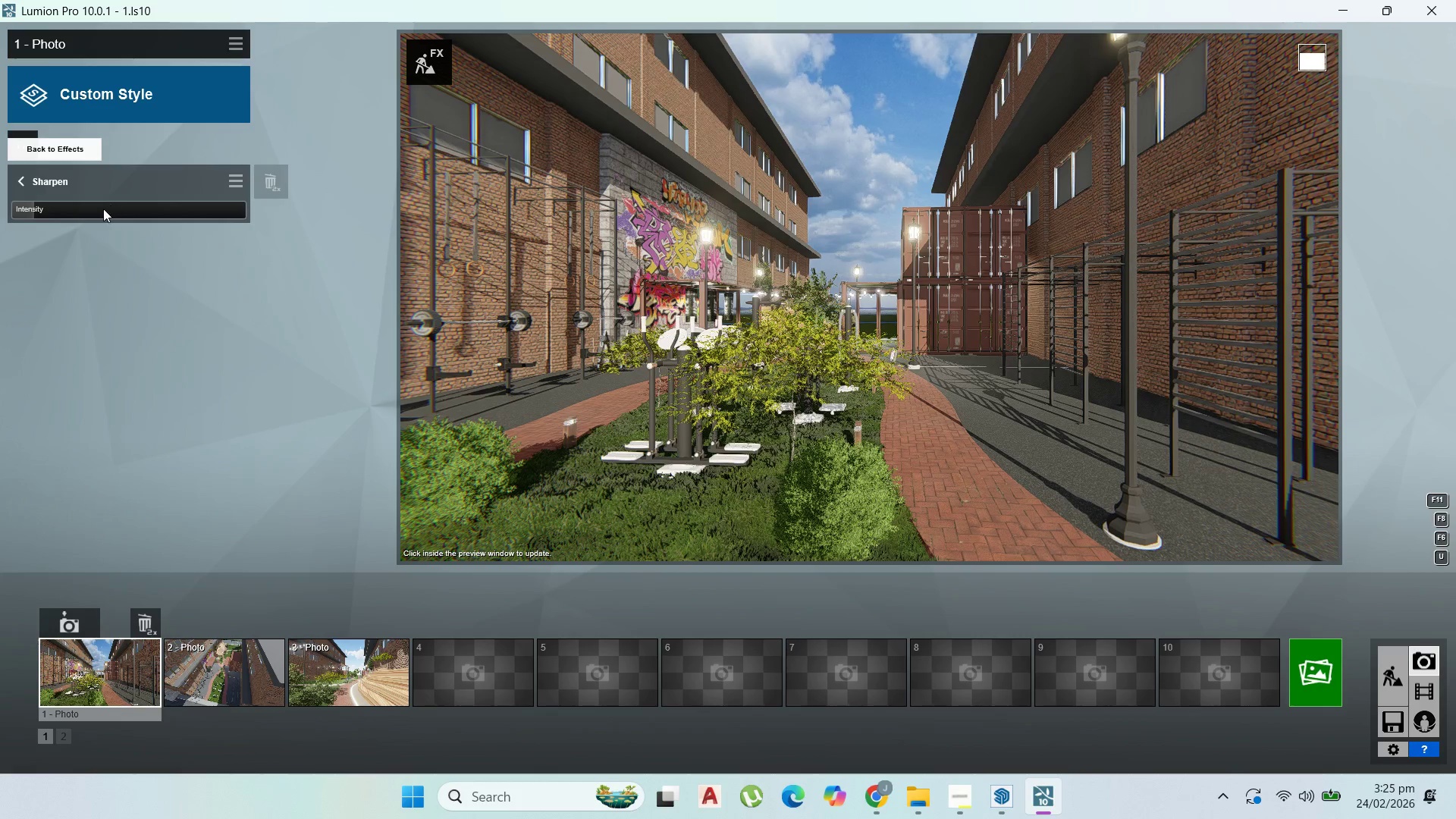 
left_click_drag(start_coordinate=[55, 208], to_coordinate=[49, 209])
 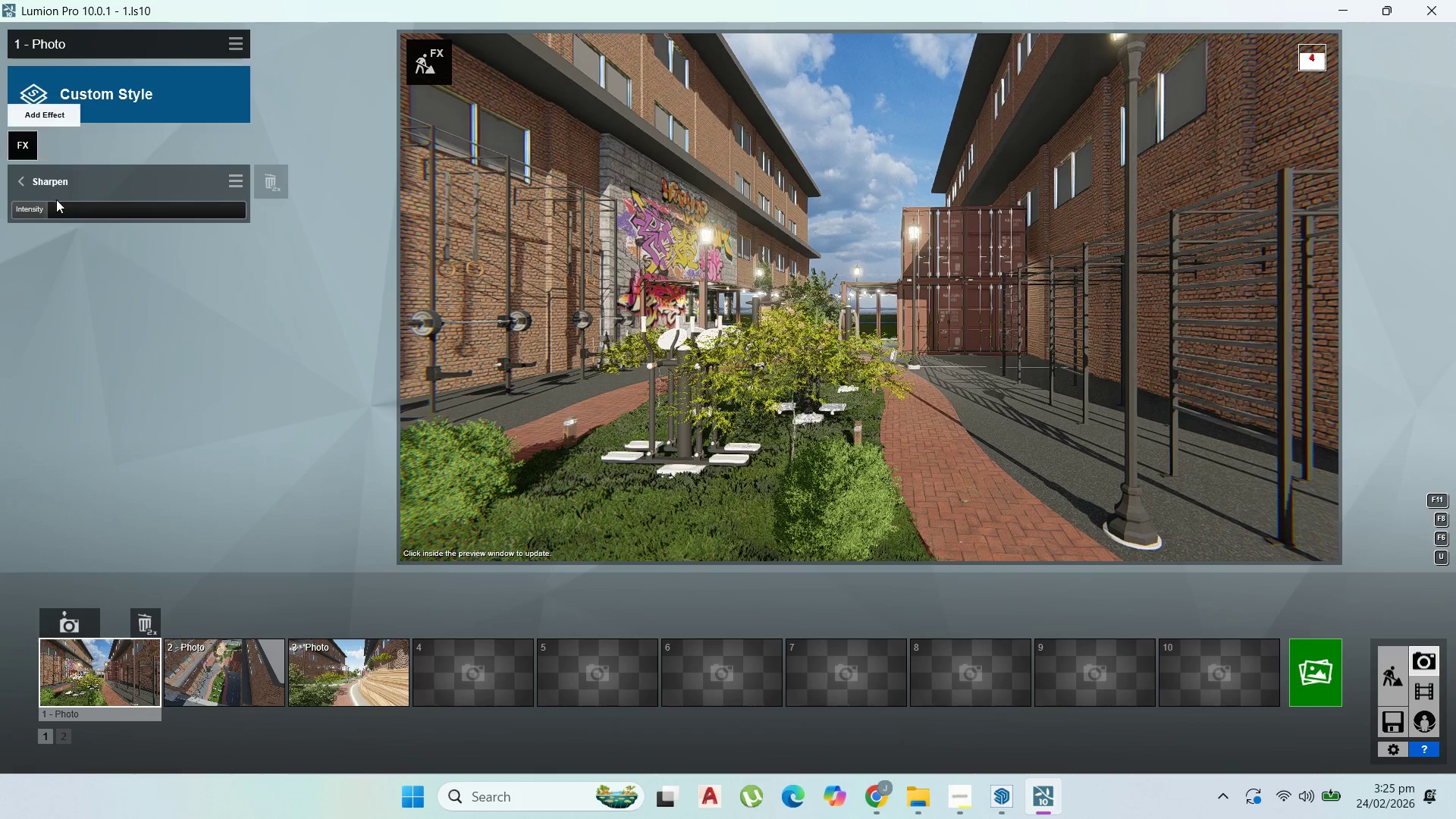 
left_click([29, 148])
 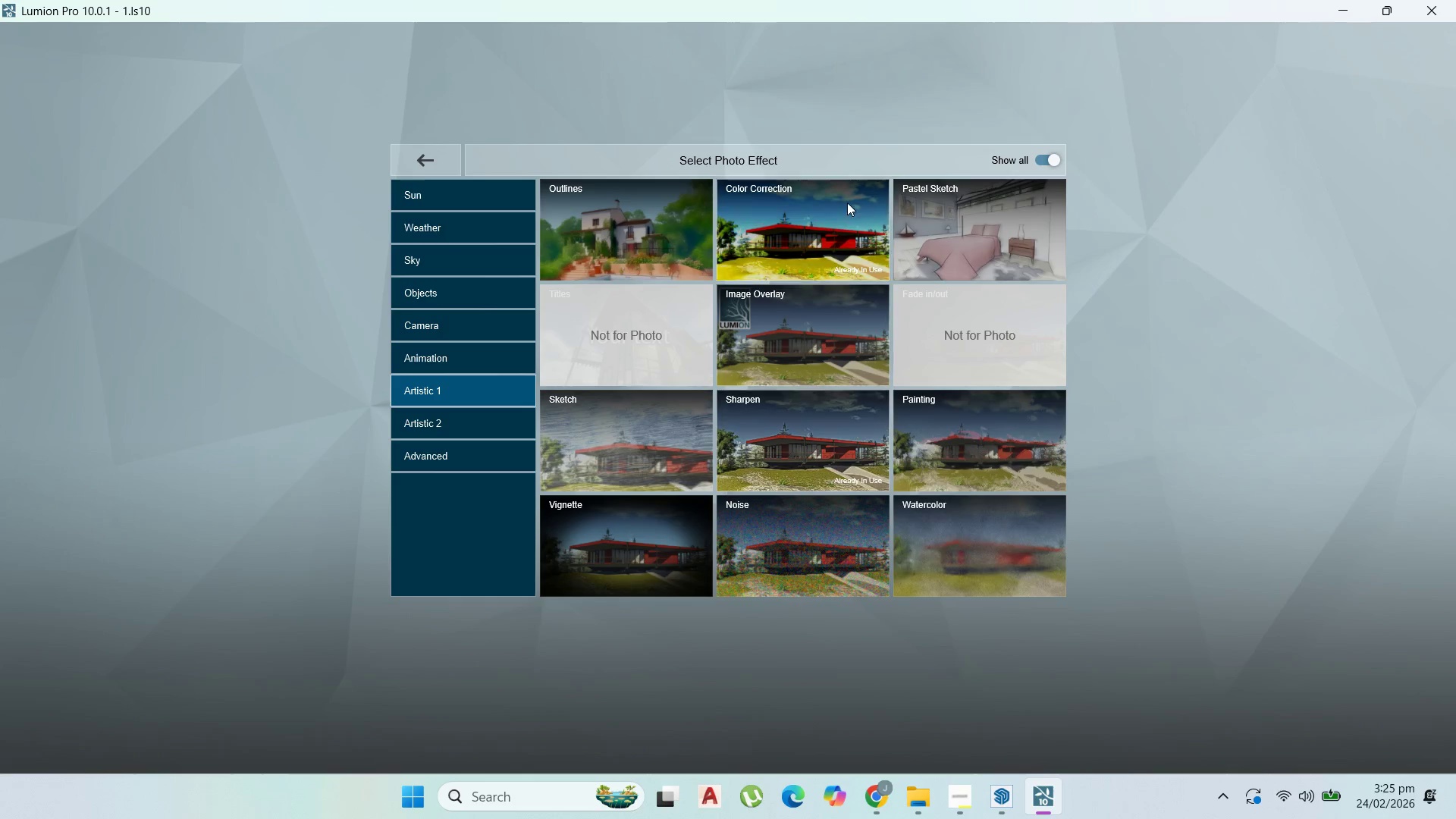 
wait(5.94)
 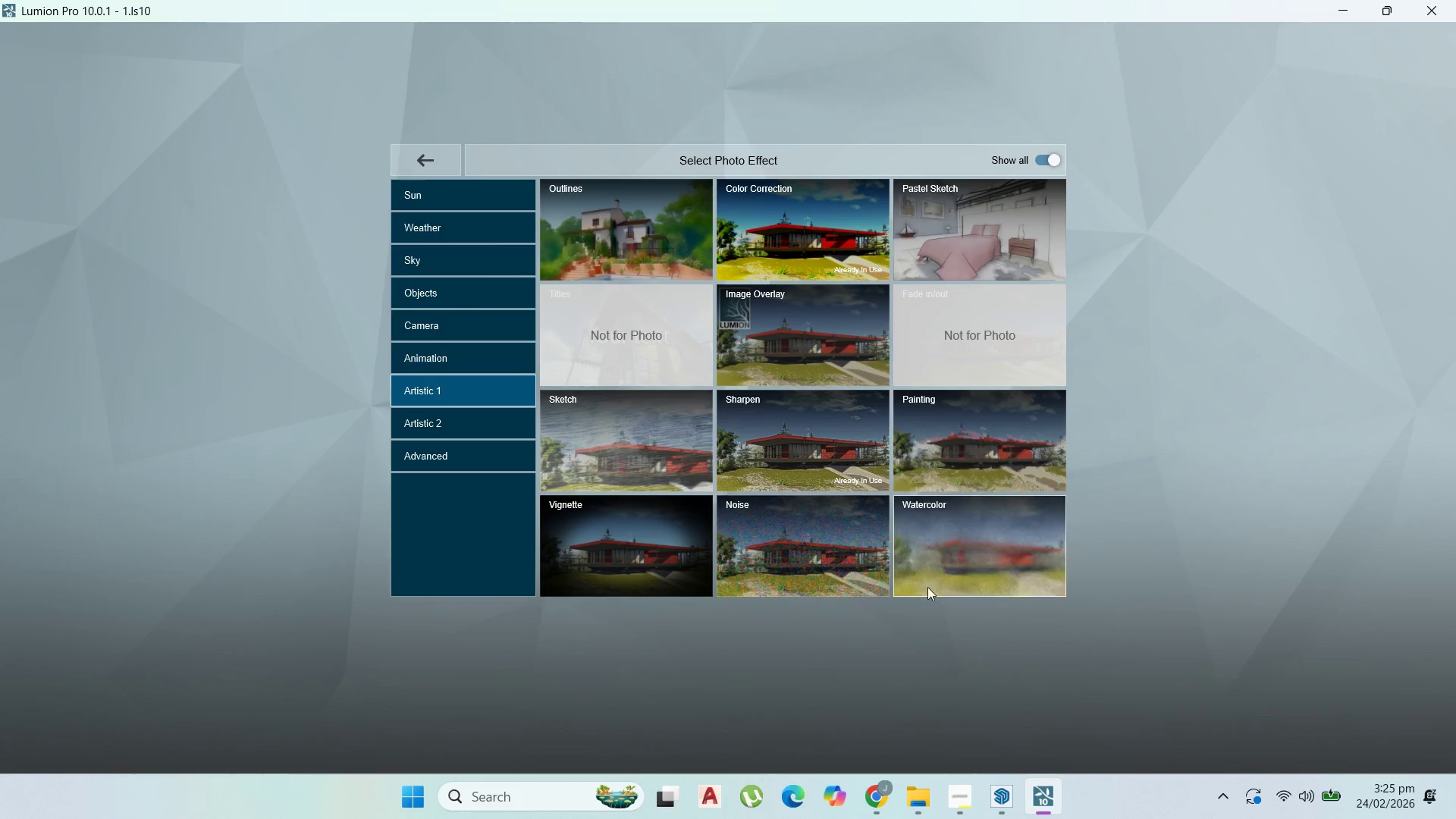 
left_click([439, 428])
 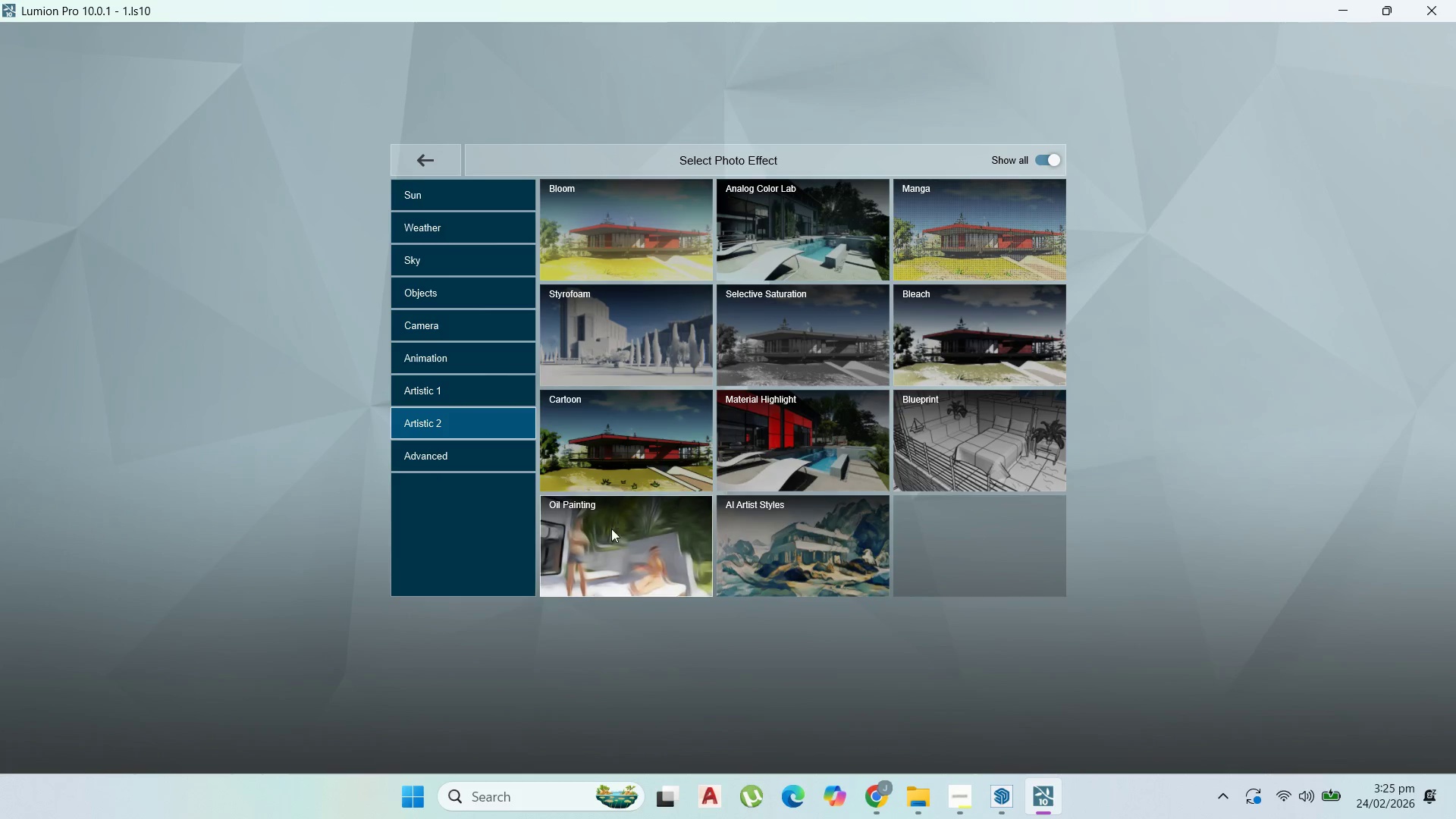 
wait(7.42)
 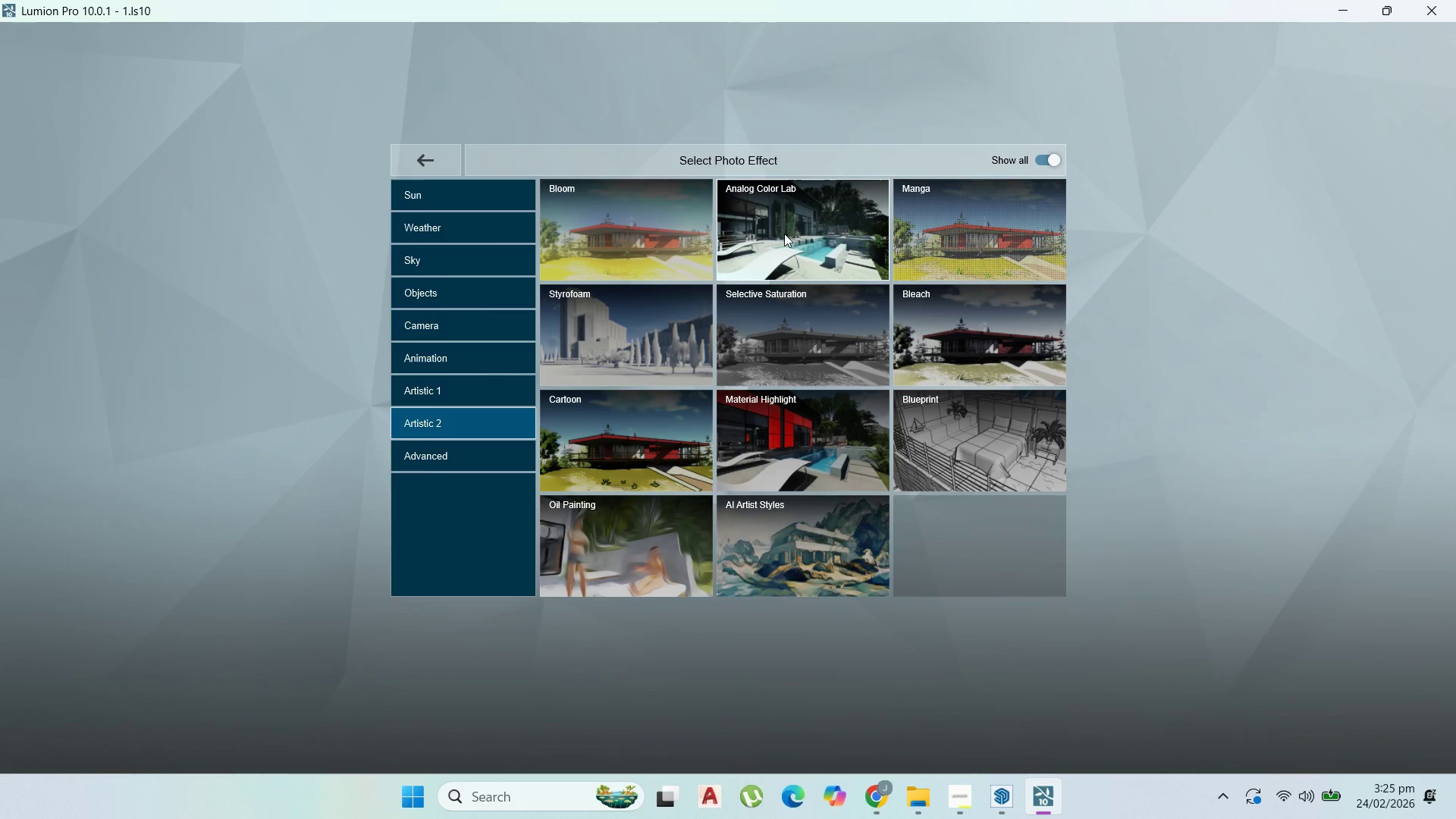 
left_click([613, 221])
 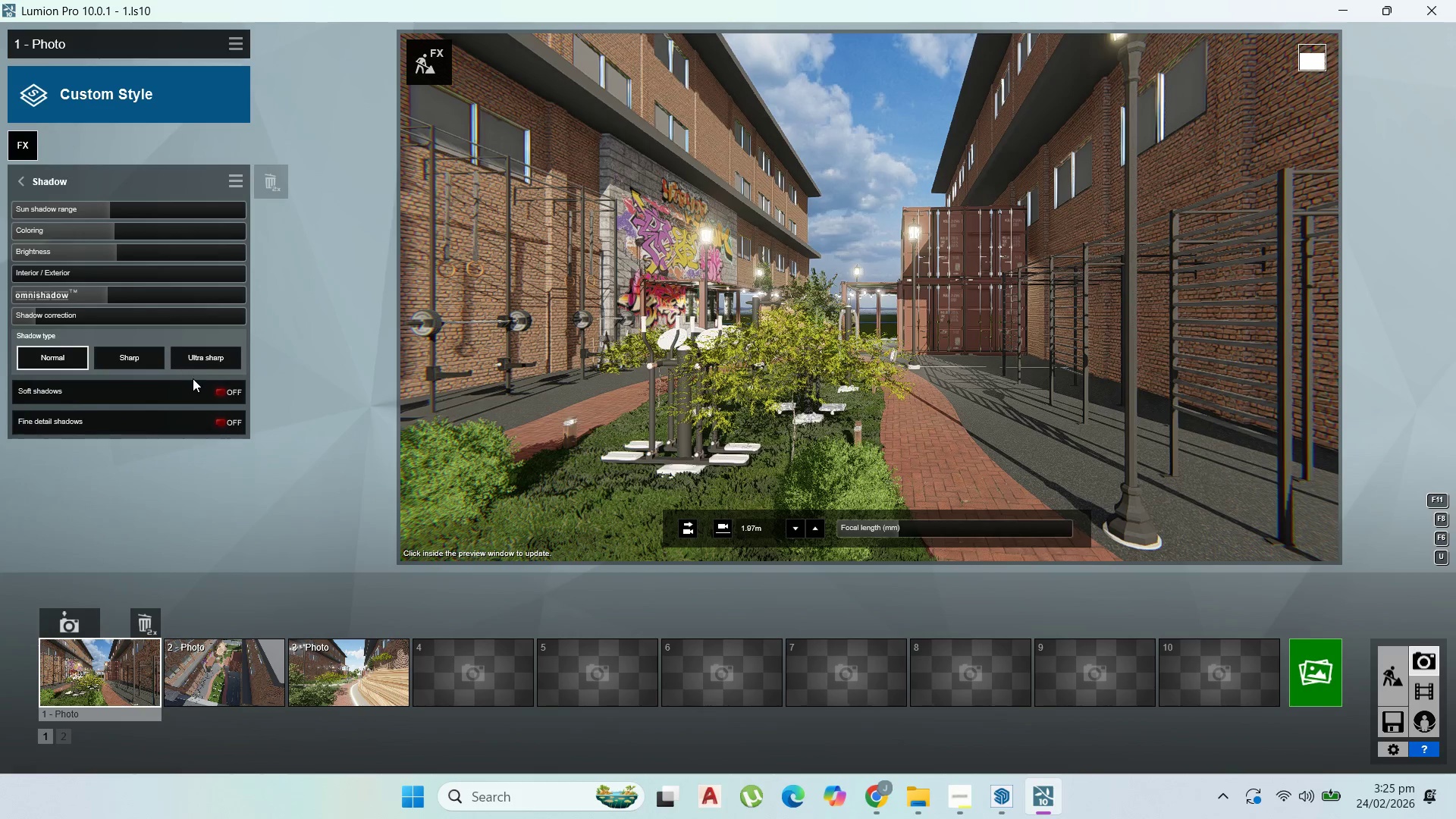 
left_click([224, 391])
 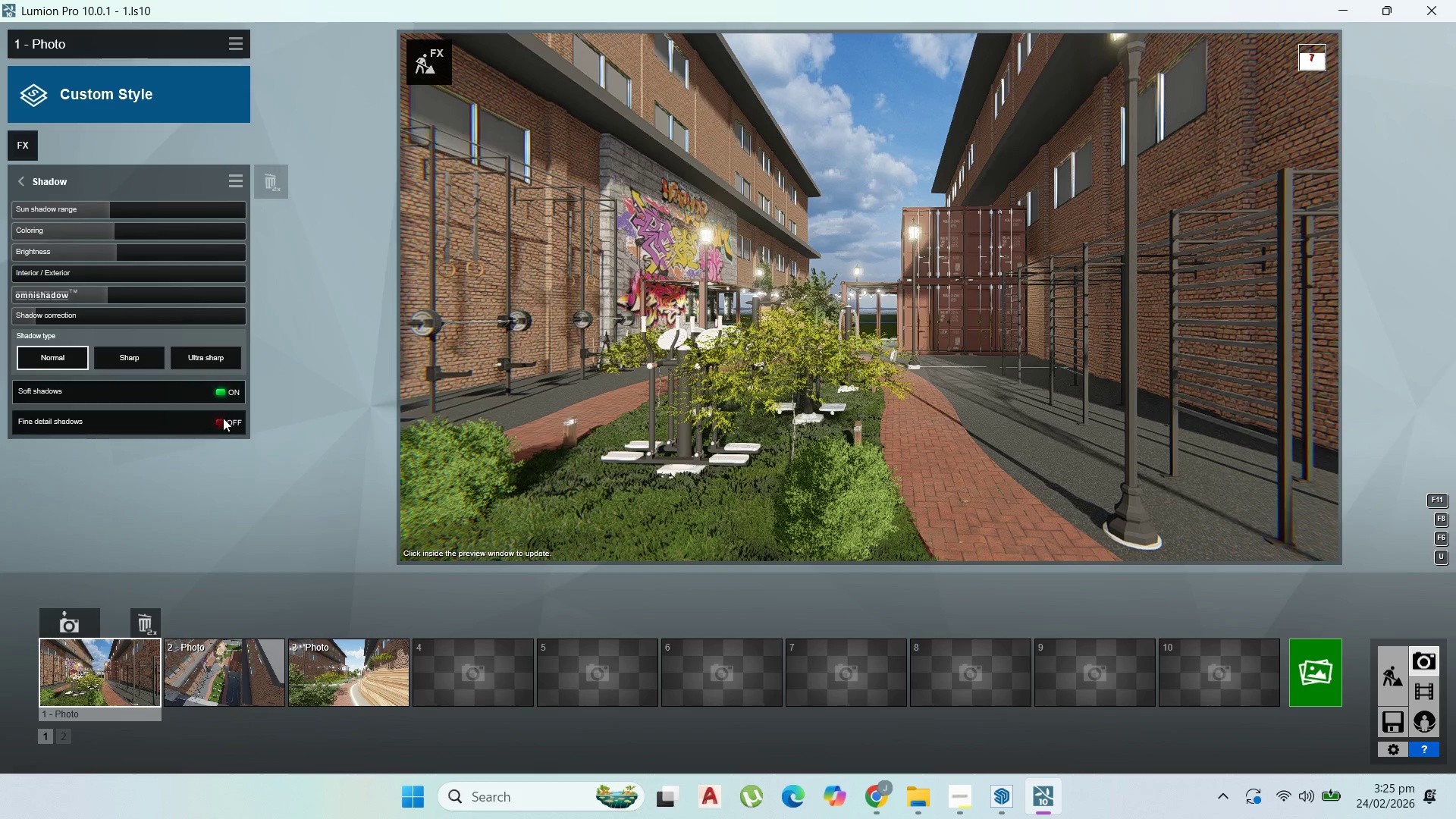 
left_click([223, 427])
 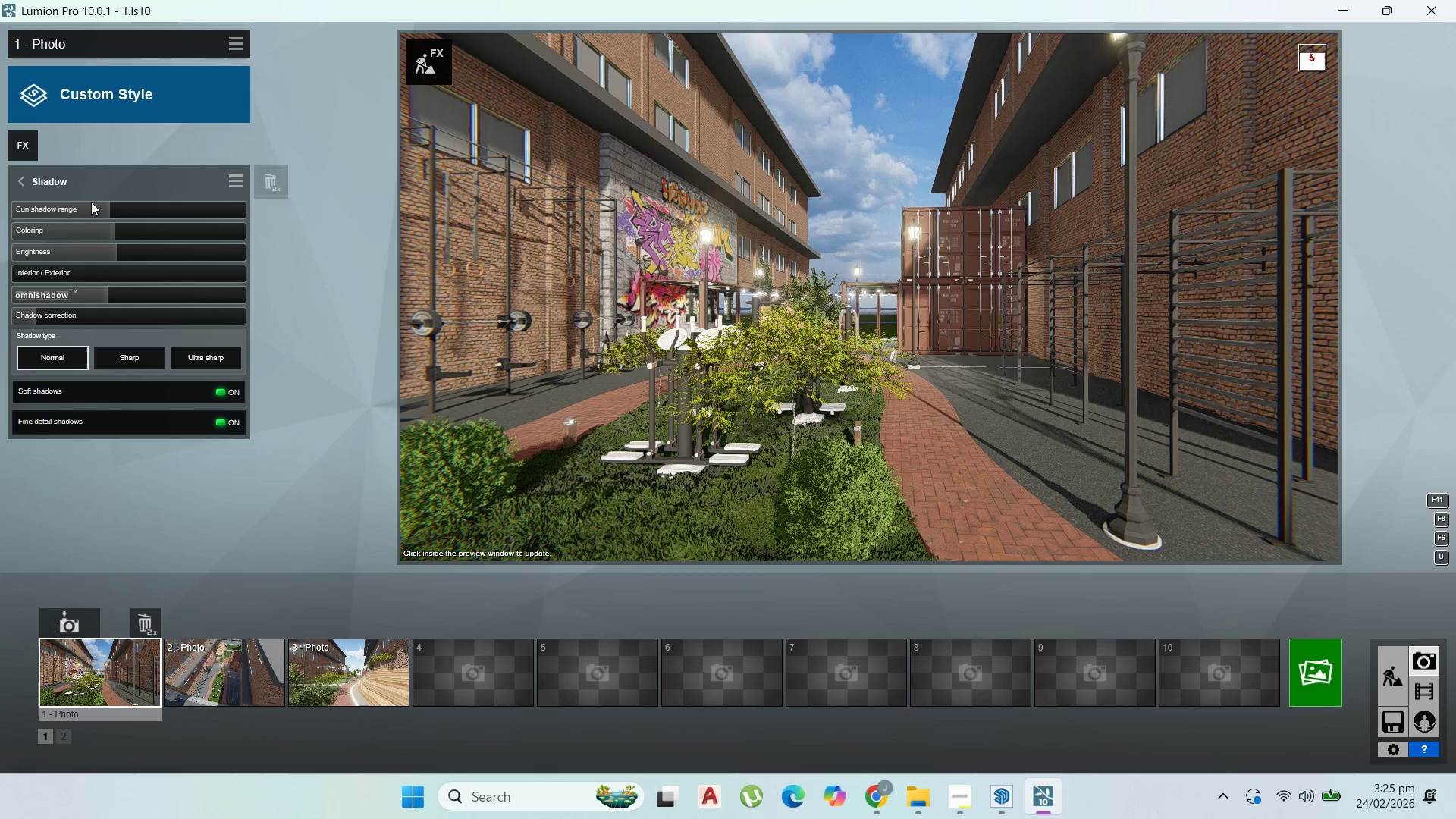 
left_click([24, 151])
 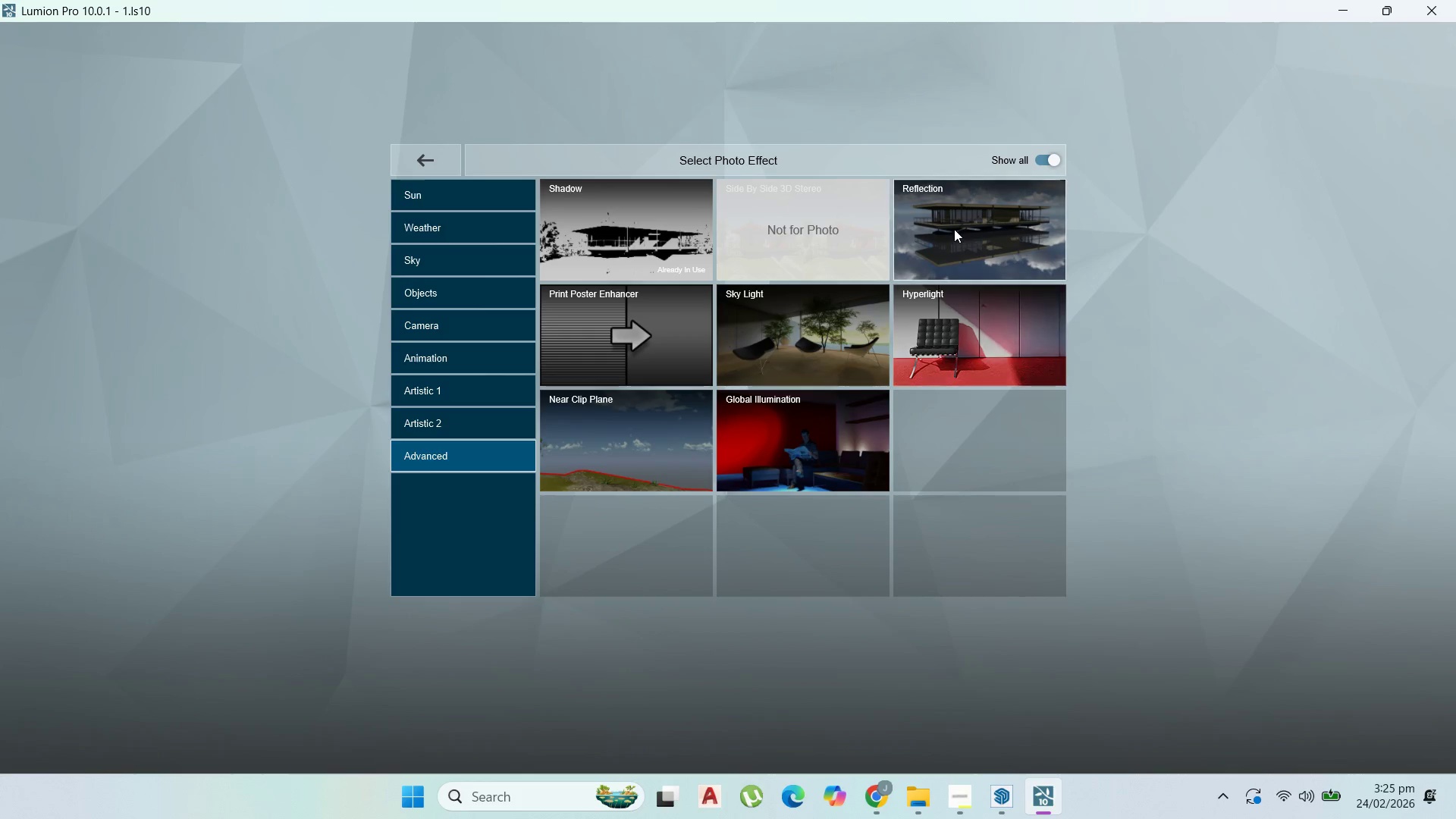 
left_click([954, 229])
 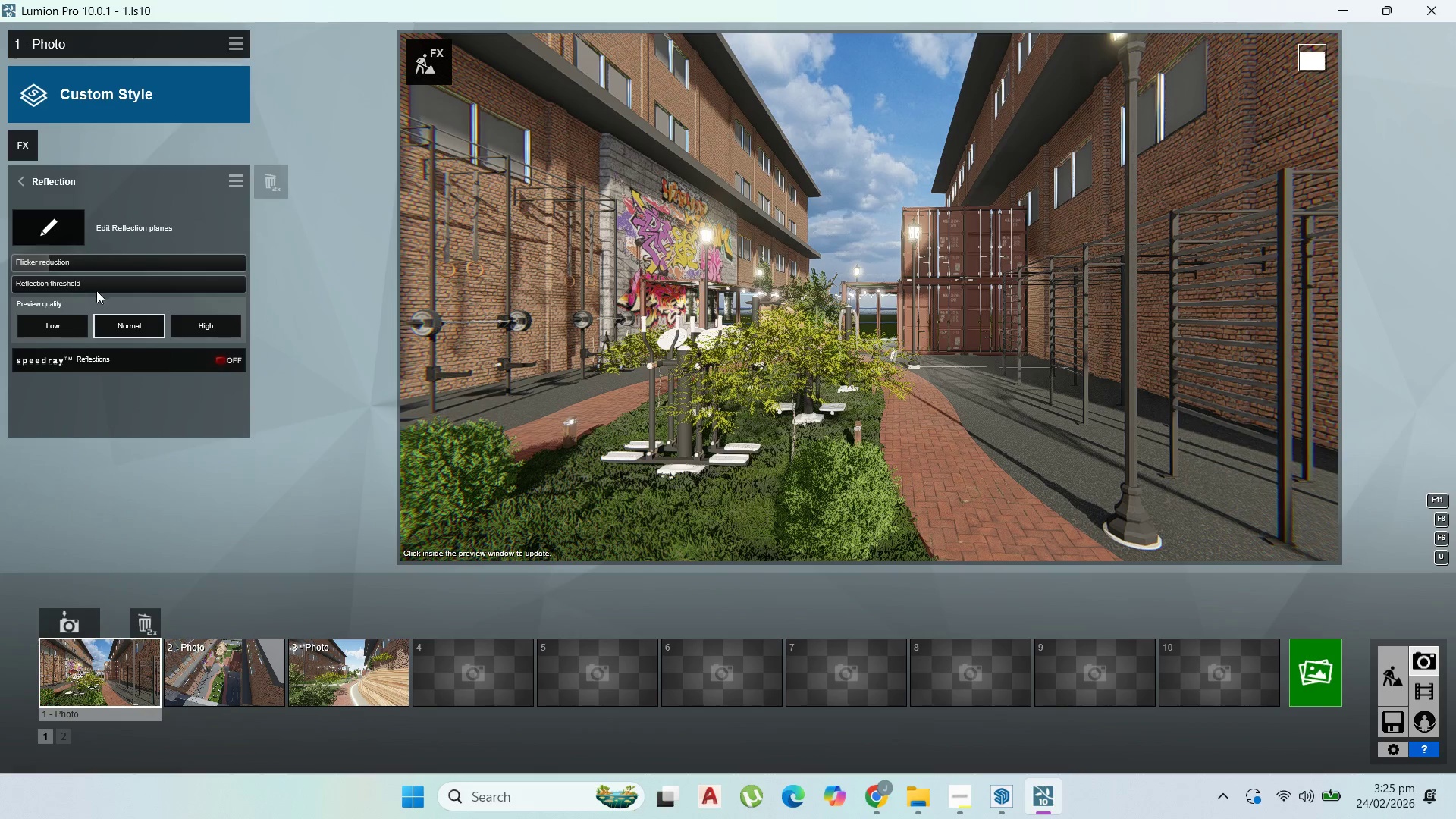 
left_click([219, 353])
 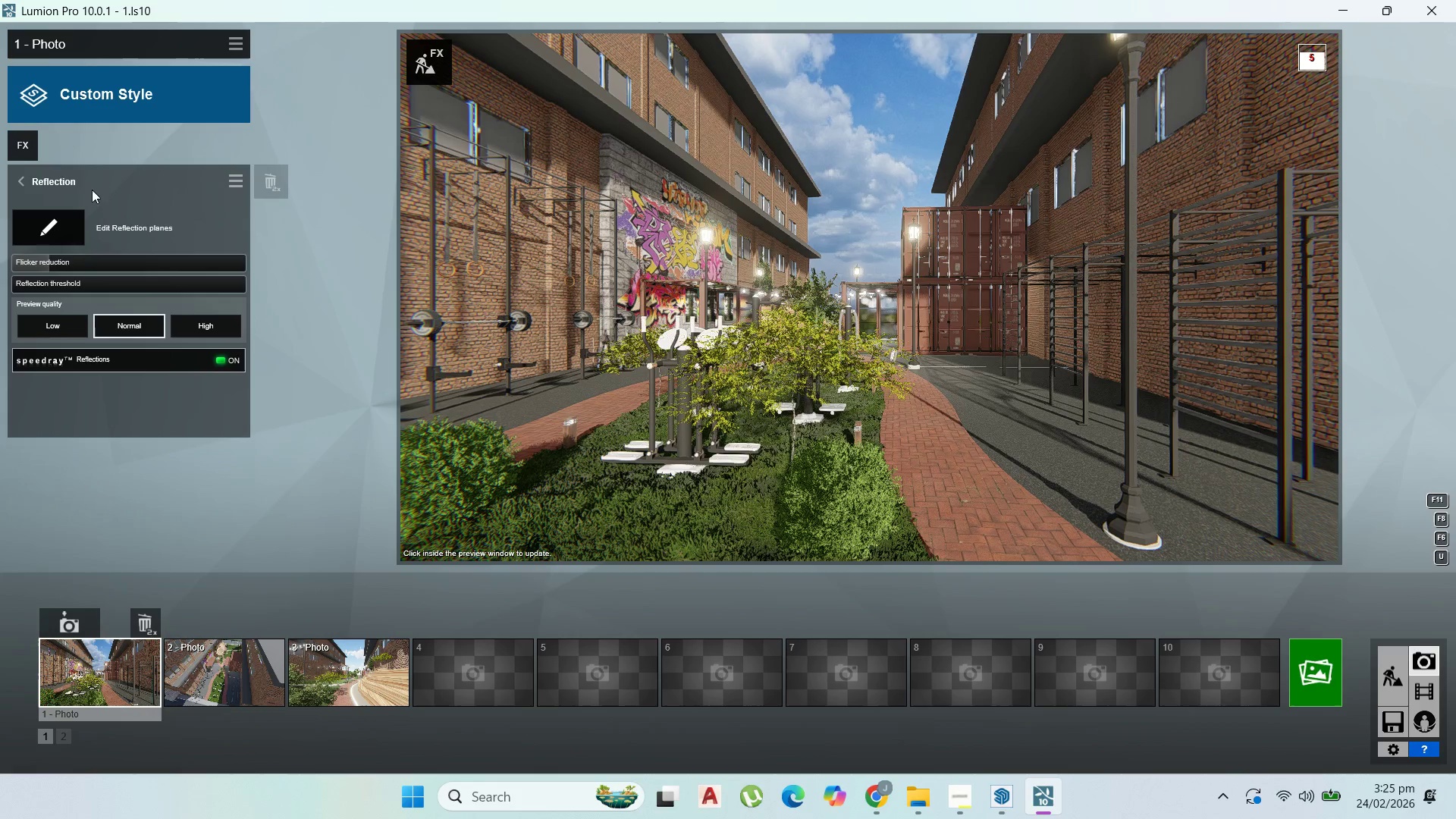 
left_click([29, 184])
 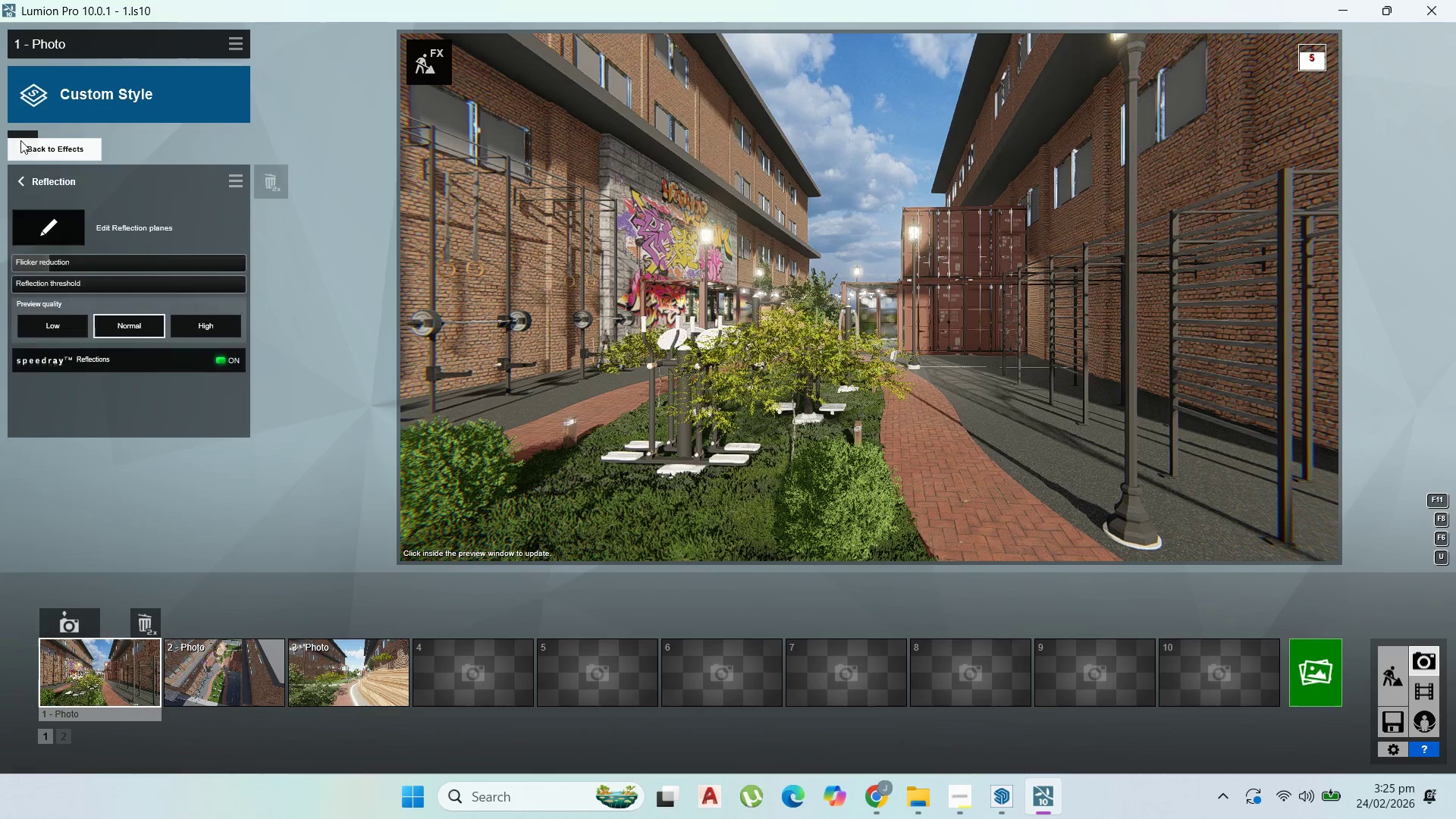 
left_click([20, 140])
 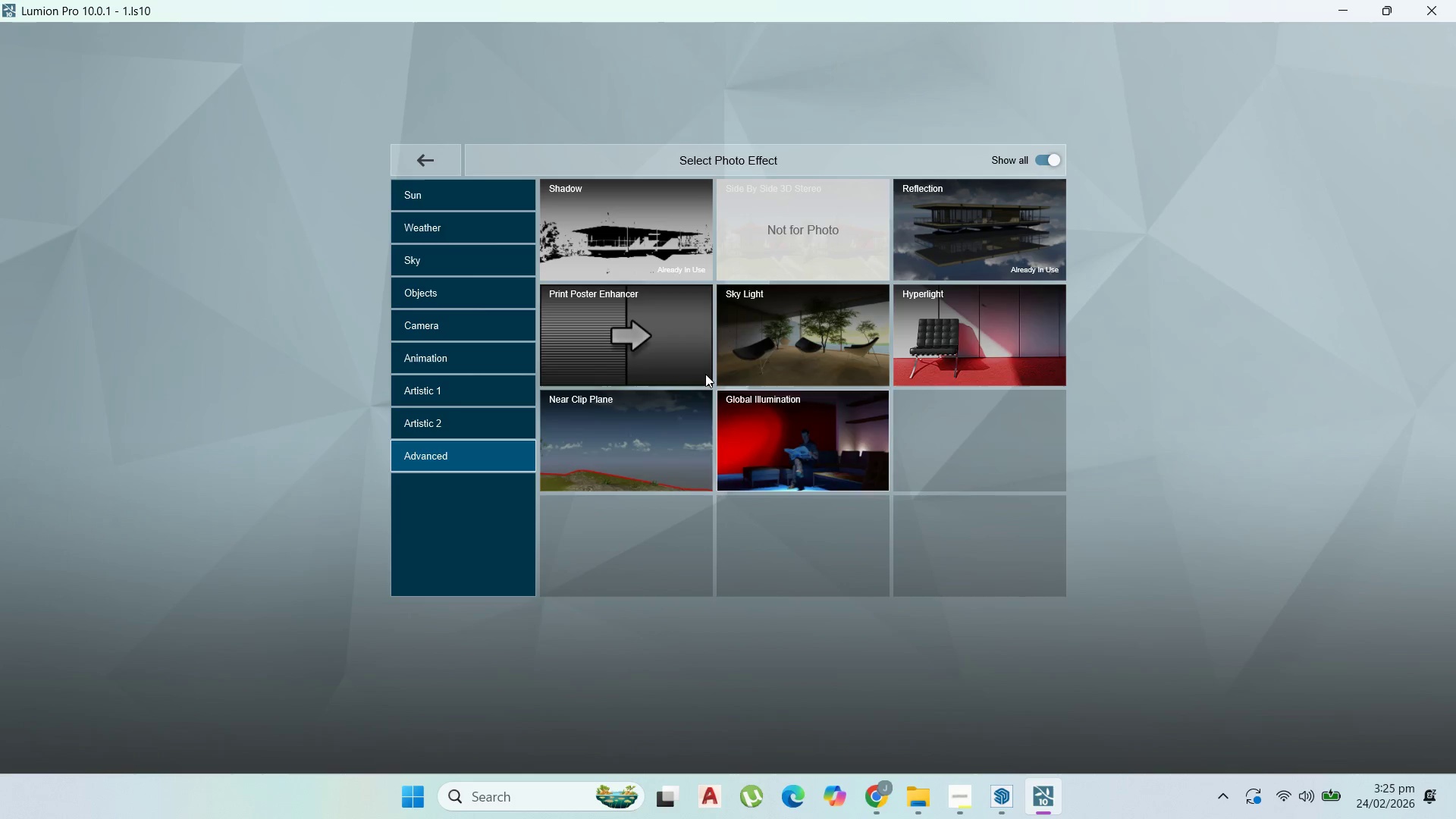 
left_click([759, 430])
 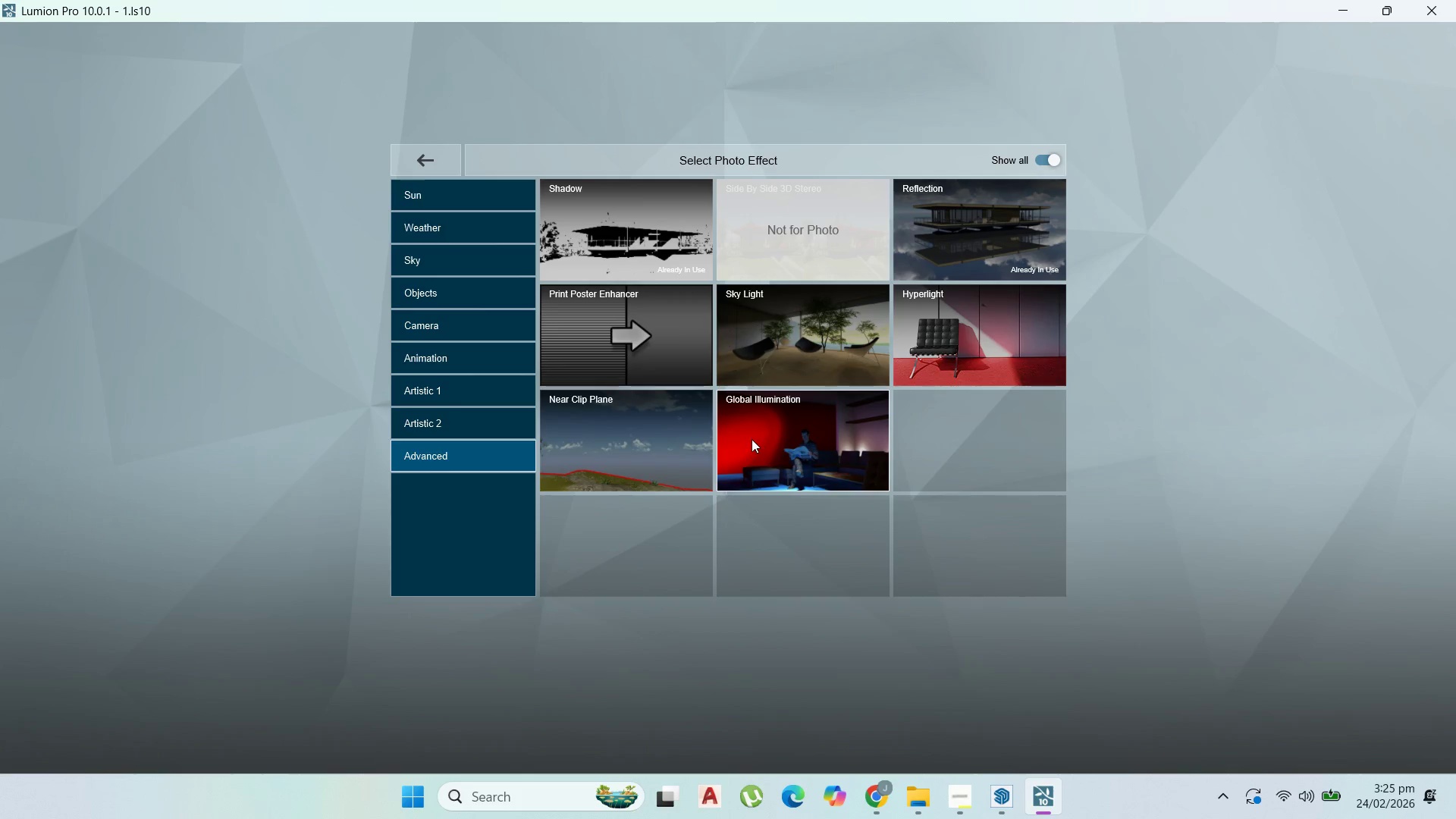 
mouse_move([621, 453])
 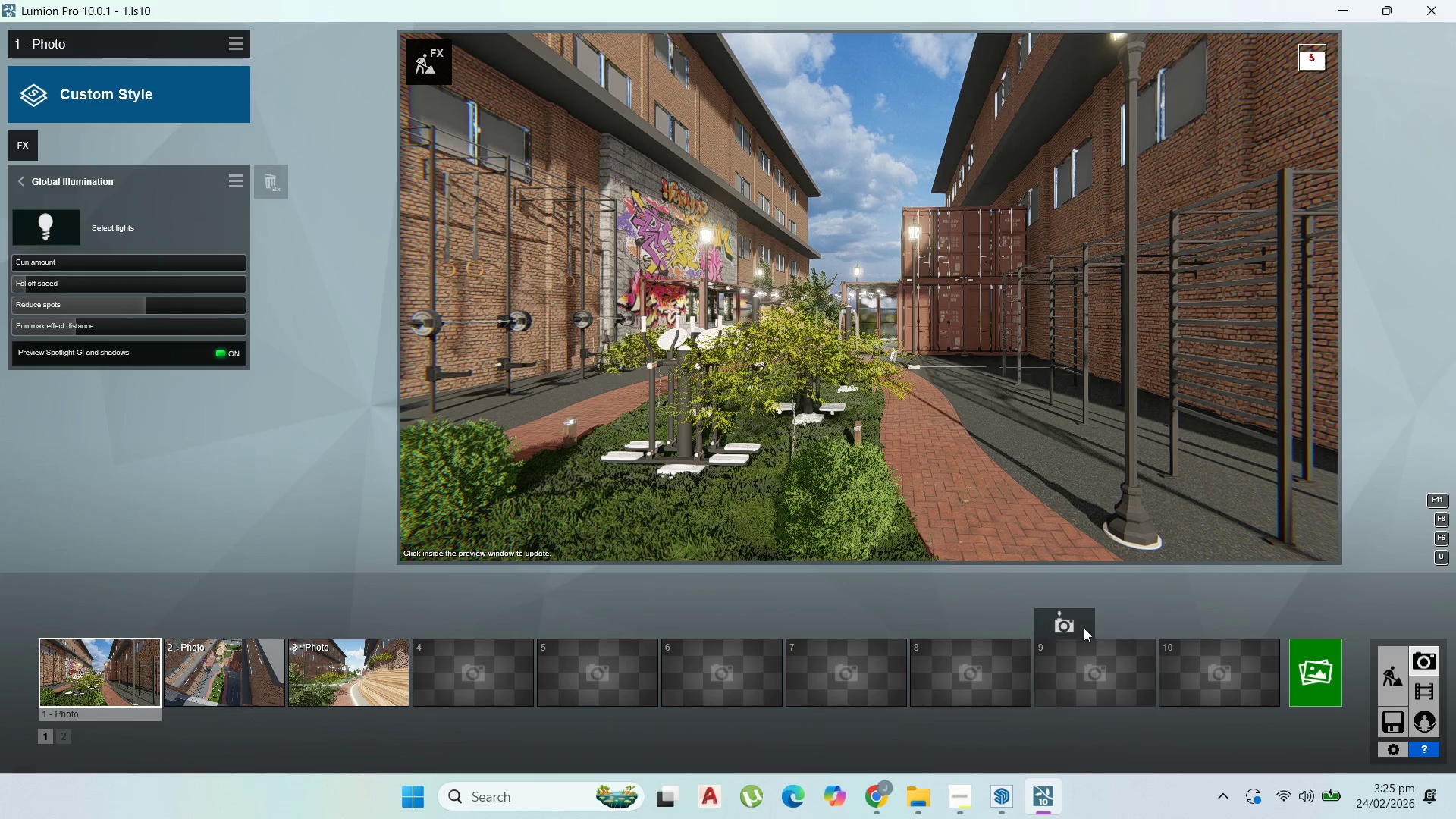 
wait(7.68)
 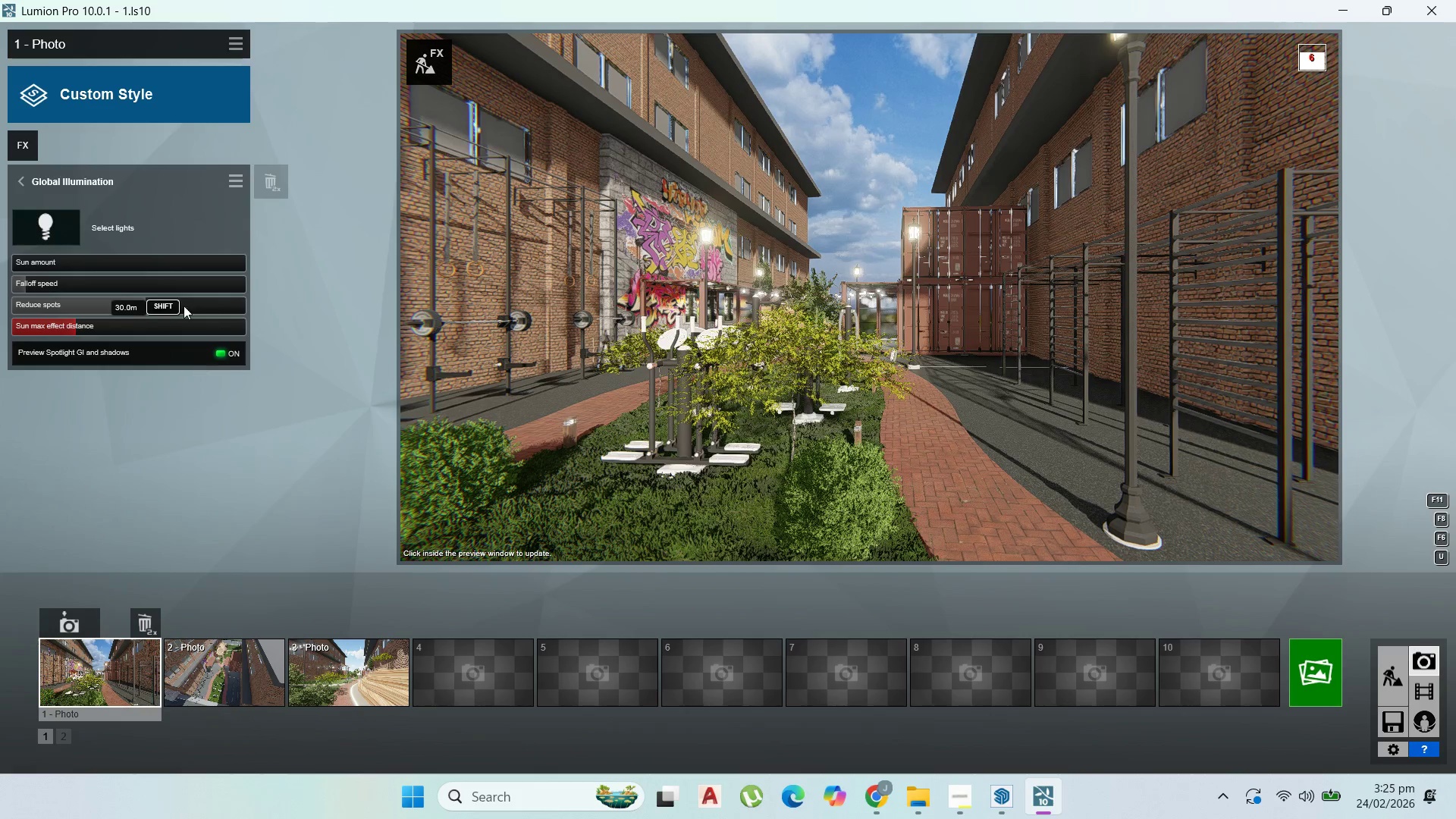 
left_click([1387, 720])
 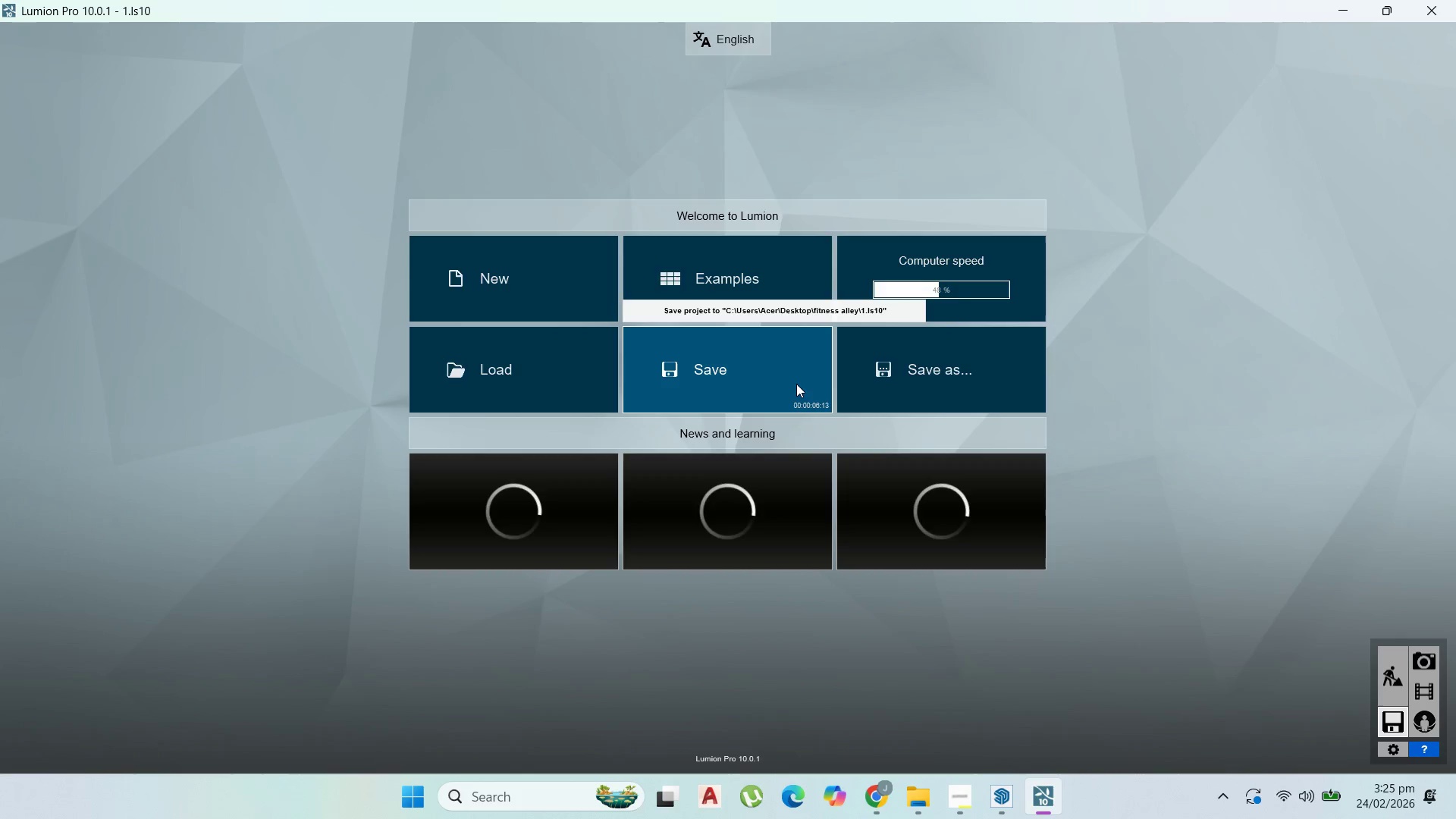 
wait(5.53)
 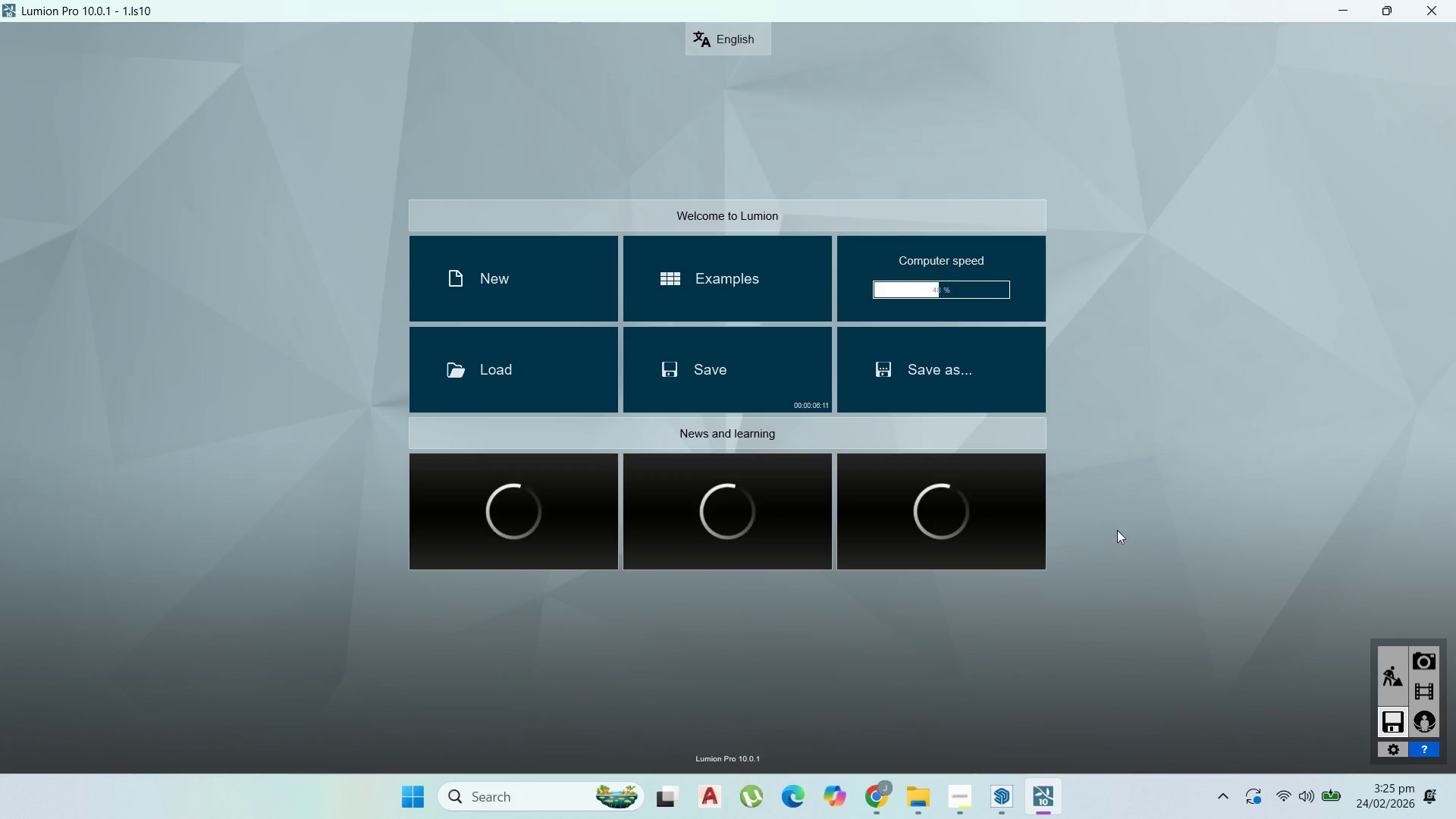 
left_click([796, 384])
 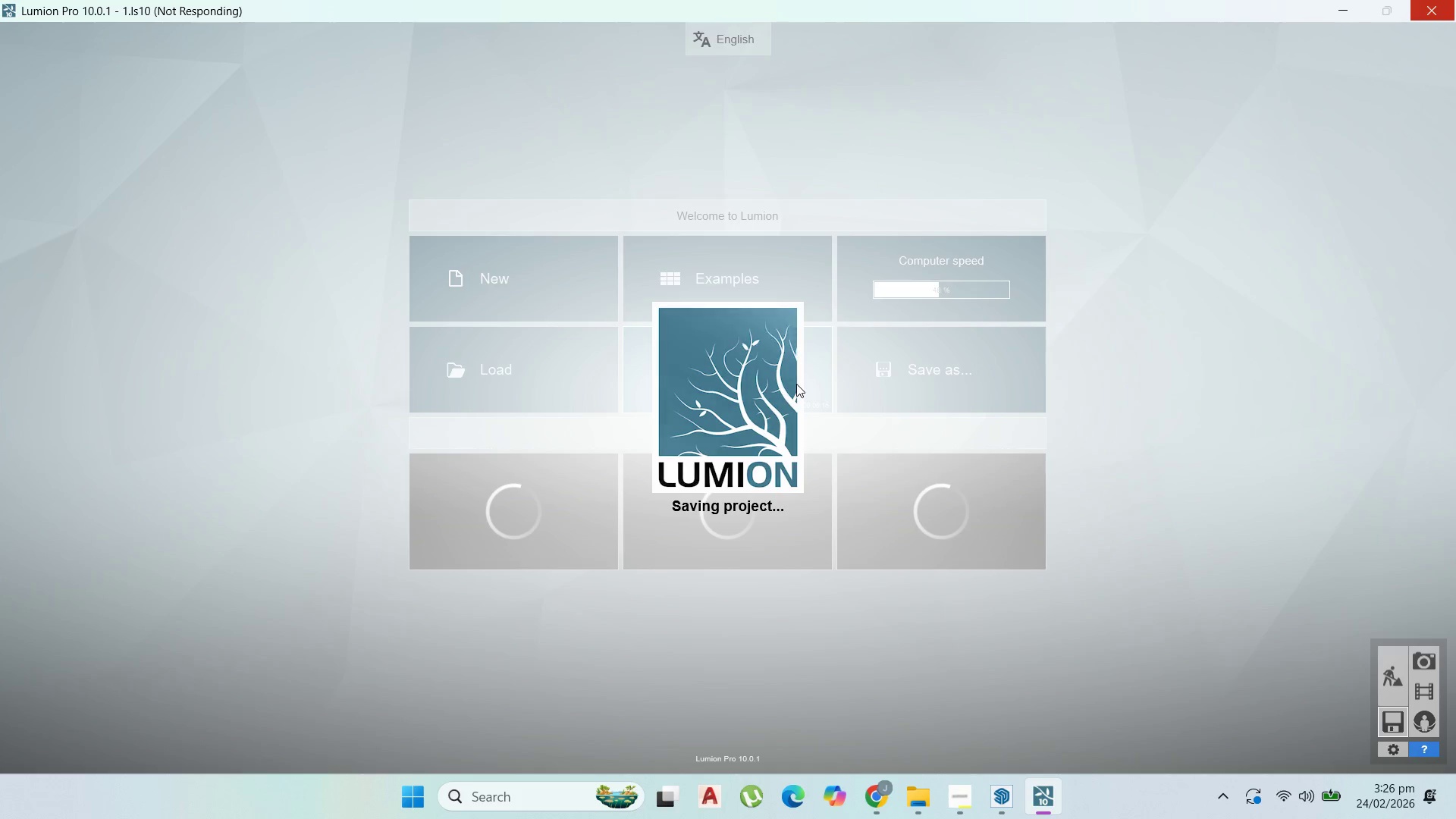 
wait(16.05)
 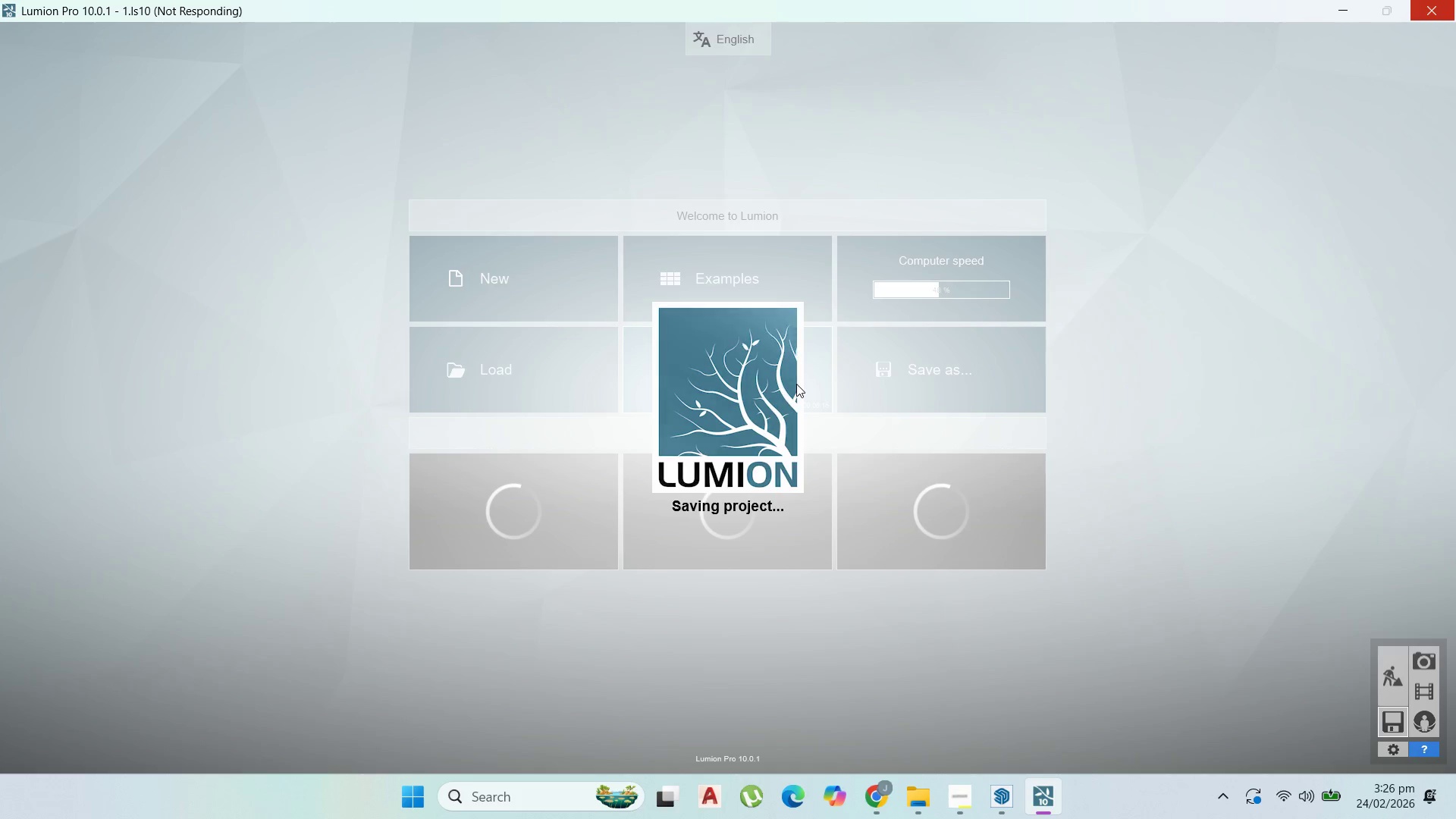 
double_click([1390, 668])
 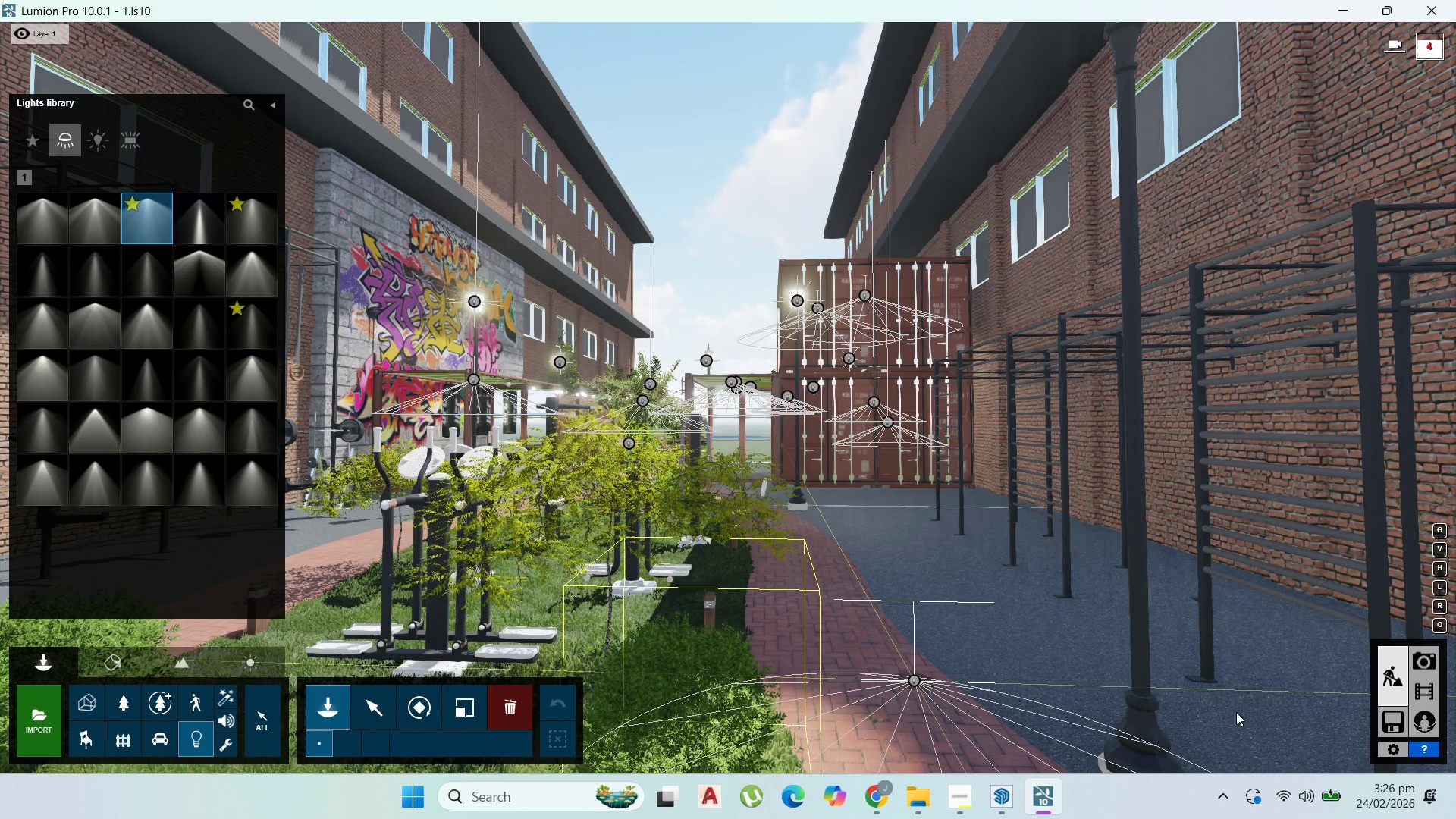 
double_click([364, 709])
 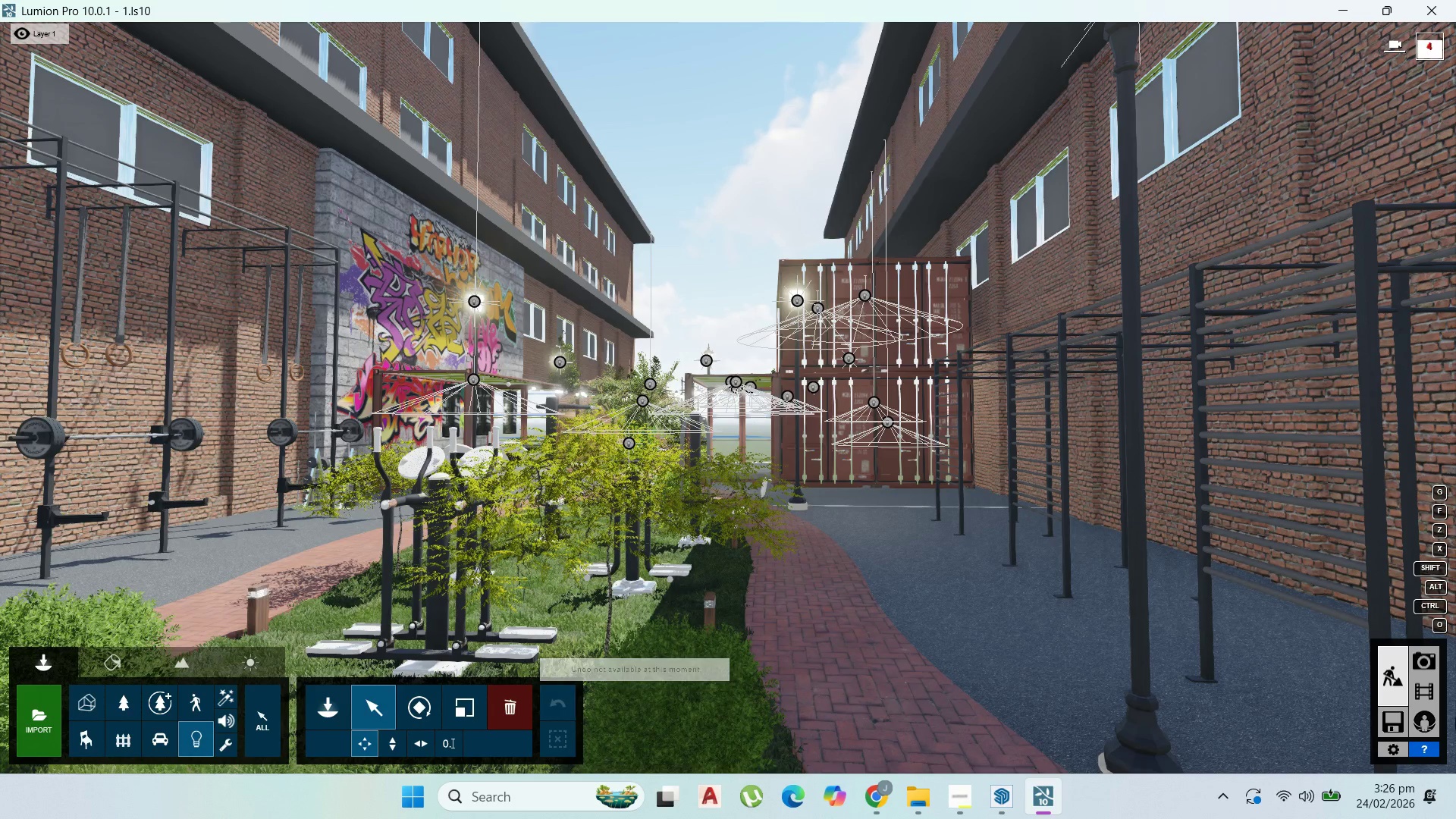 
mouse_move([1390, 707])
 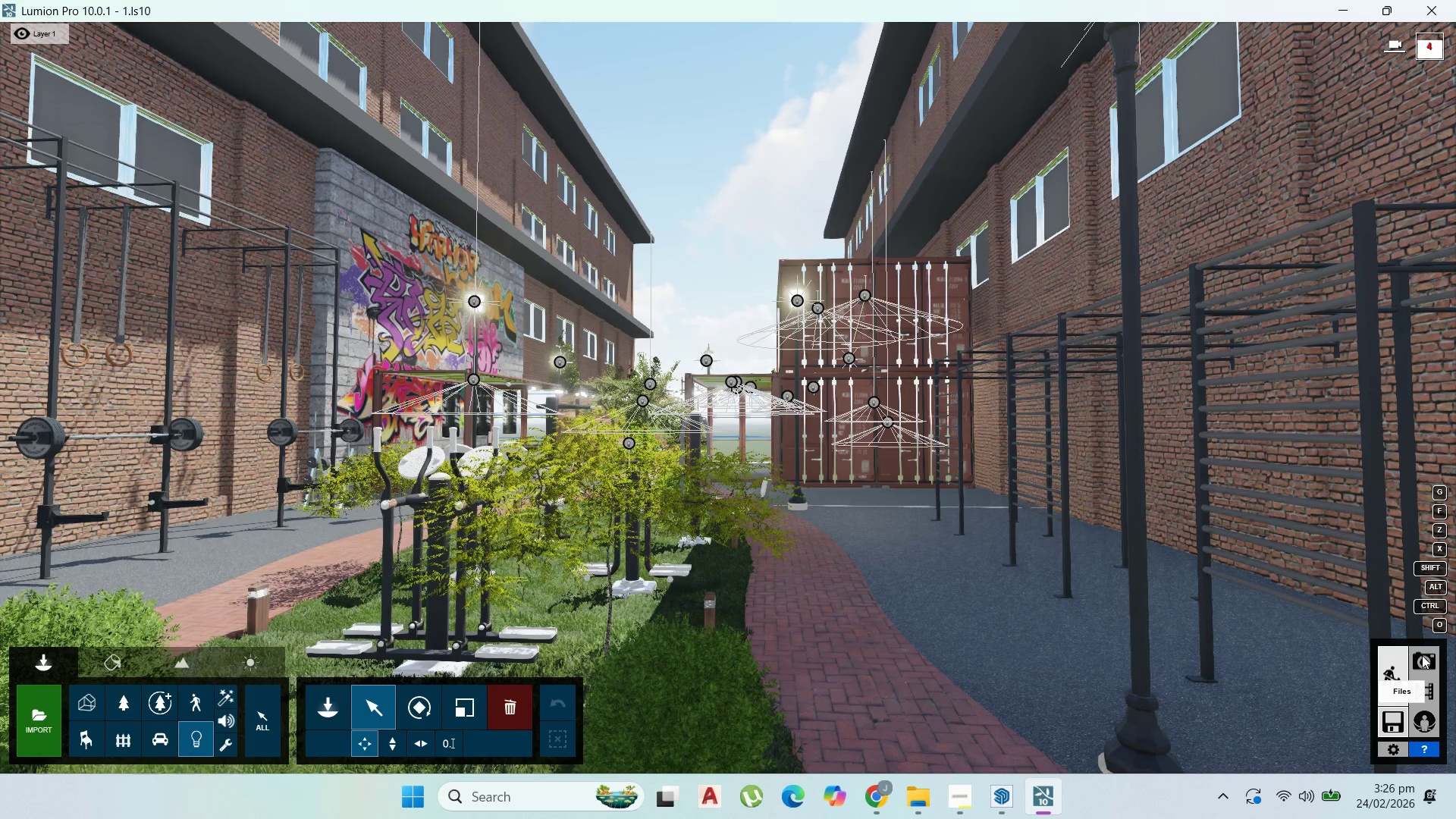 
mouse_move([1422, 686])
 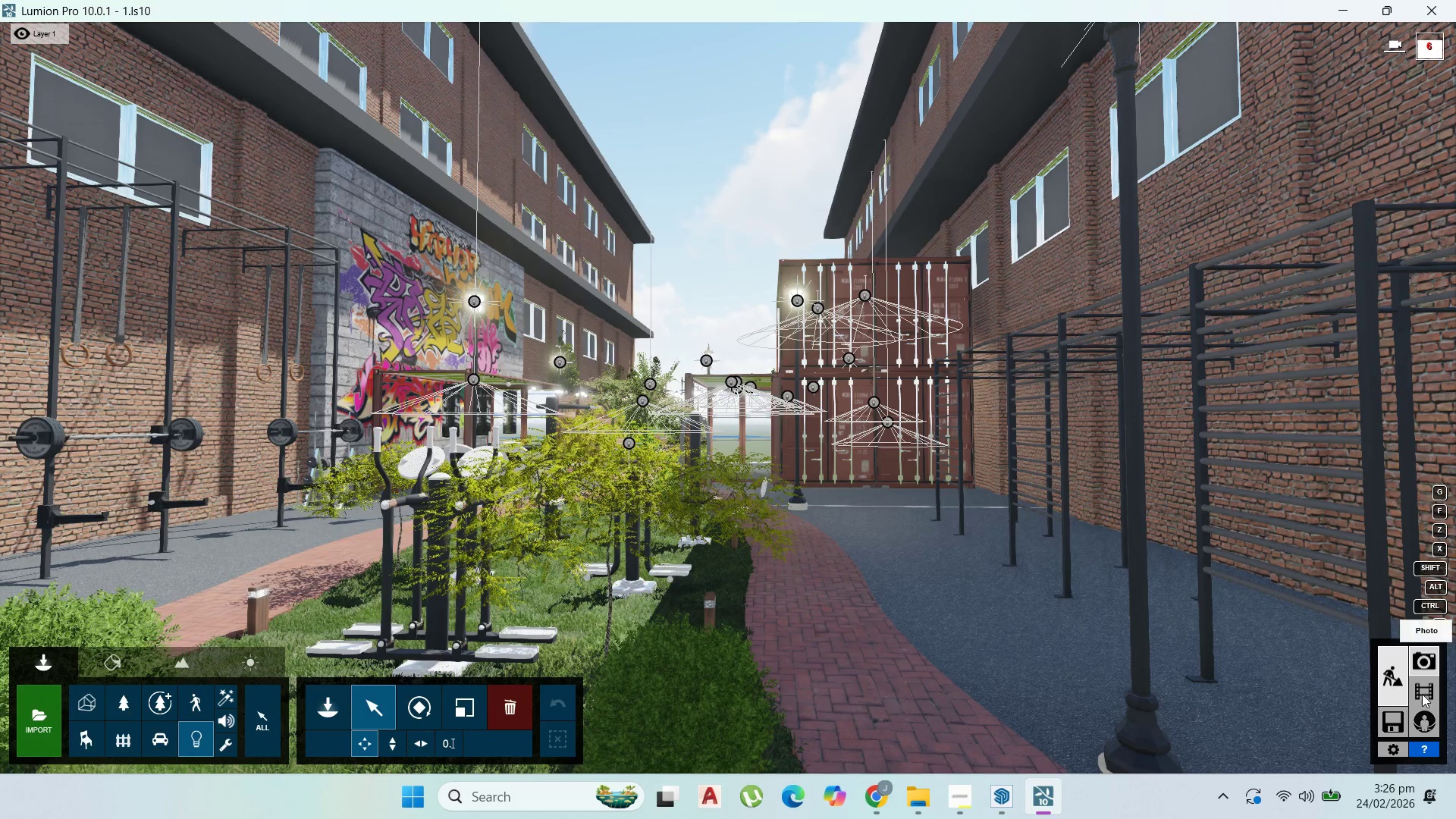 
mouse_move([1421, 670])
 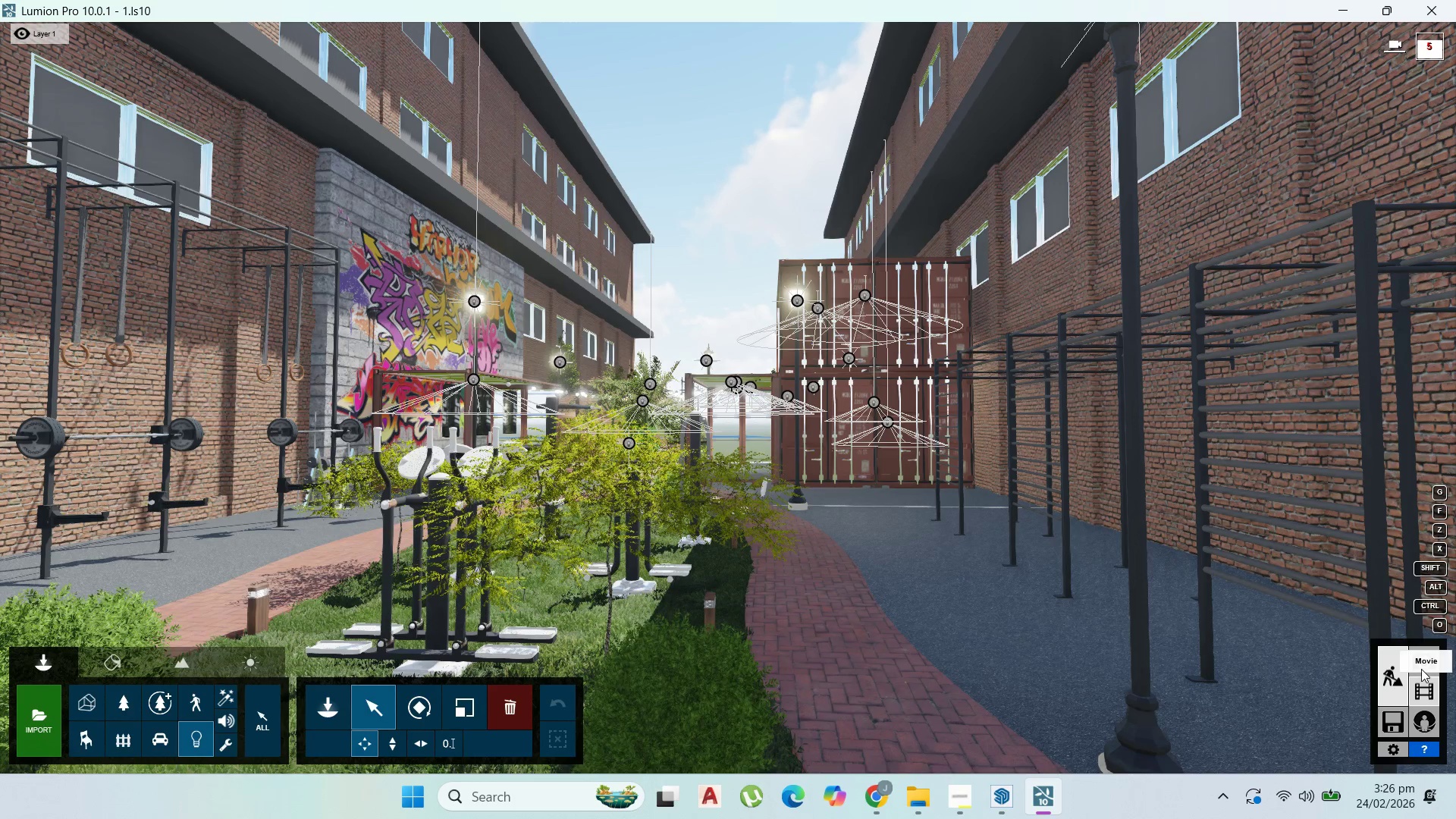 
mouse_move([1401, 667])
 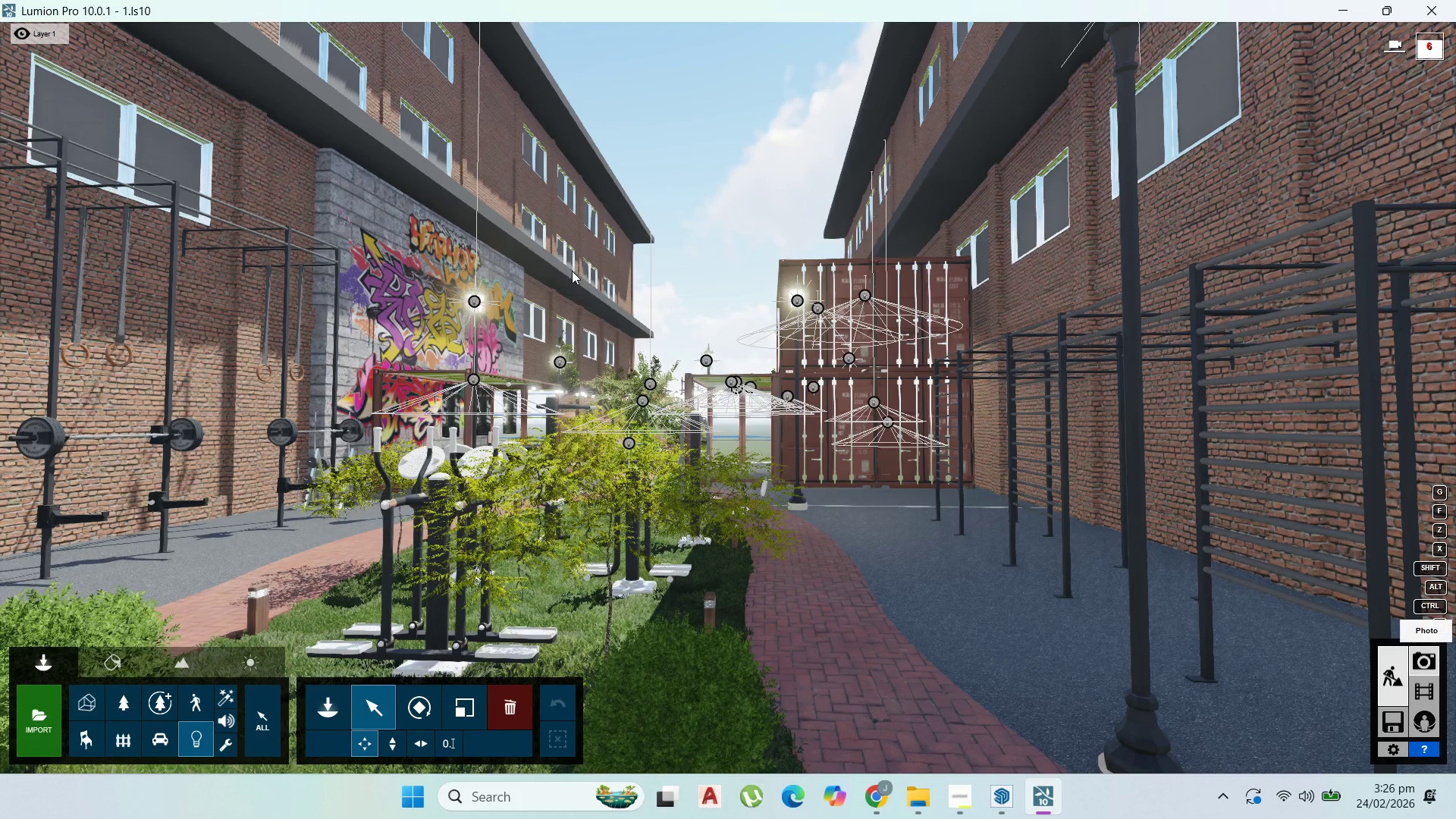 
scroll: coordinate [758, 497], scroll_direction: up, amount: 74.0
 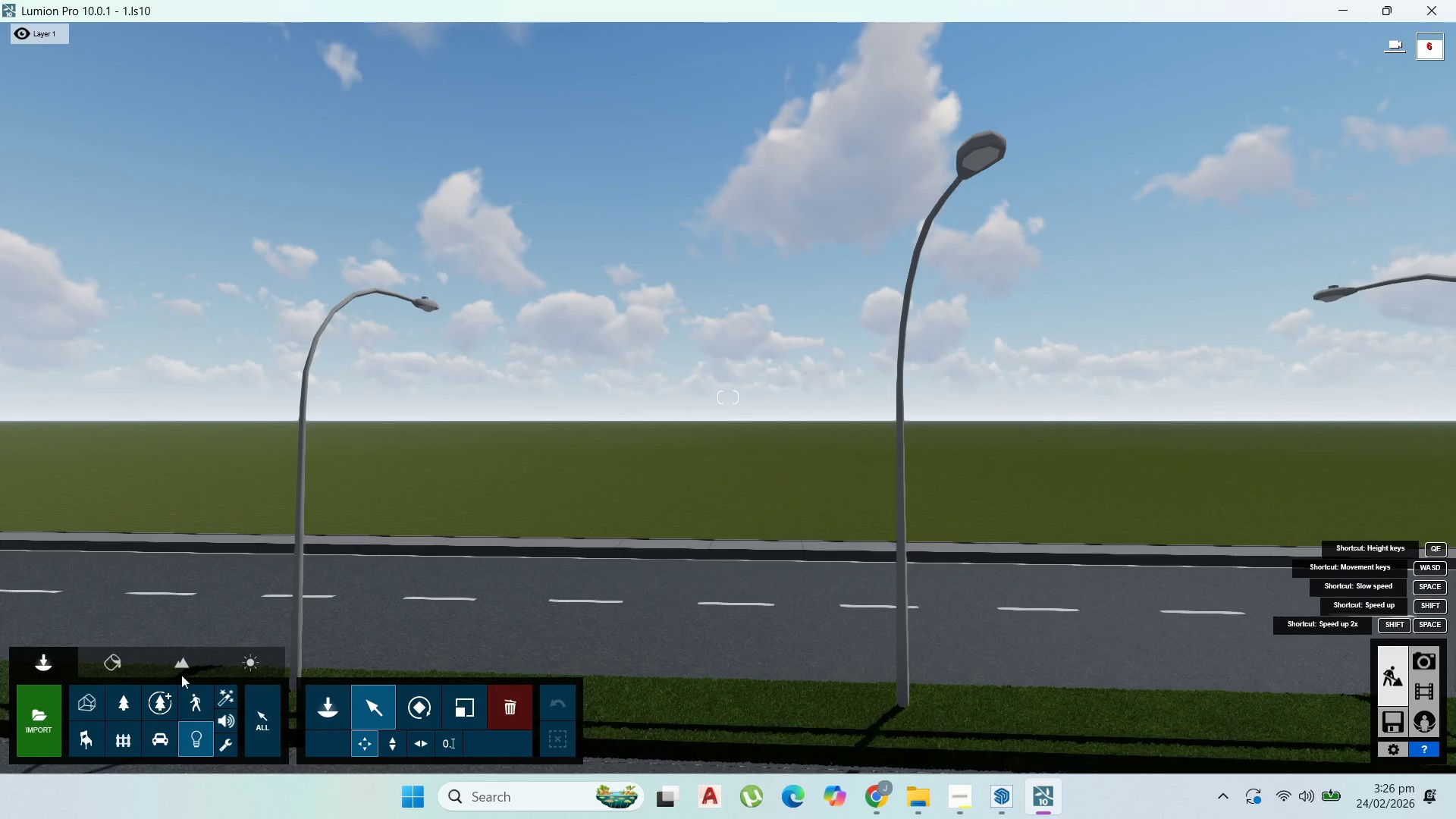 
mouse_move([108, 704])
 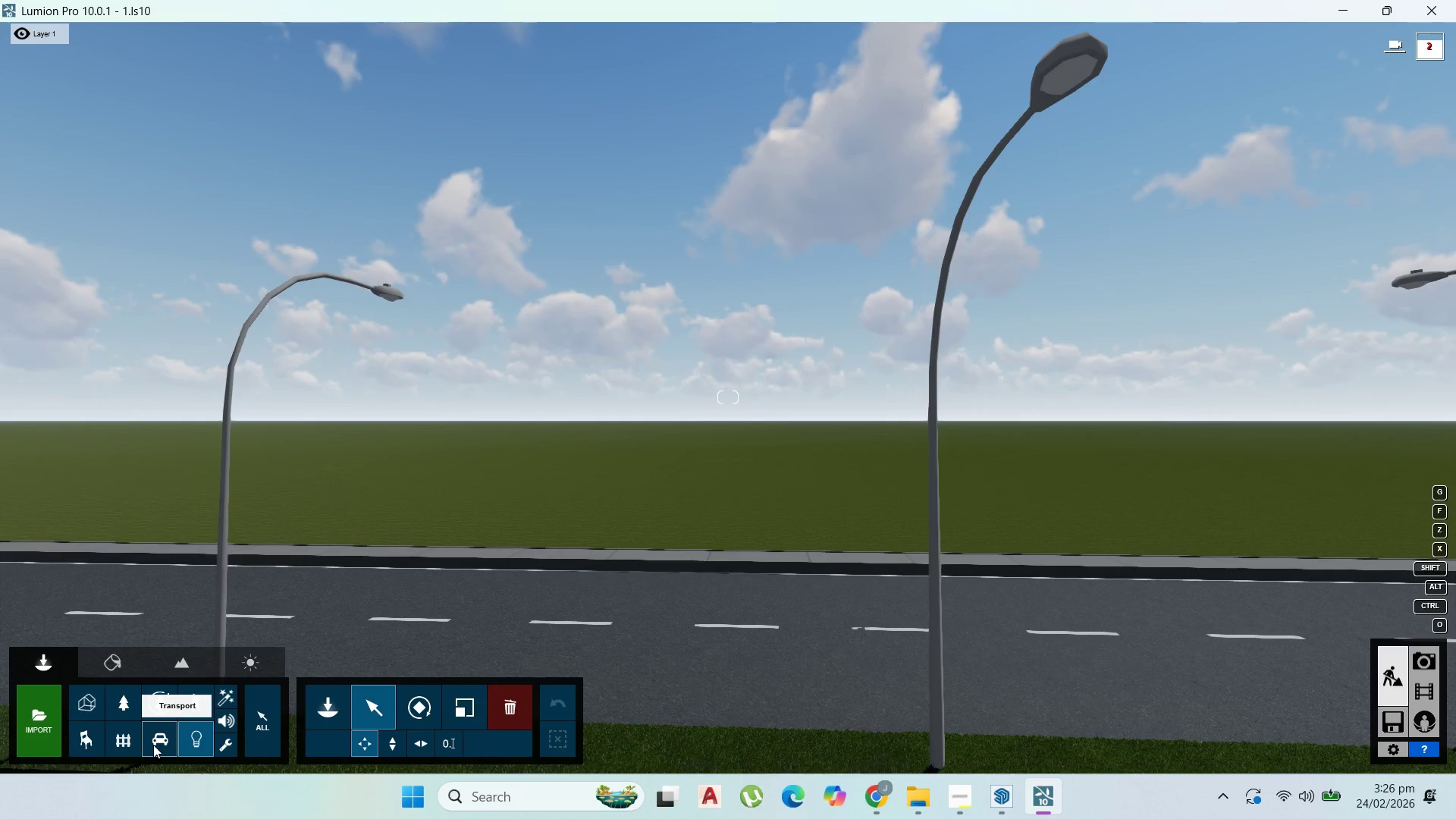 
mouse_move([143, 726])
 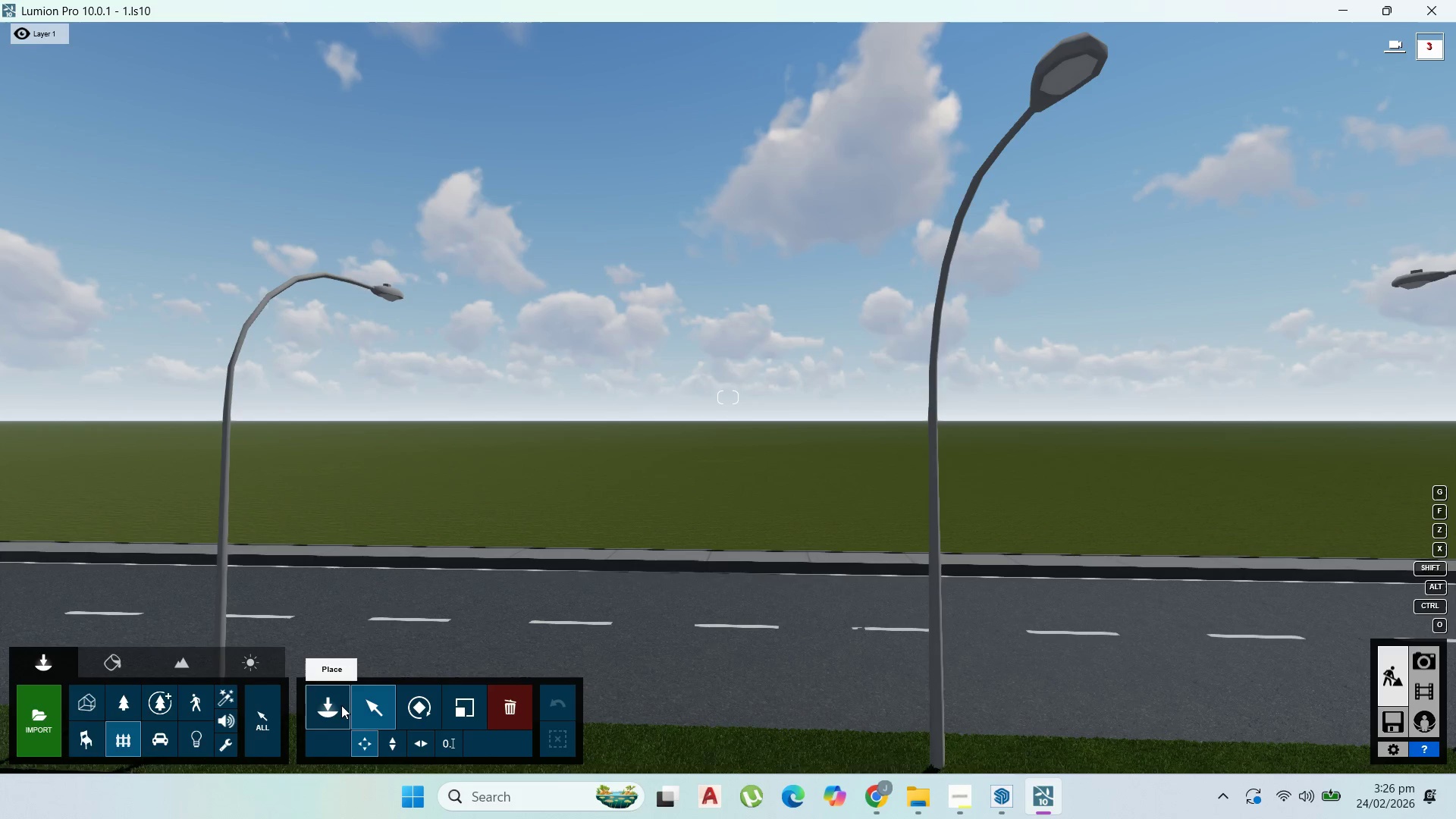 
left_click([340, 705])
 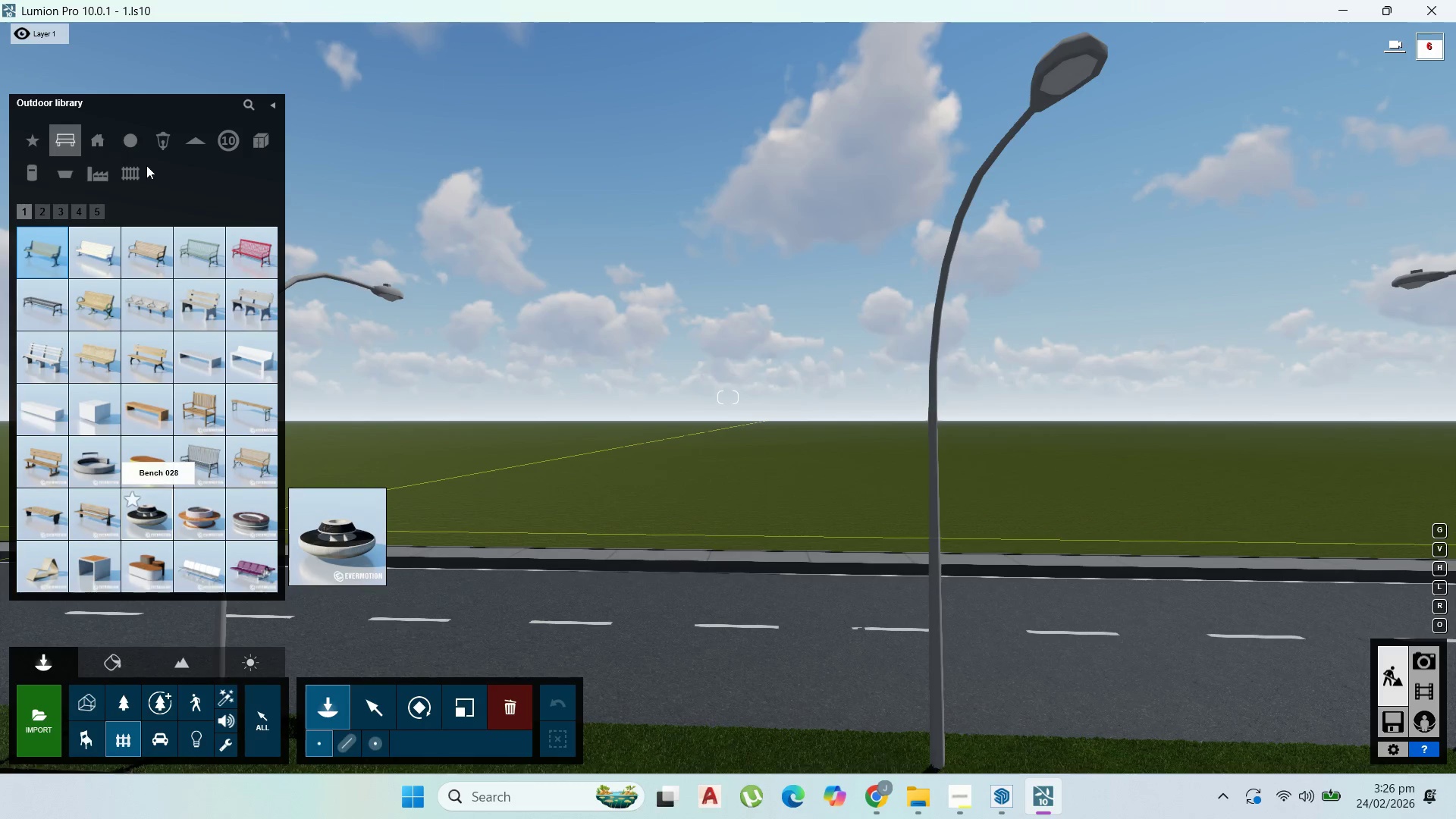 
left_click([102, 177])
 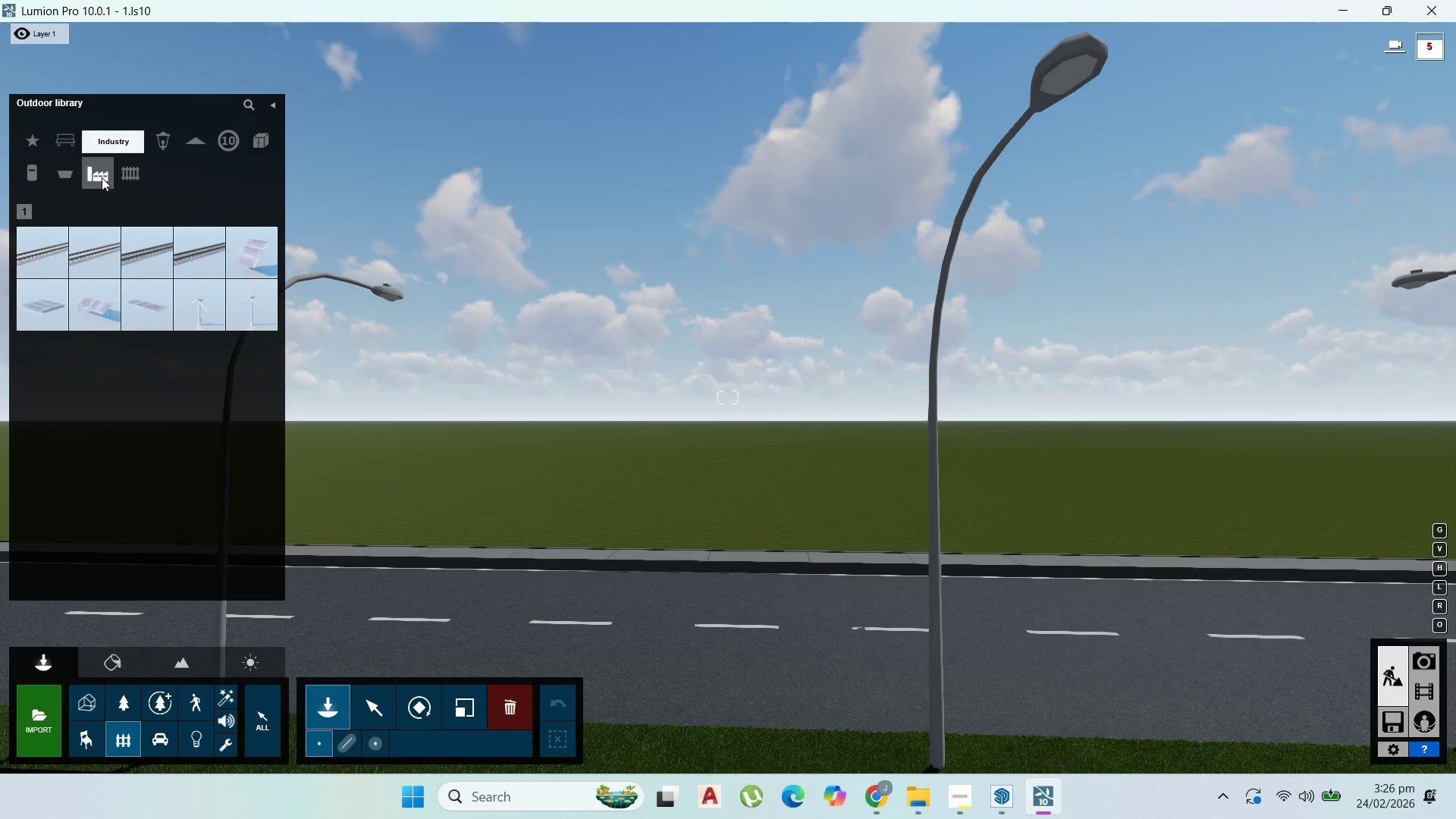 
left_click([119, 177])
 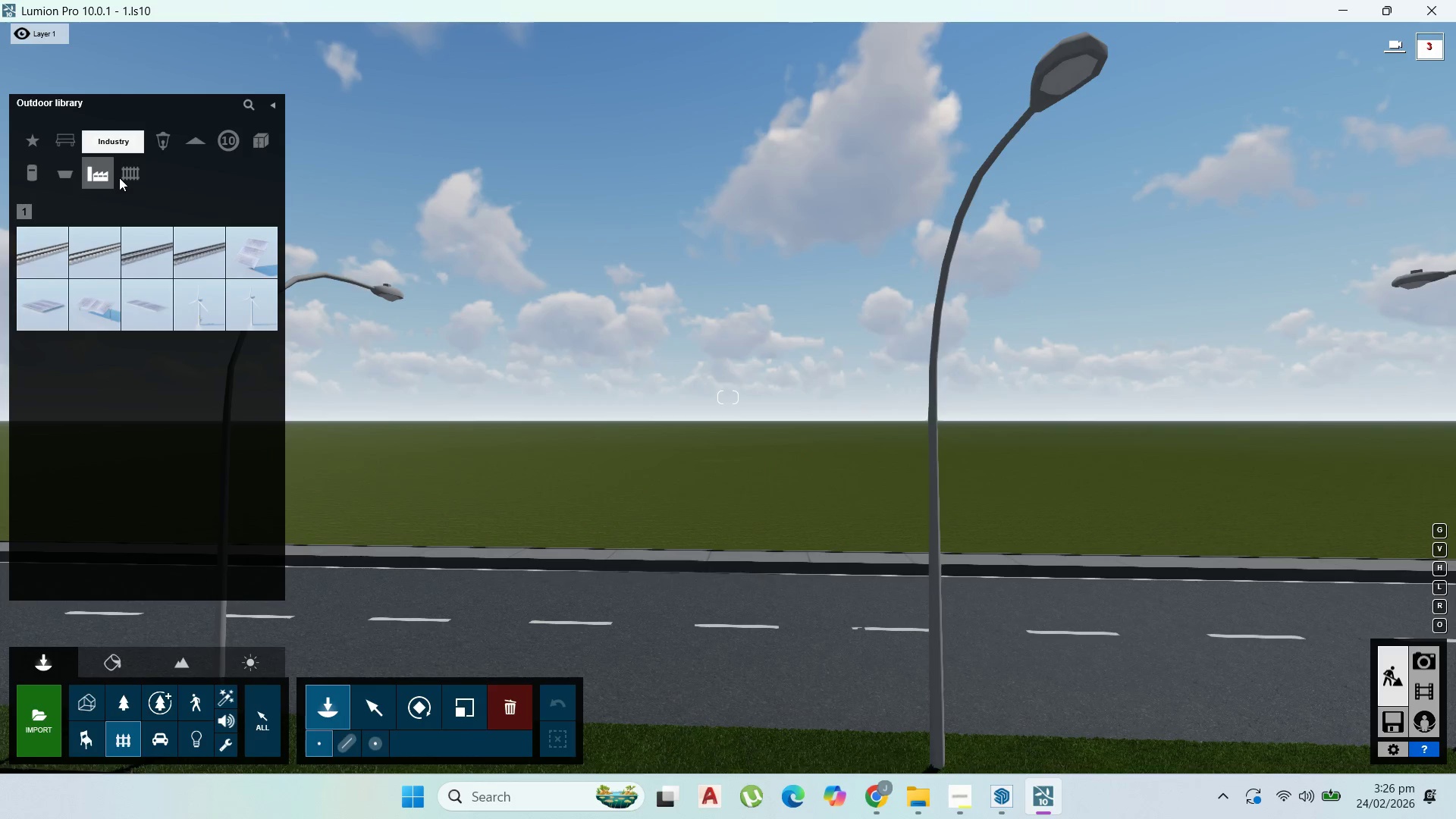 
mouse_move([104, 177])
 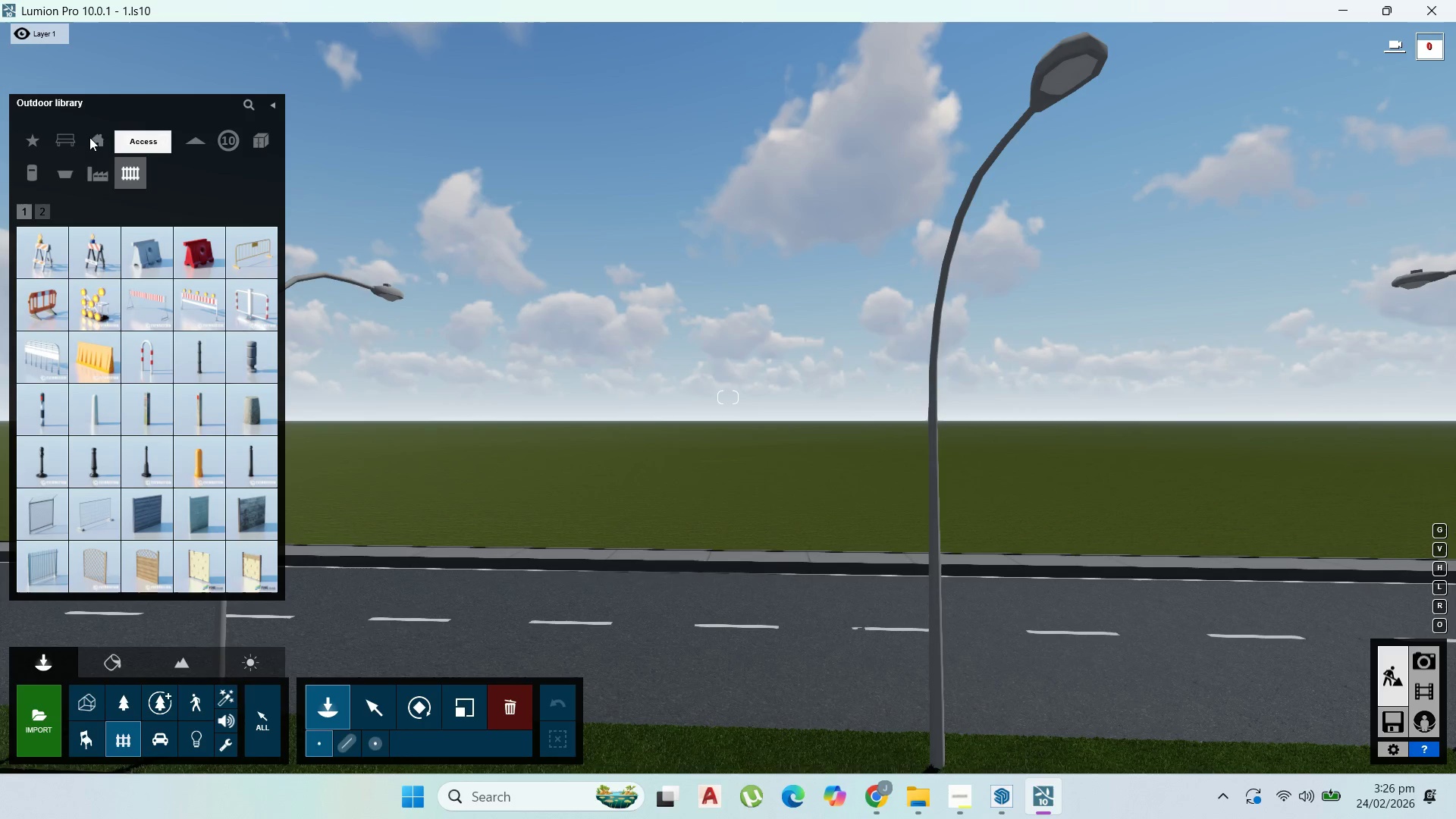 
left_click([95, 137])
 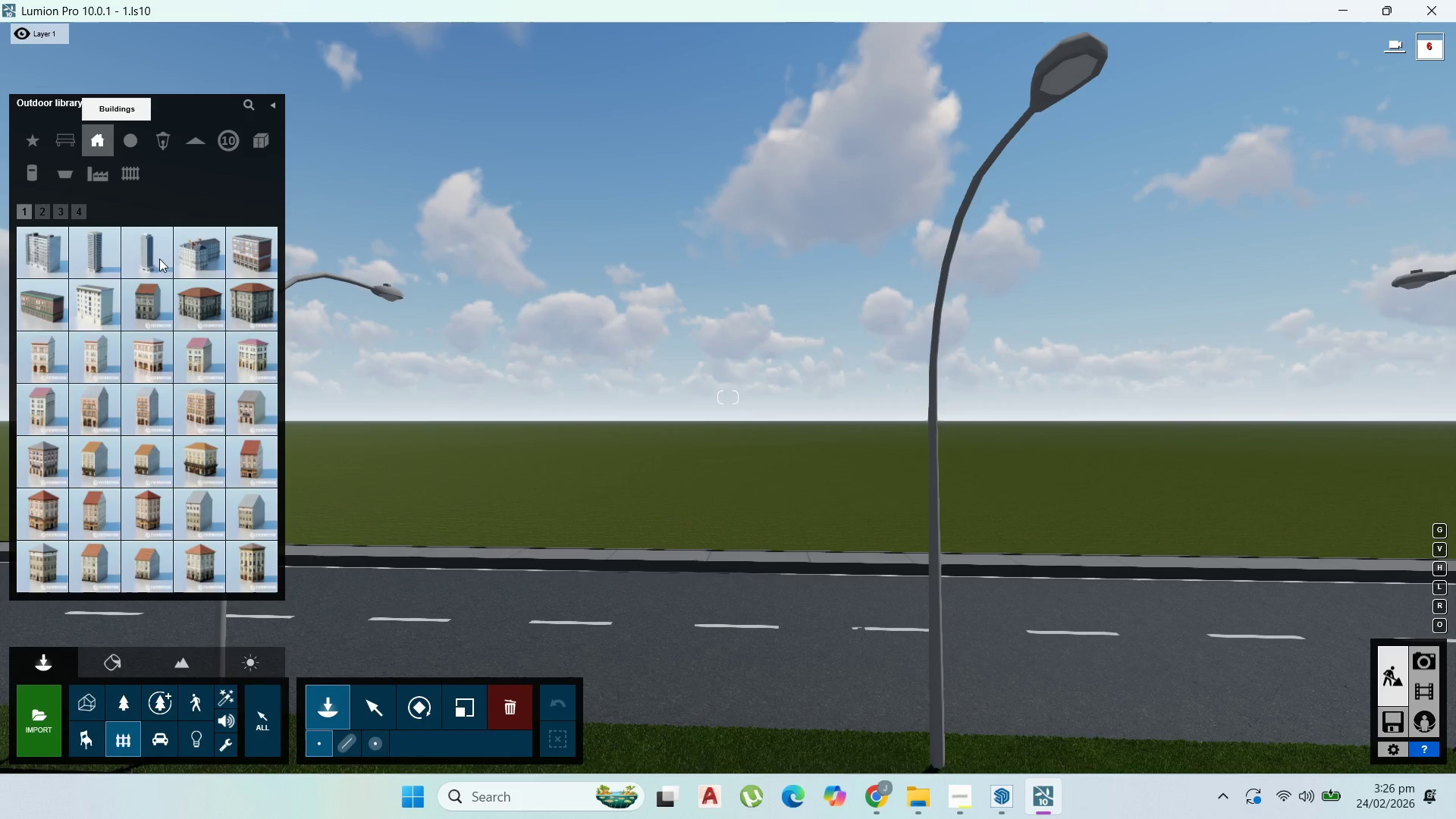 
left_click([264, 248])
 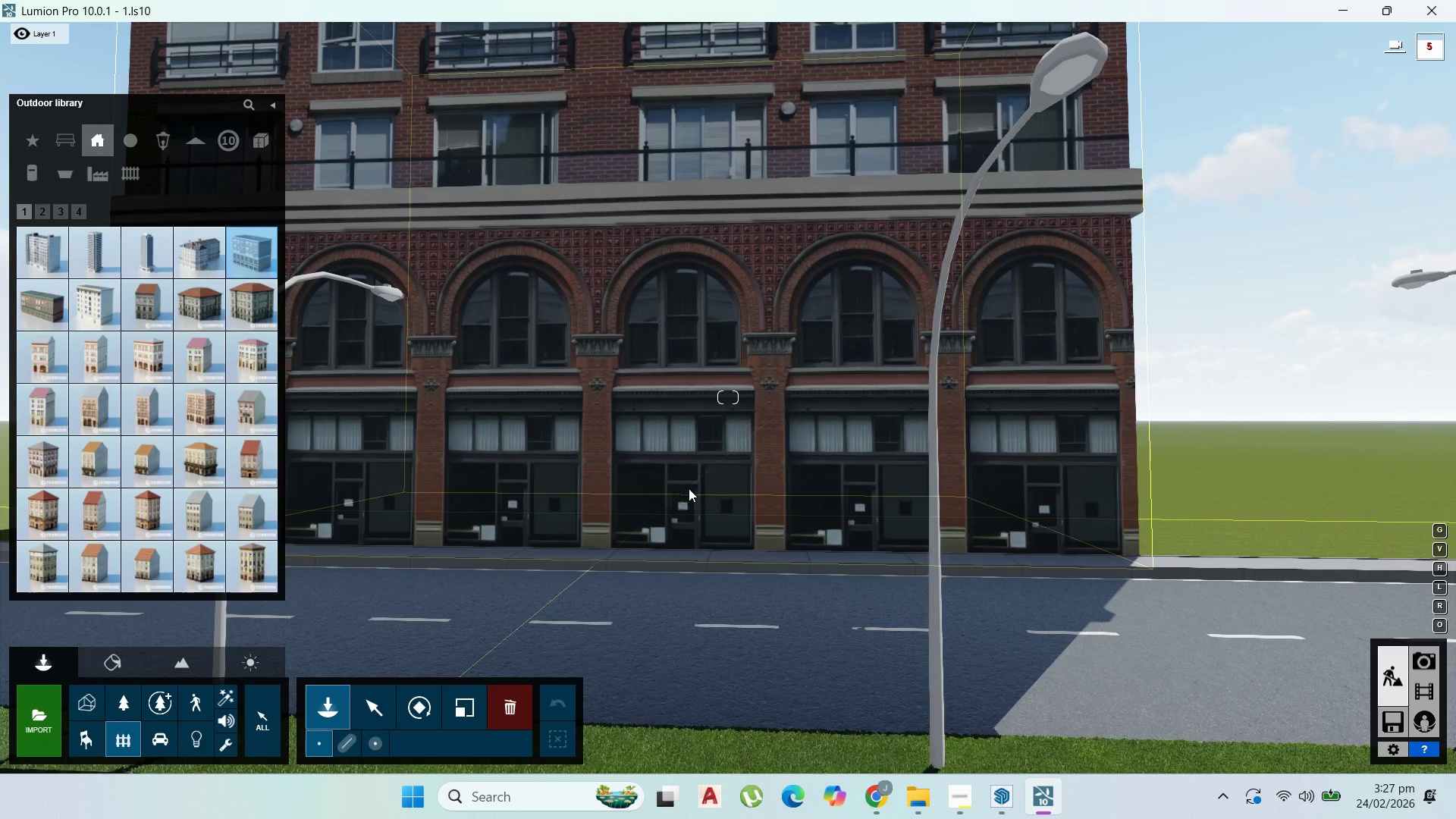 
left_click([695, 482])
 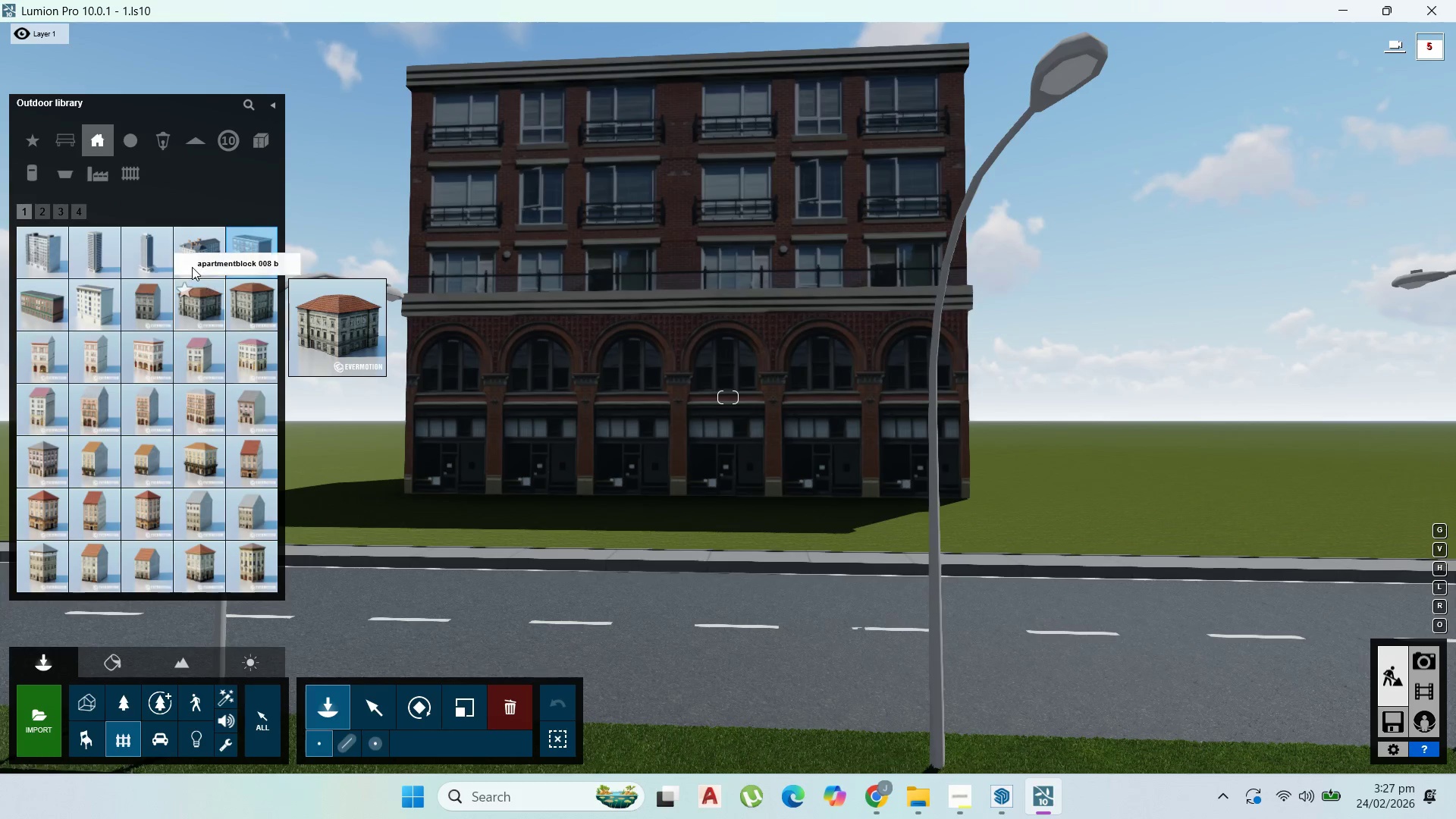 
left_click([36, 262])
 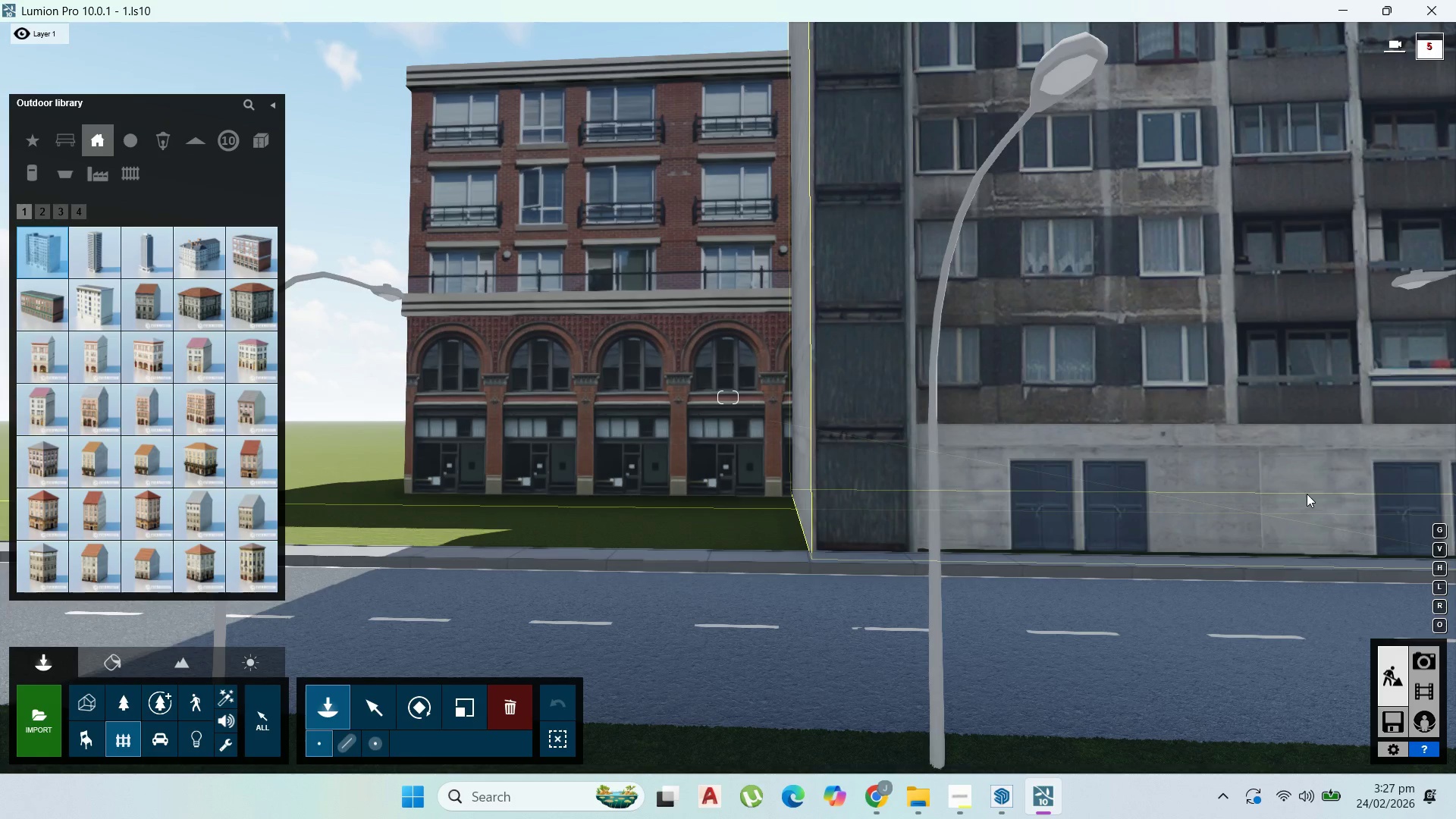 
wait(8.83)
 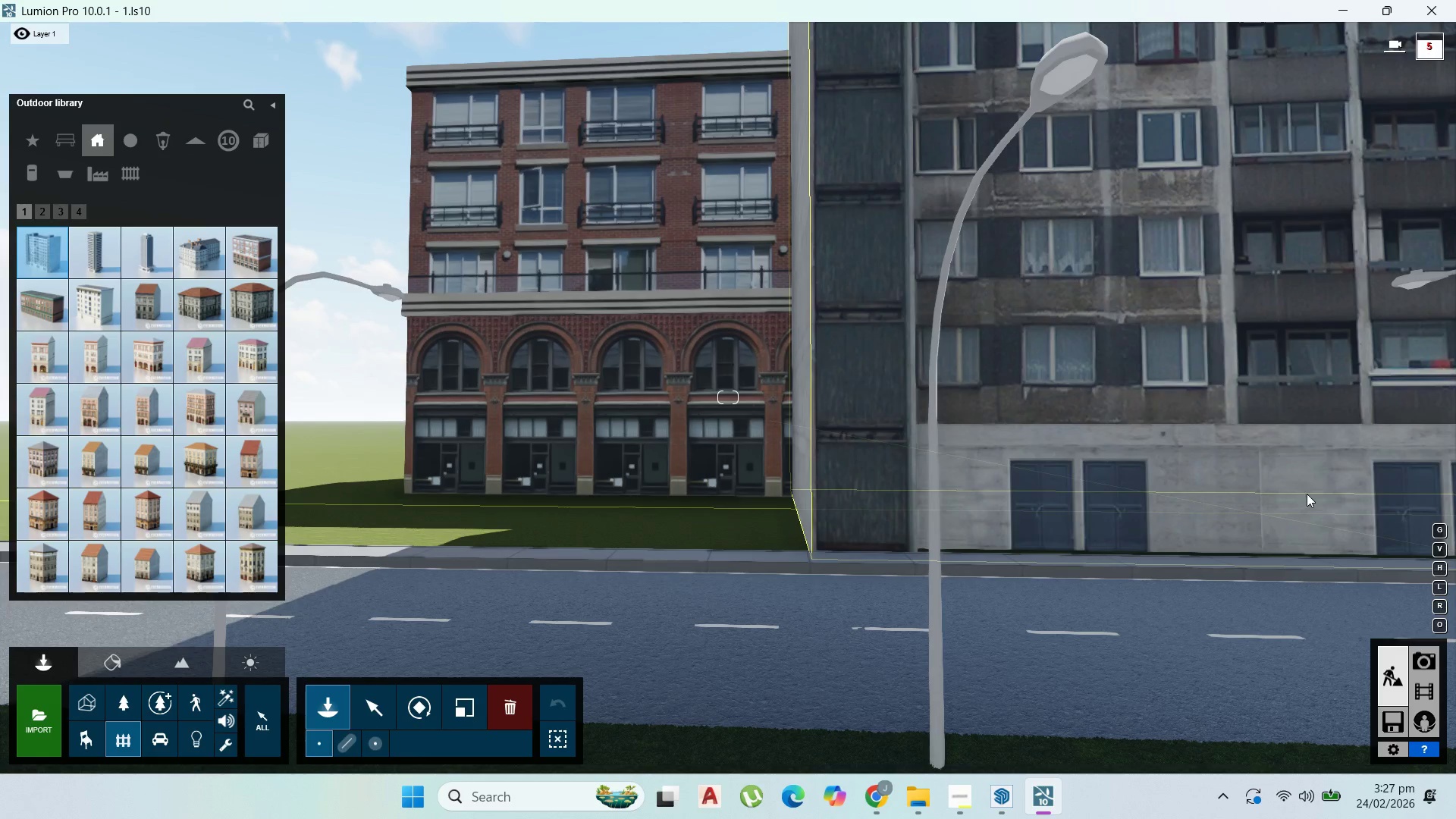 
left_click([1376, 512])
 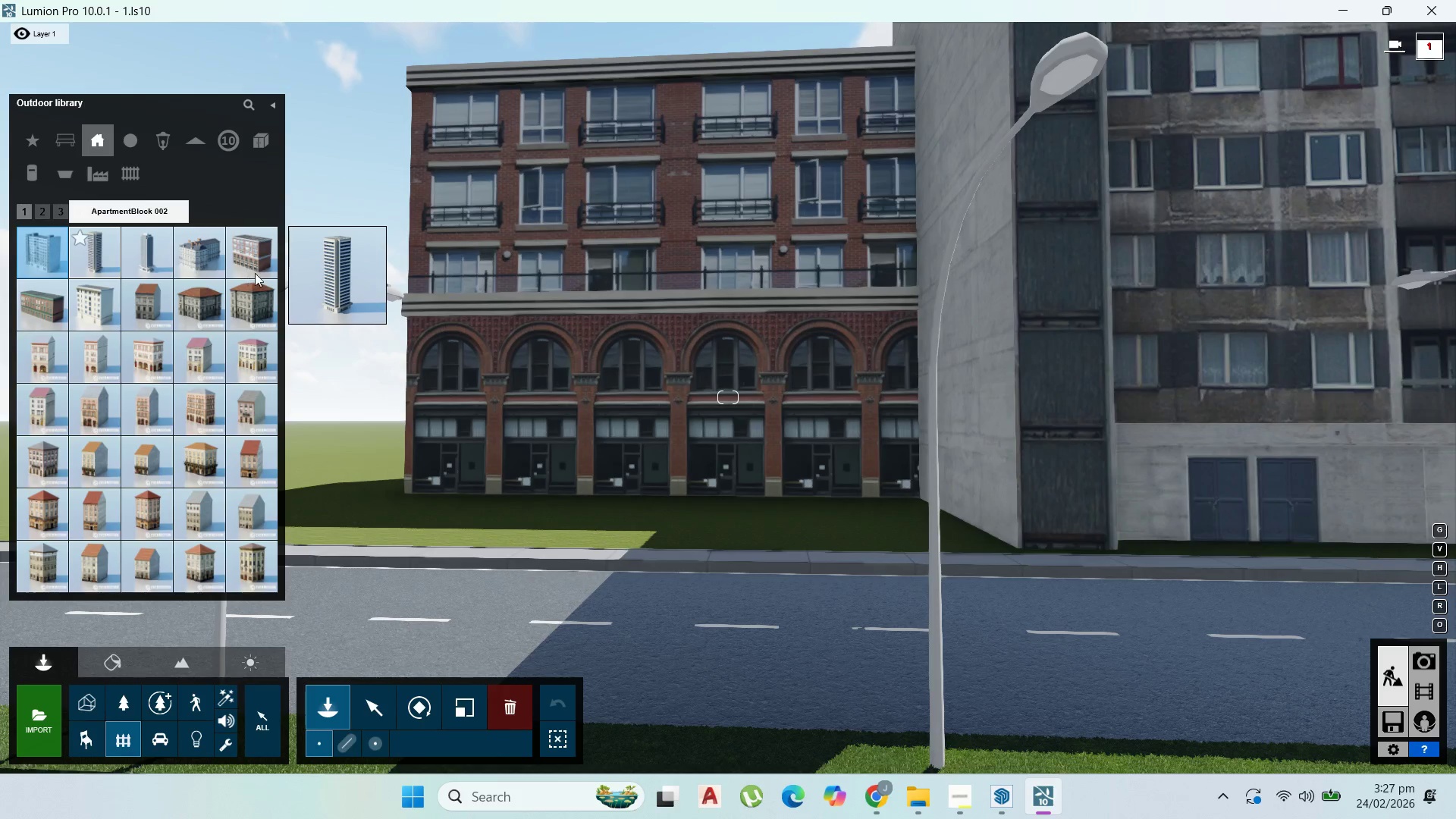 
left_click([29, 304])
 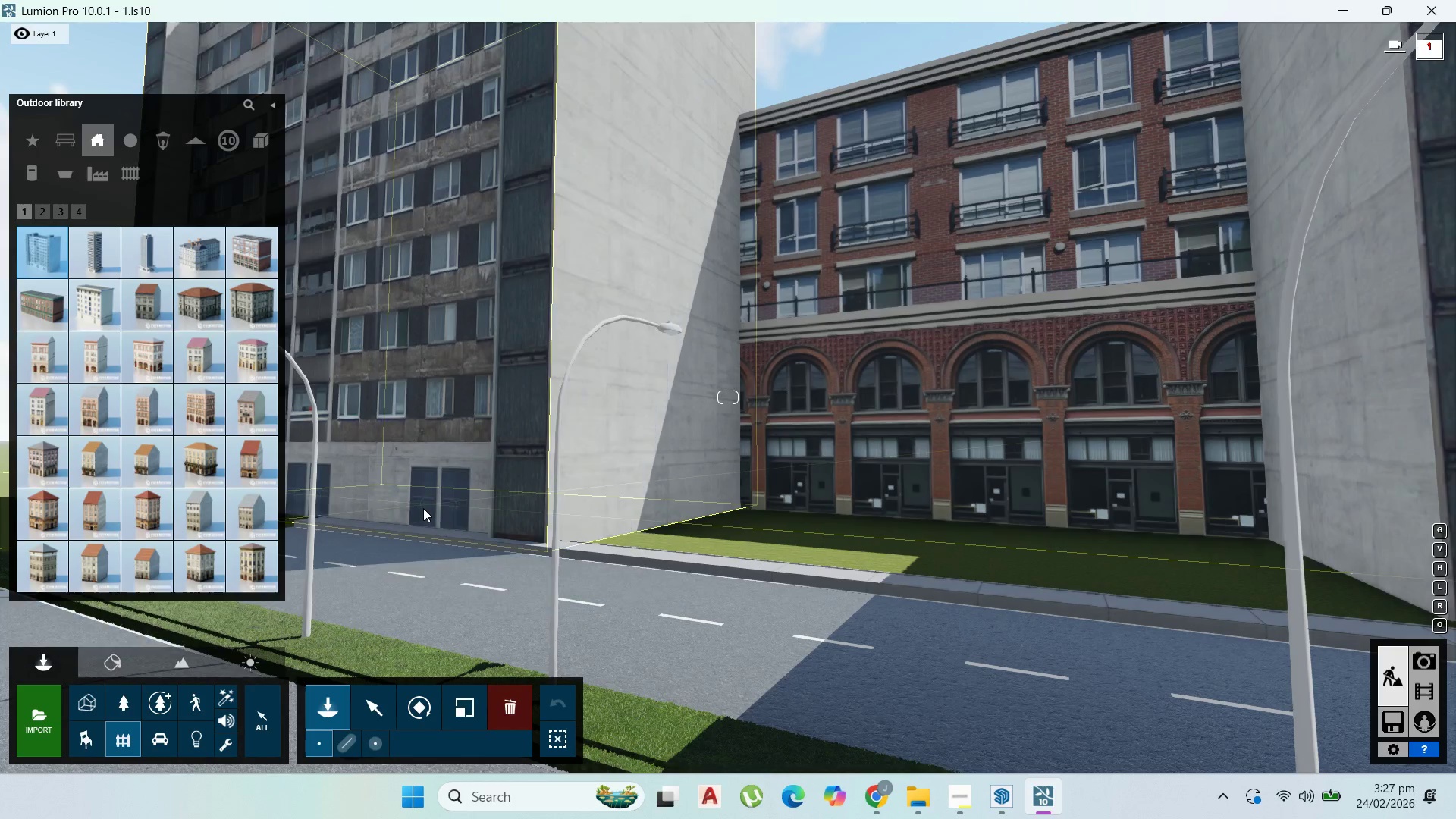 
wait(10.25)
 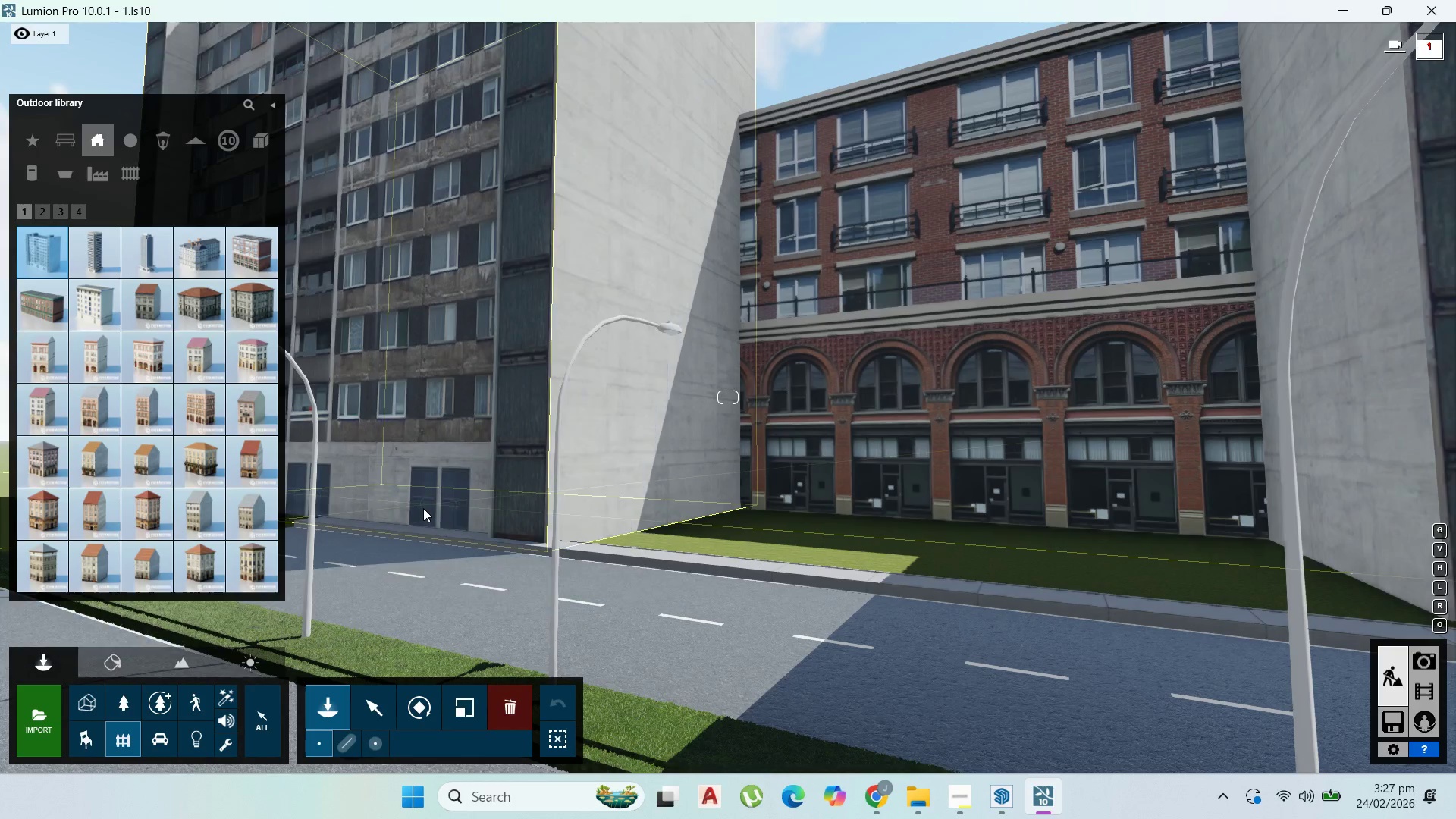 
left_click([449, 493])
 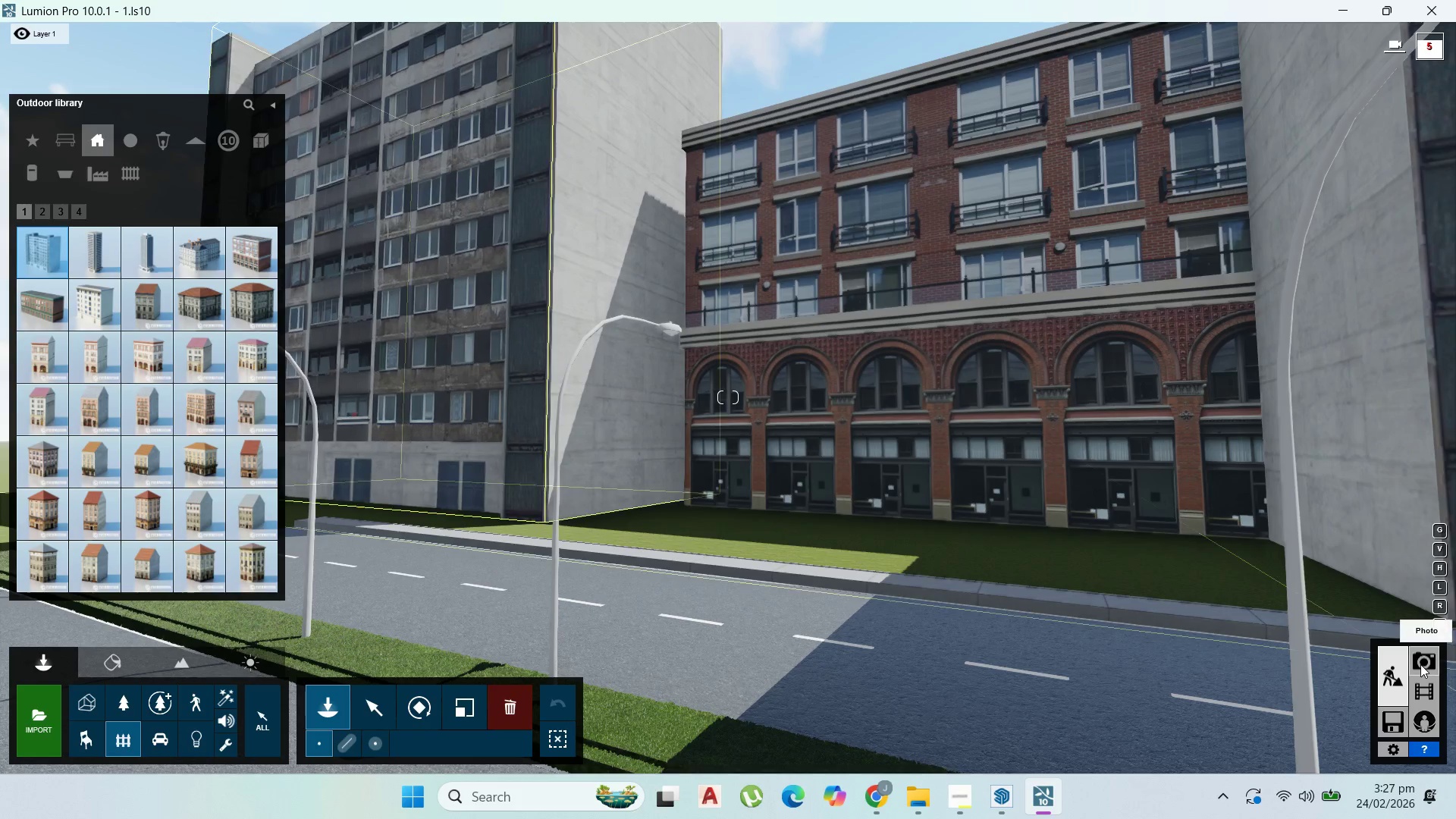 
left_click([1420, 664])
 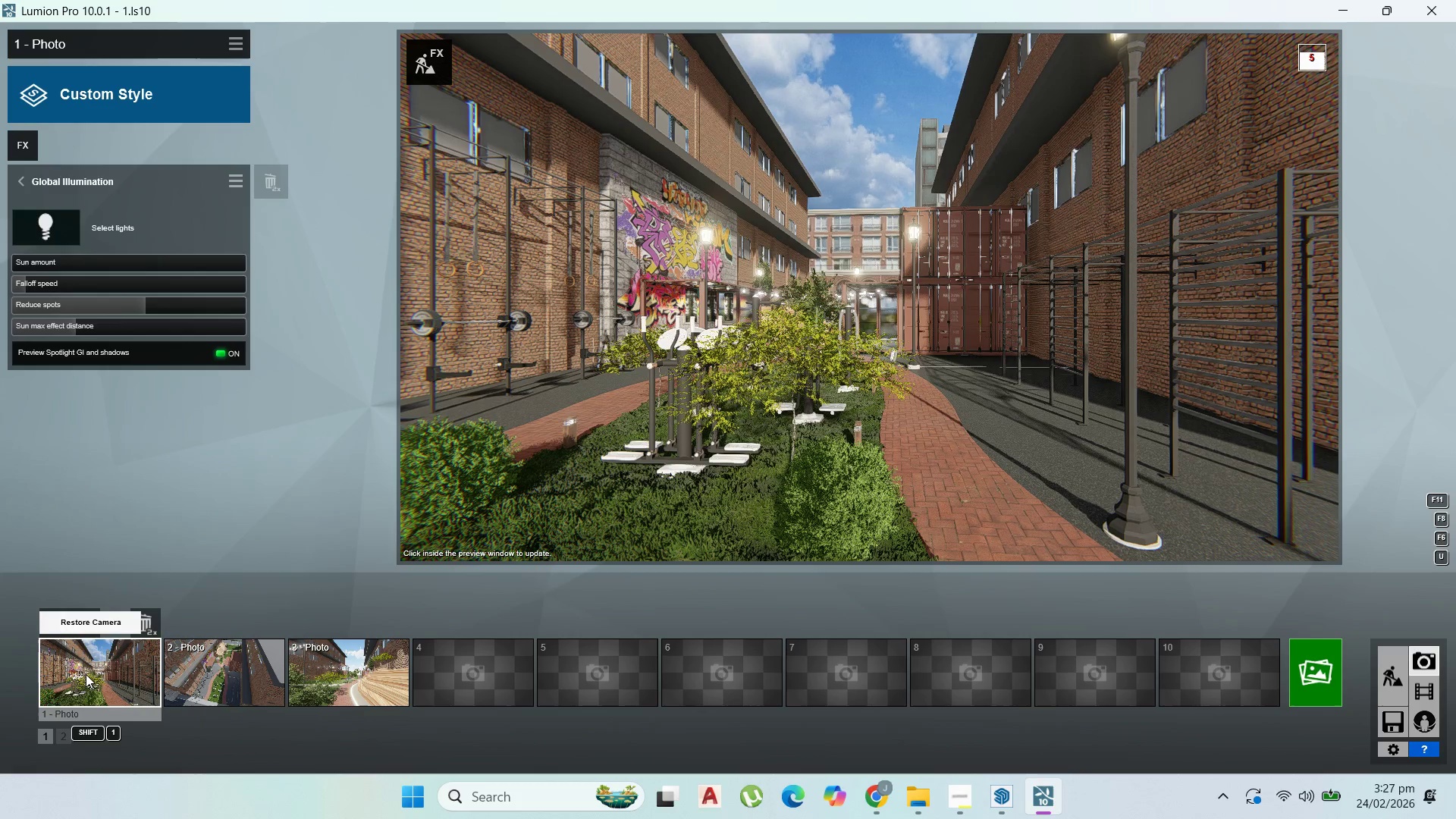 
wait(17.38)
 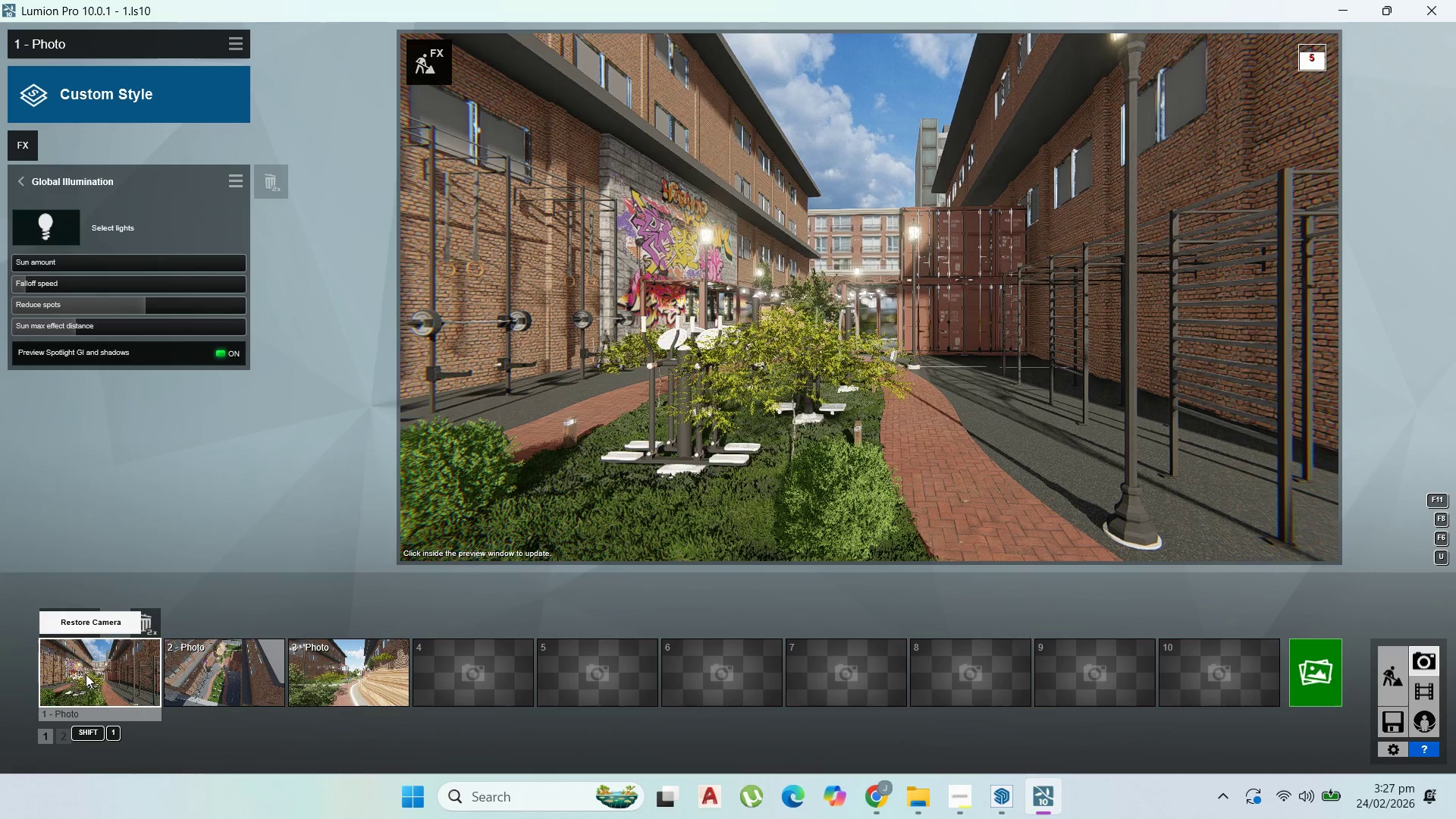 
left_click([224, 678])
 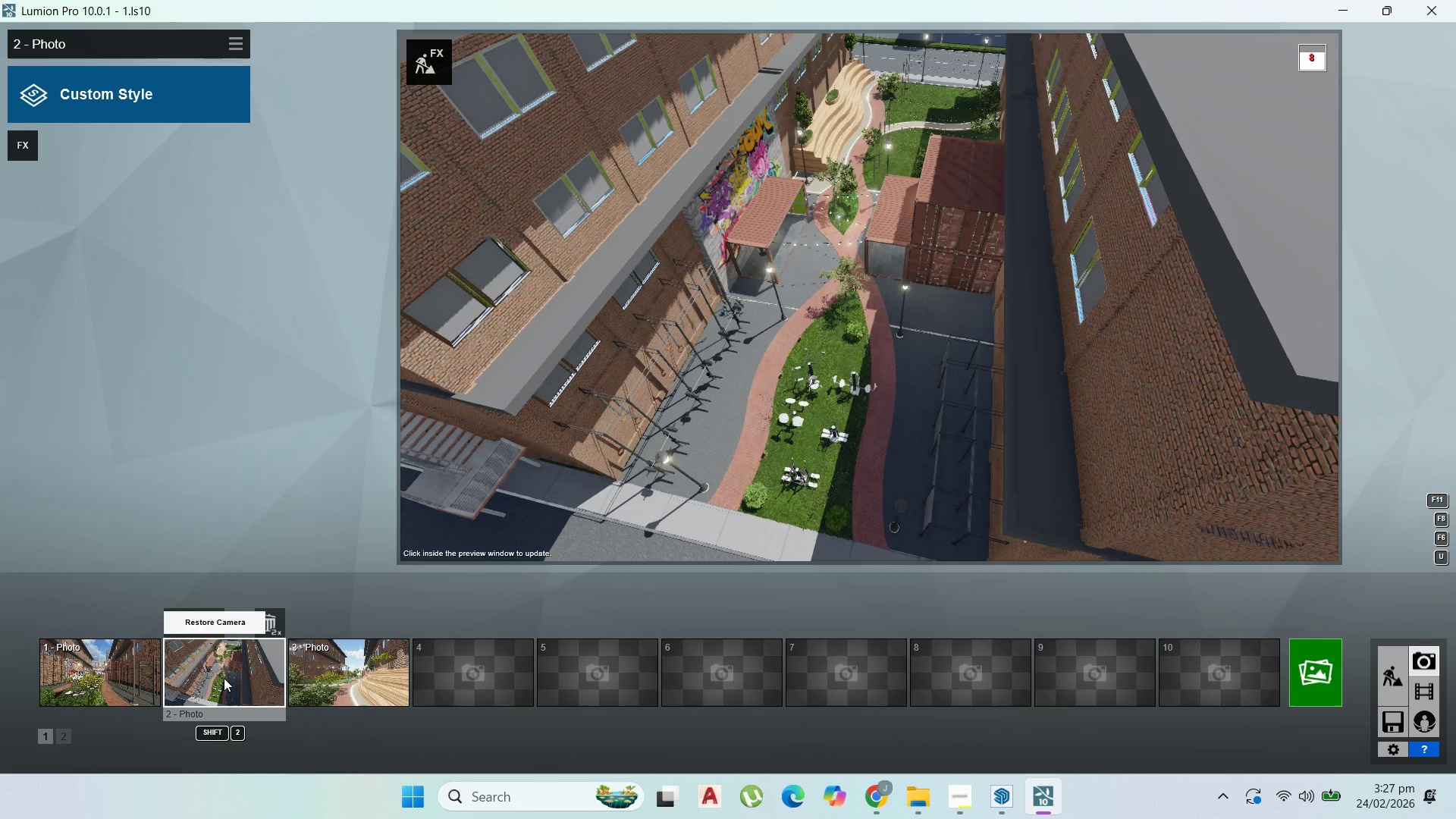 
wait(7.75)
 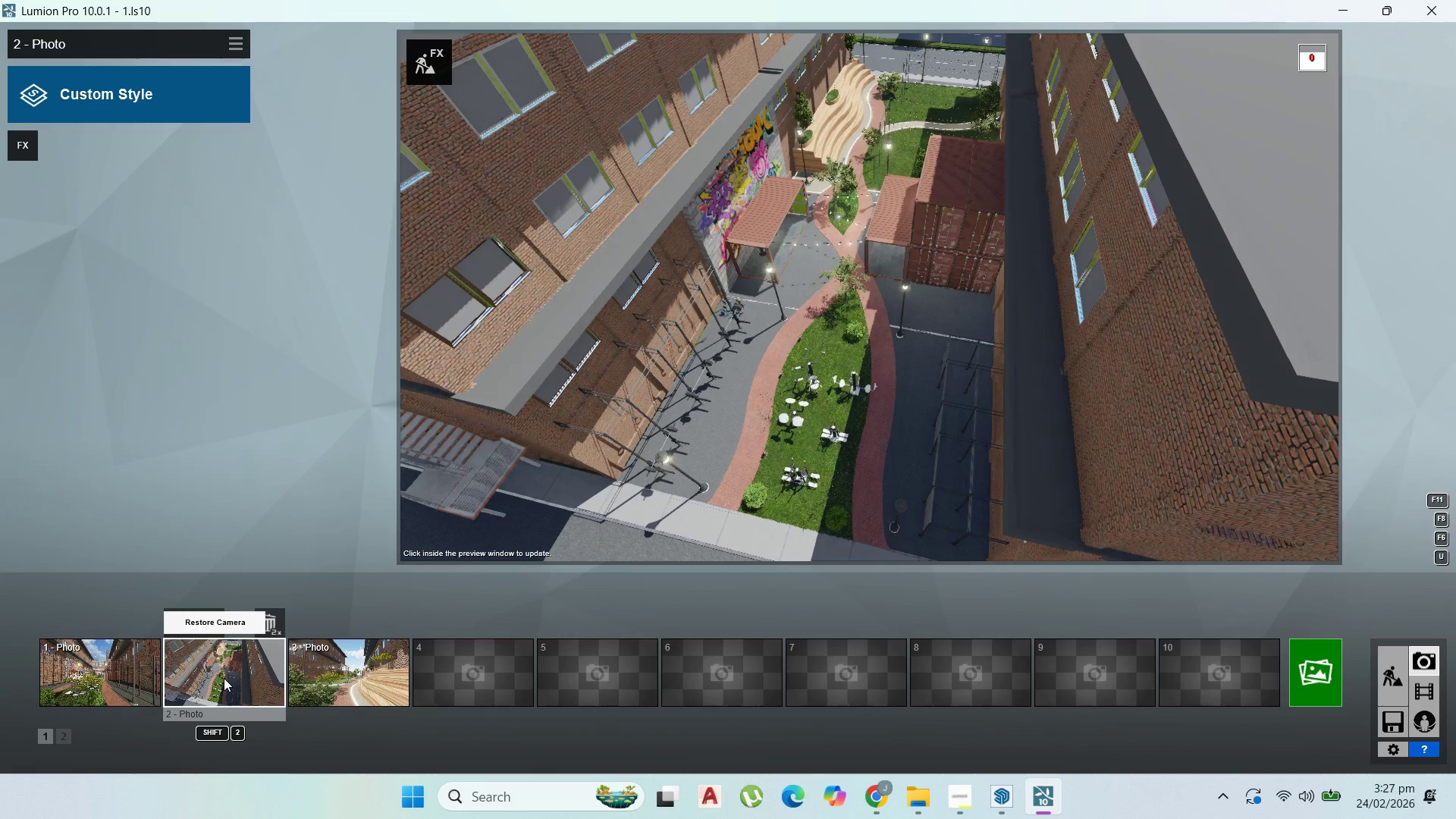 
left_click([89, 665])
 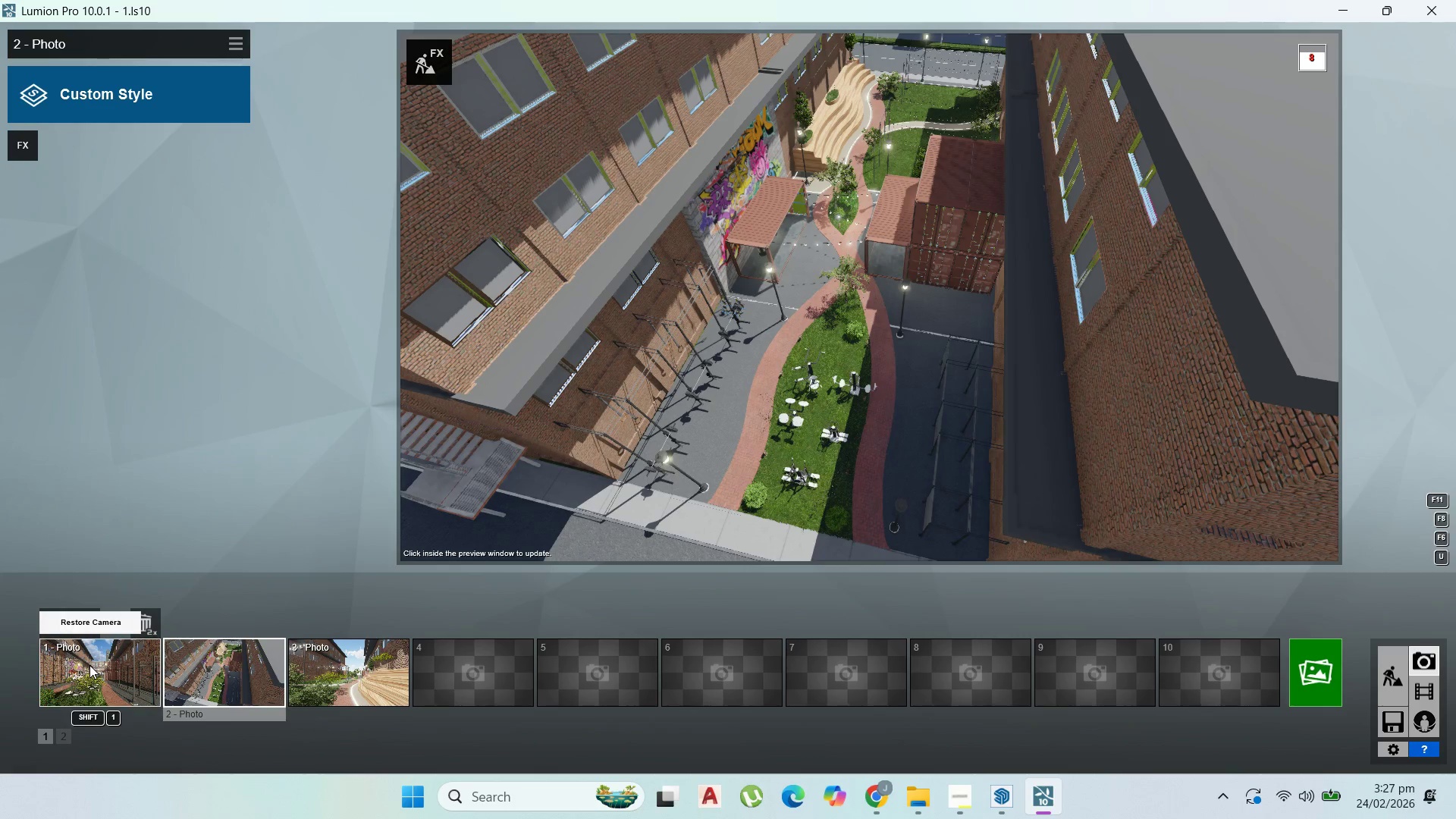 
left_click([89, 665])
 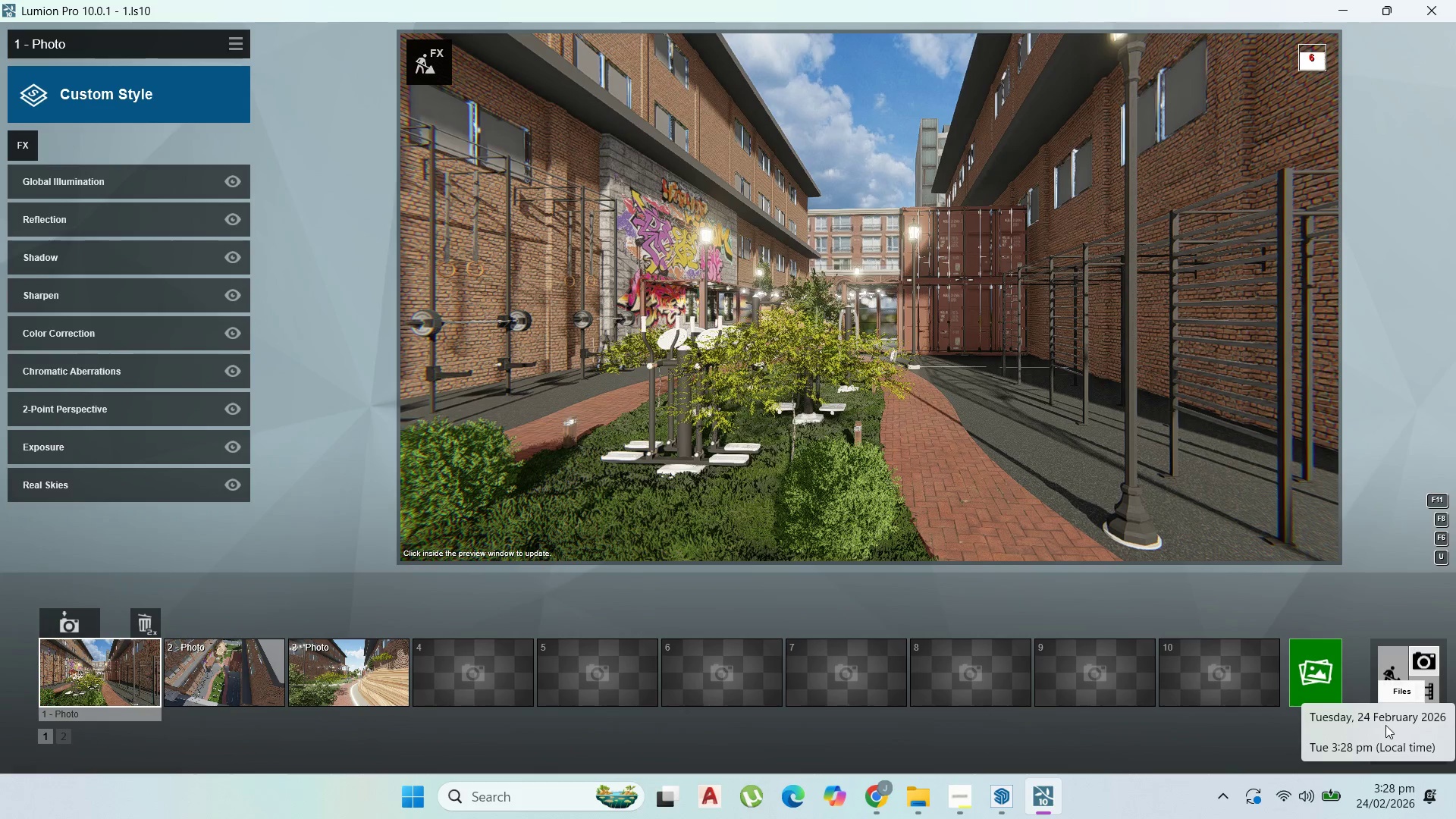 
wait(5.47)
 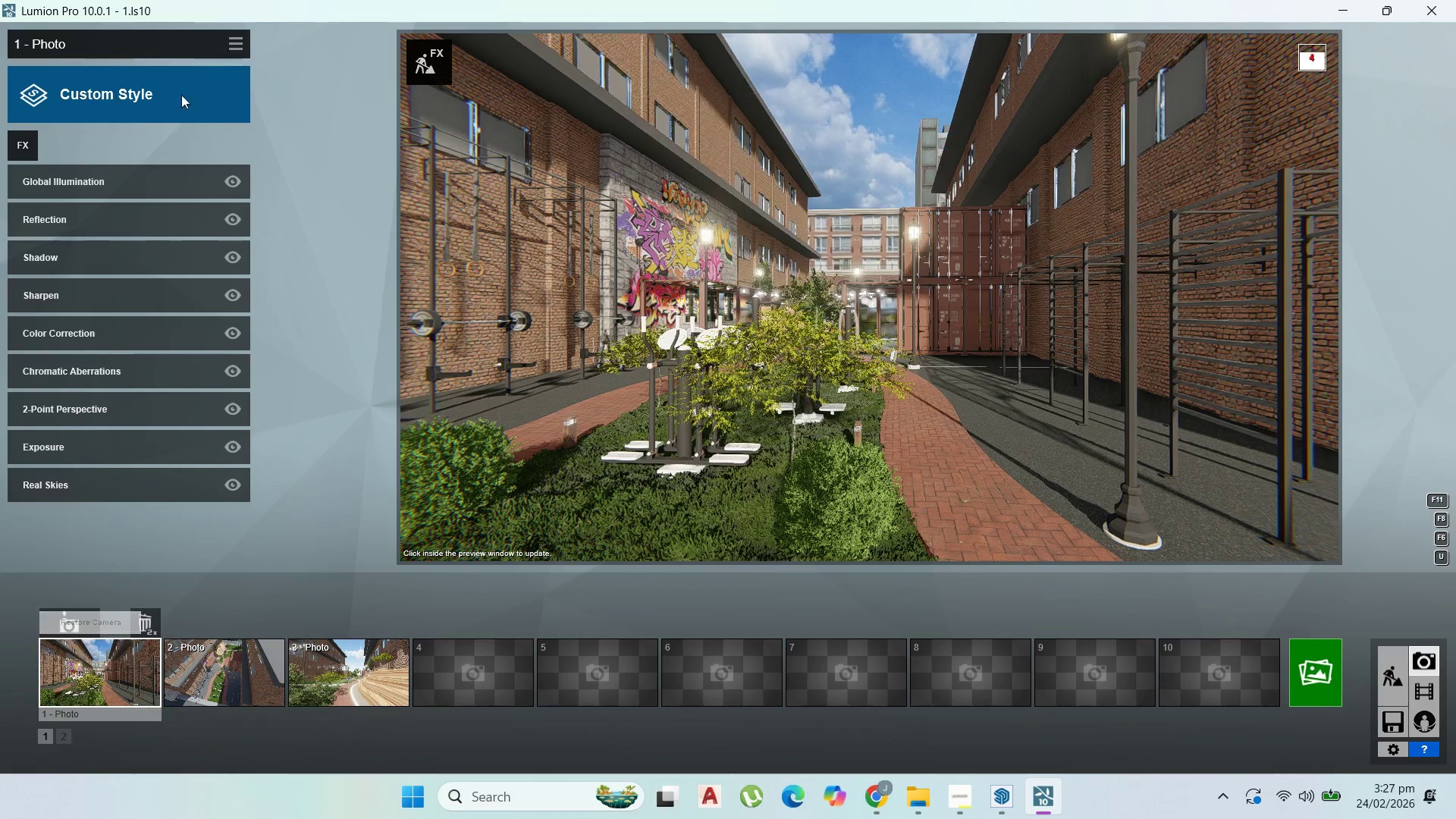 
left_click([1390, 718])
 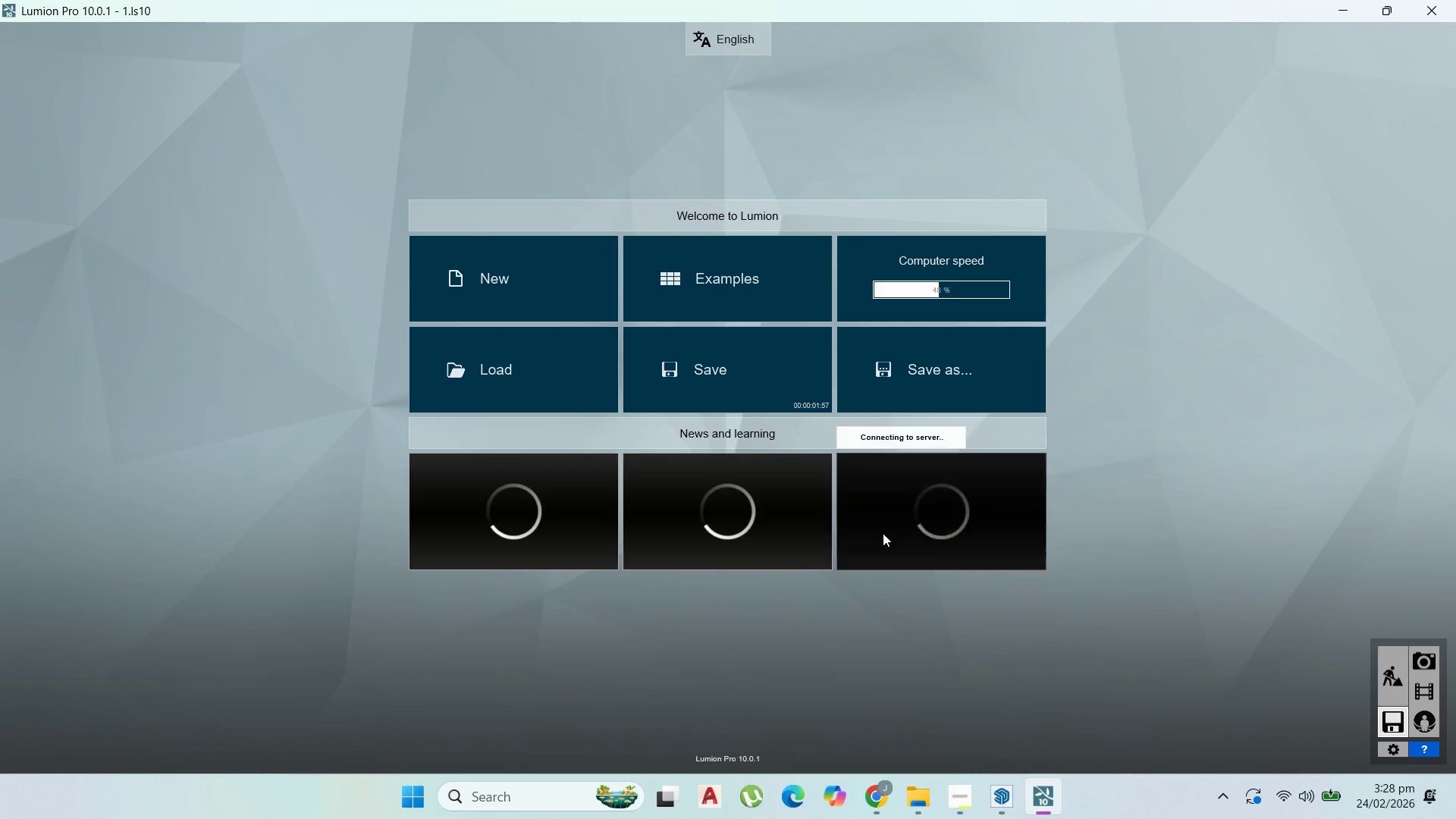 
left_click([755, 381])
 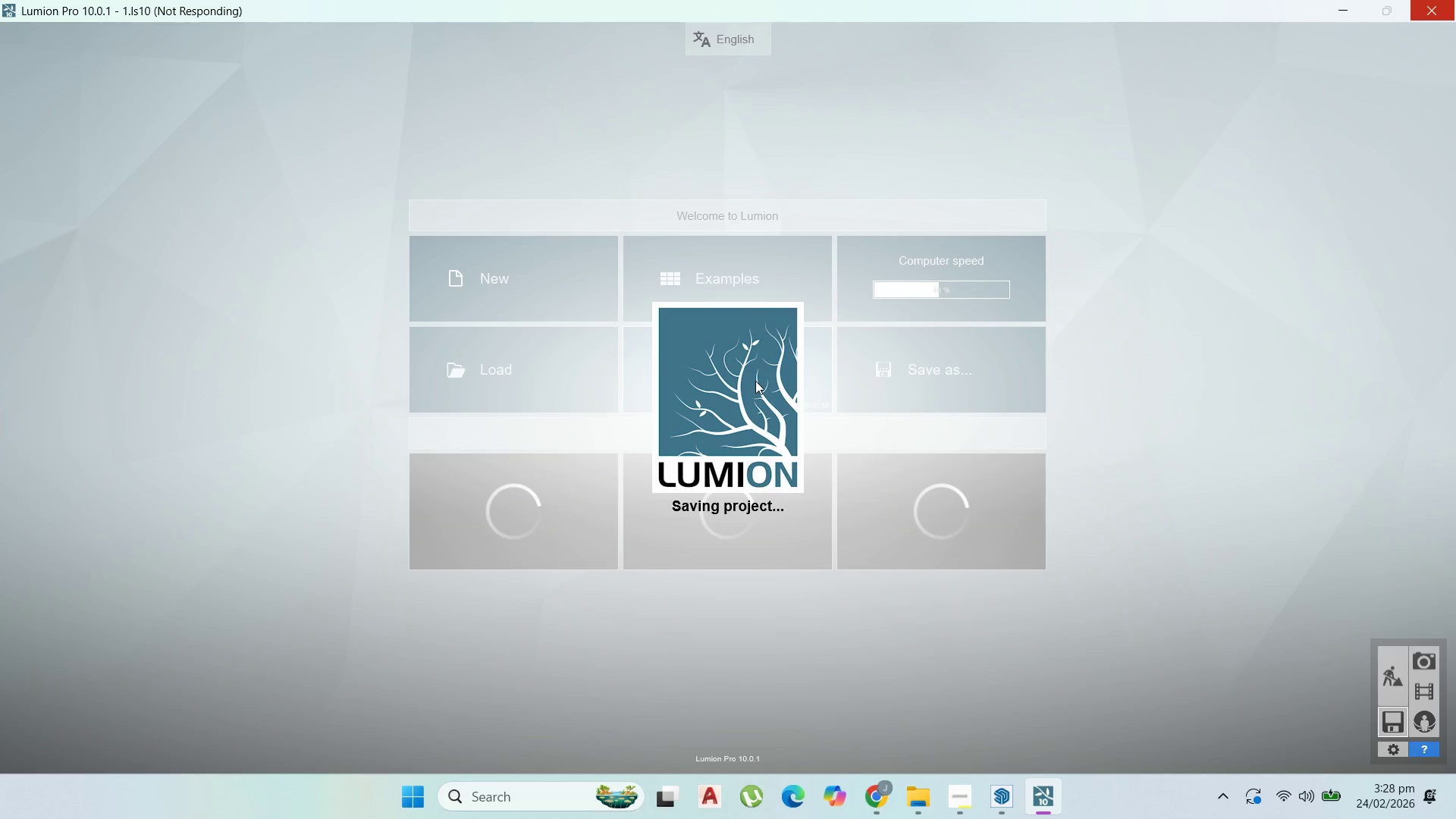 
wait(15.27)
 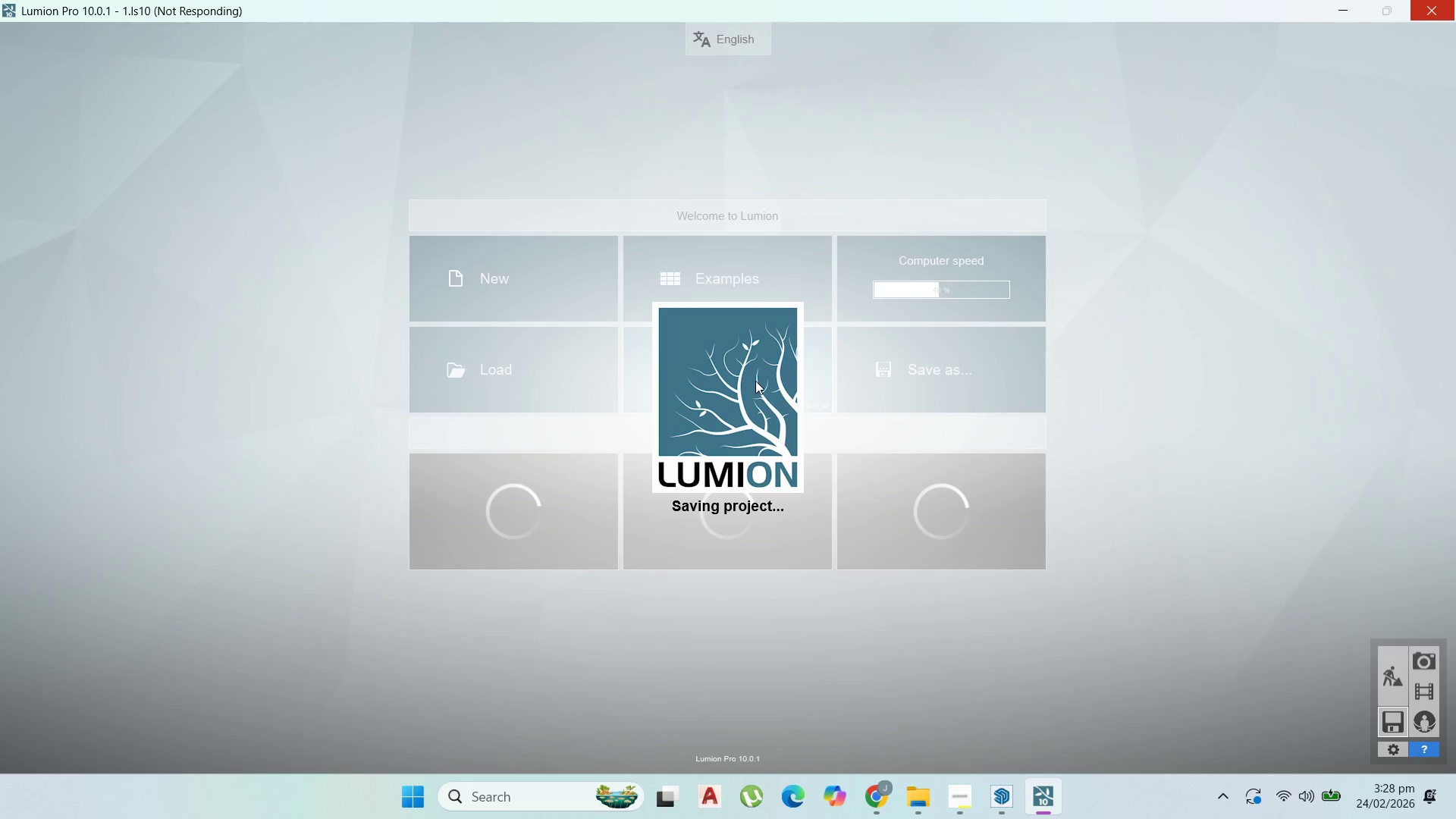 
double_click([1420, 665])
 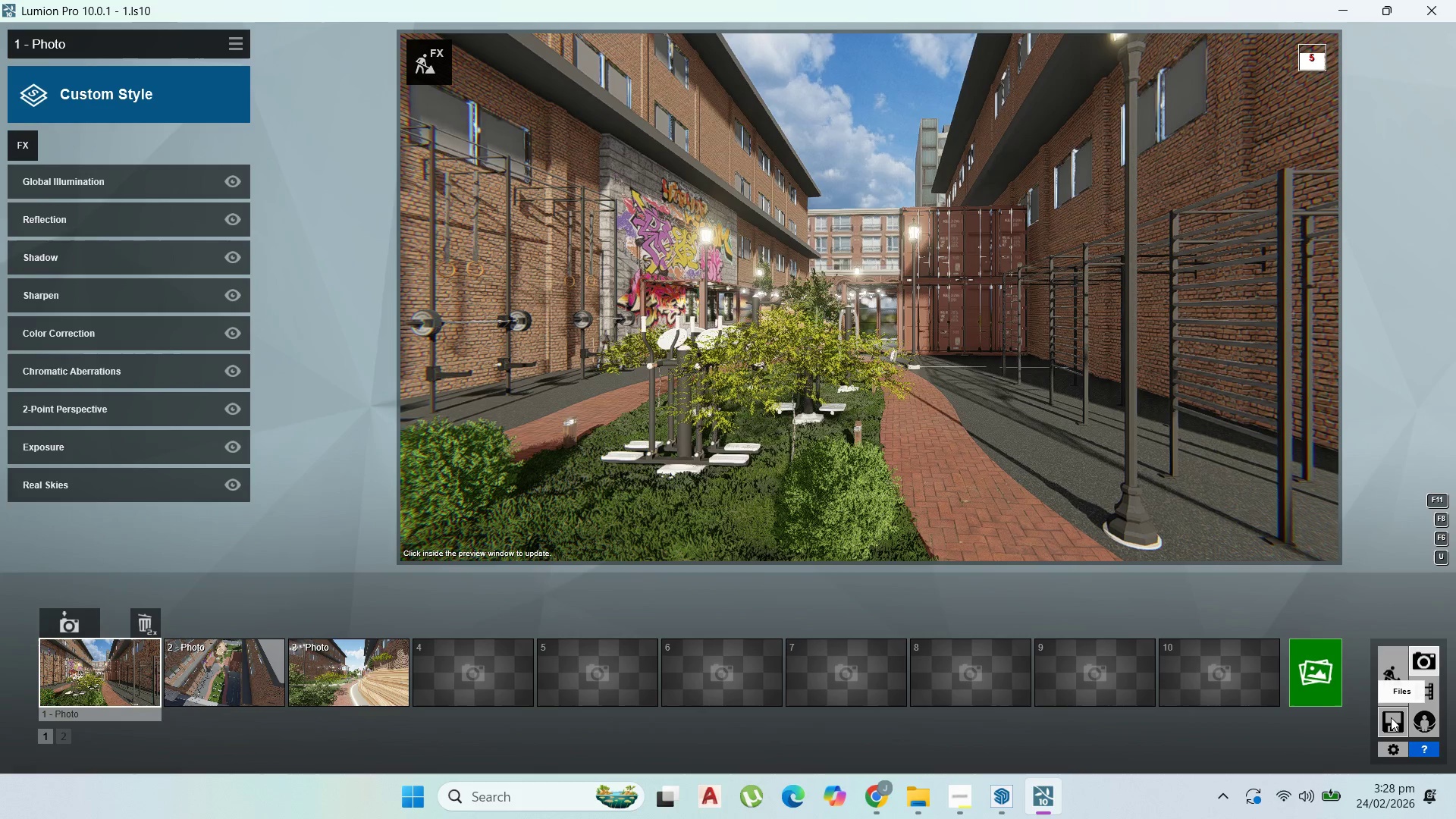 
left_click([1322, 669])
 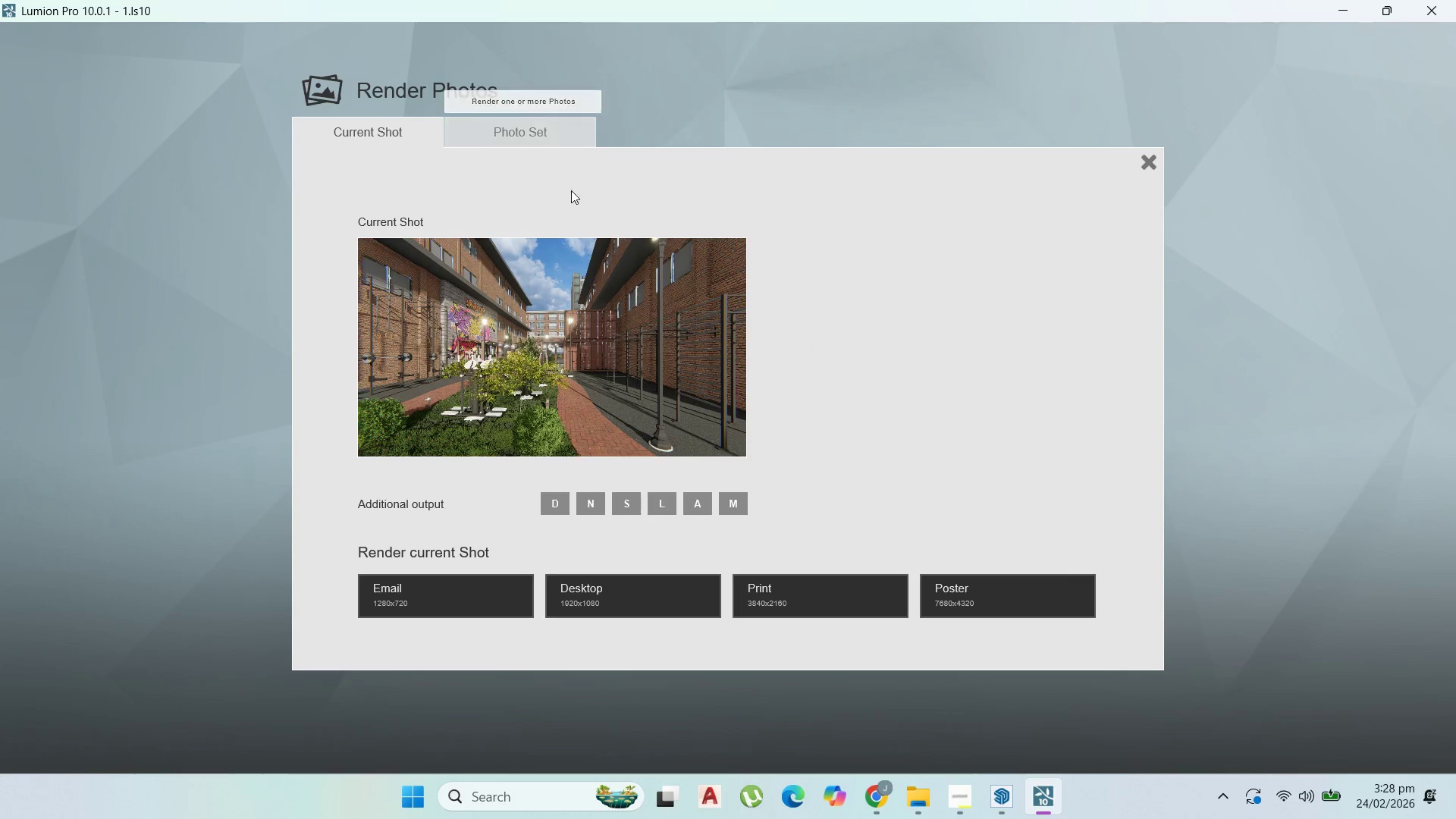 
left_click([779, 596])
 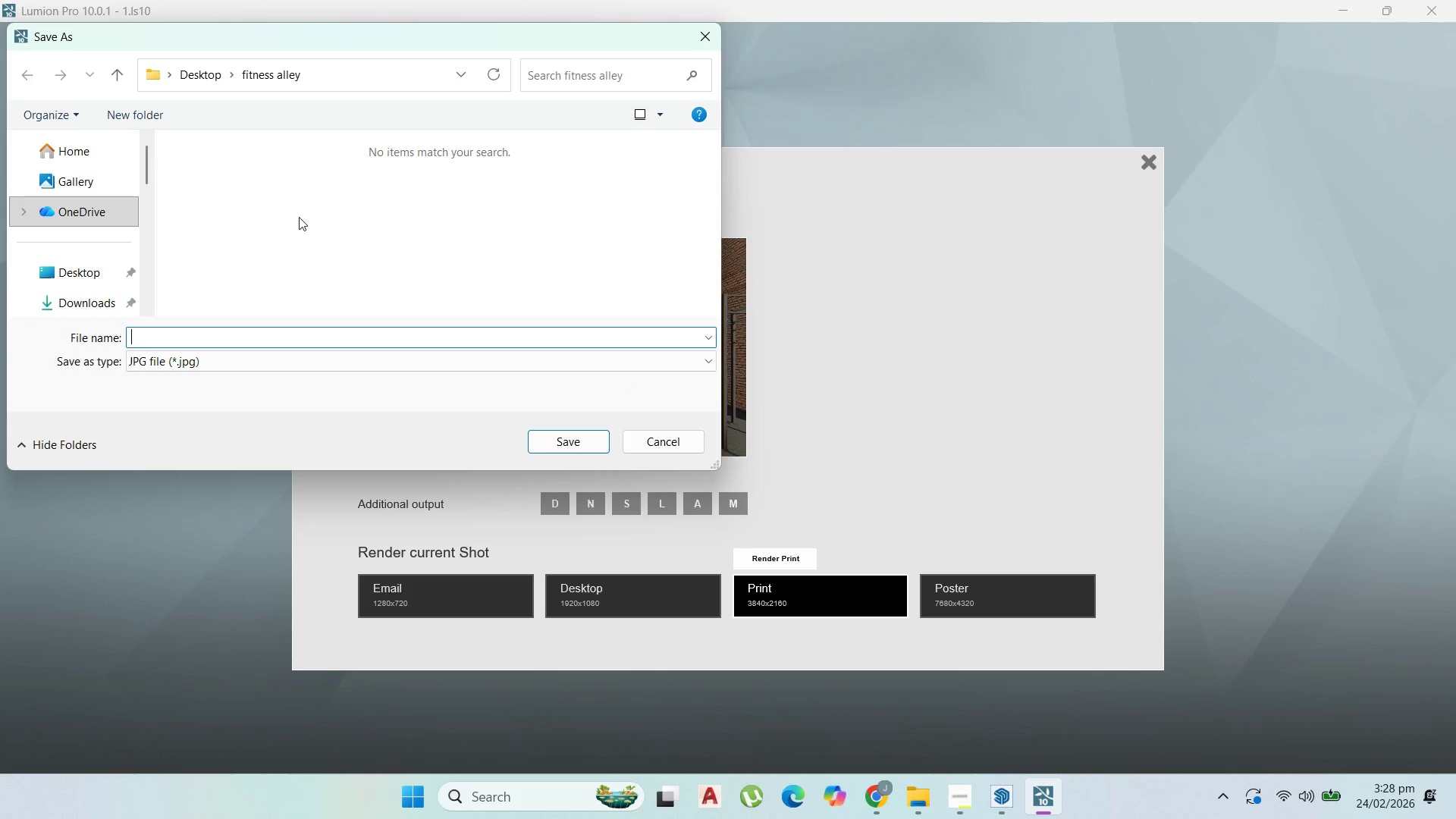 
right_click([261, 234])
 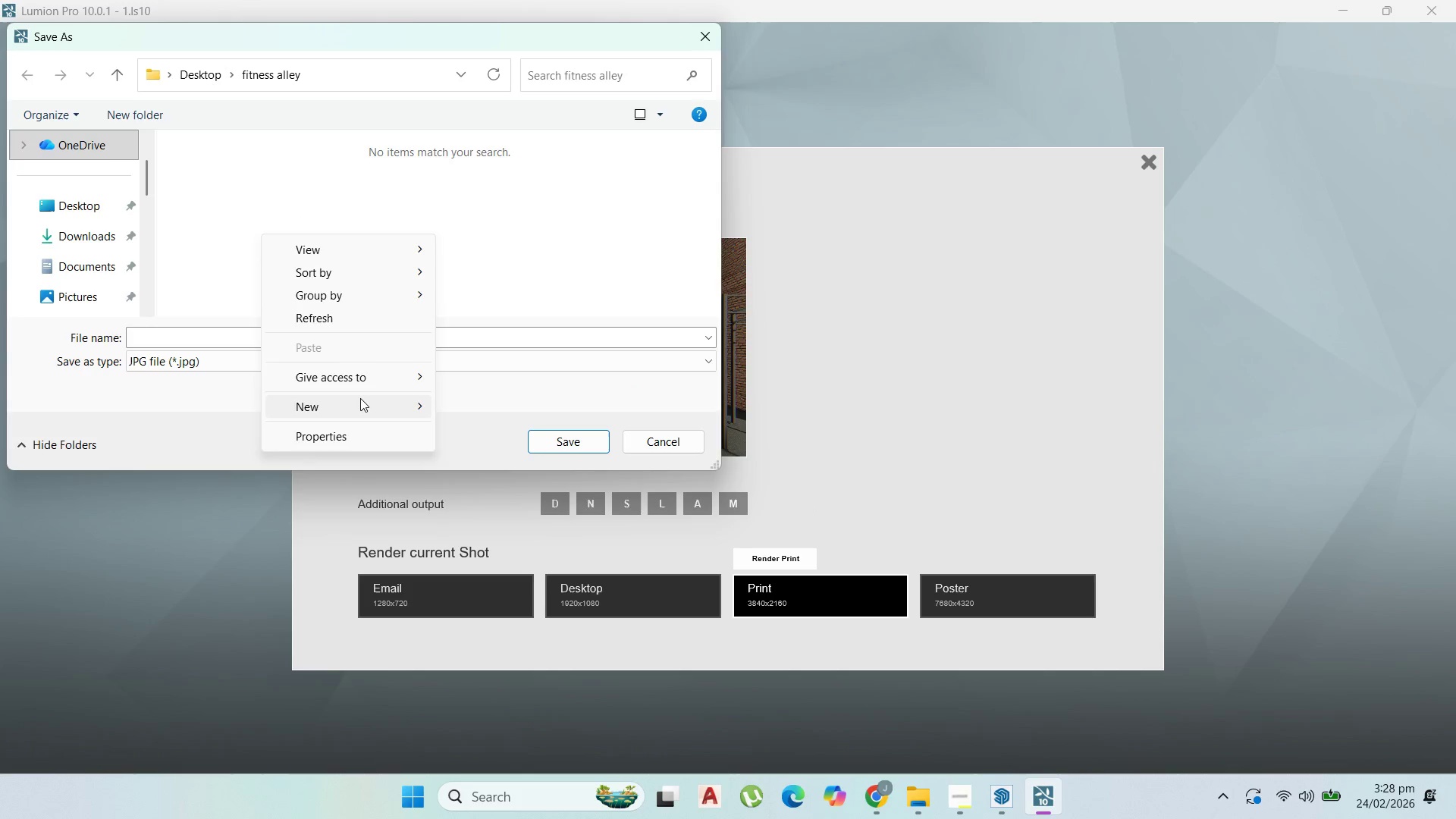 
mouse_move([445, 407])
 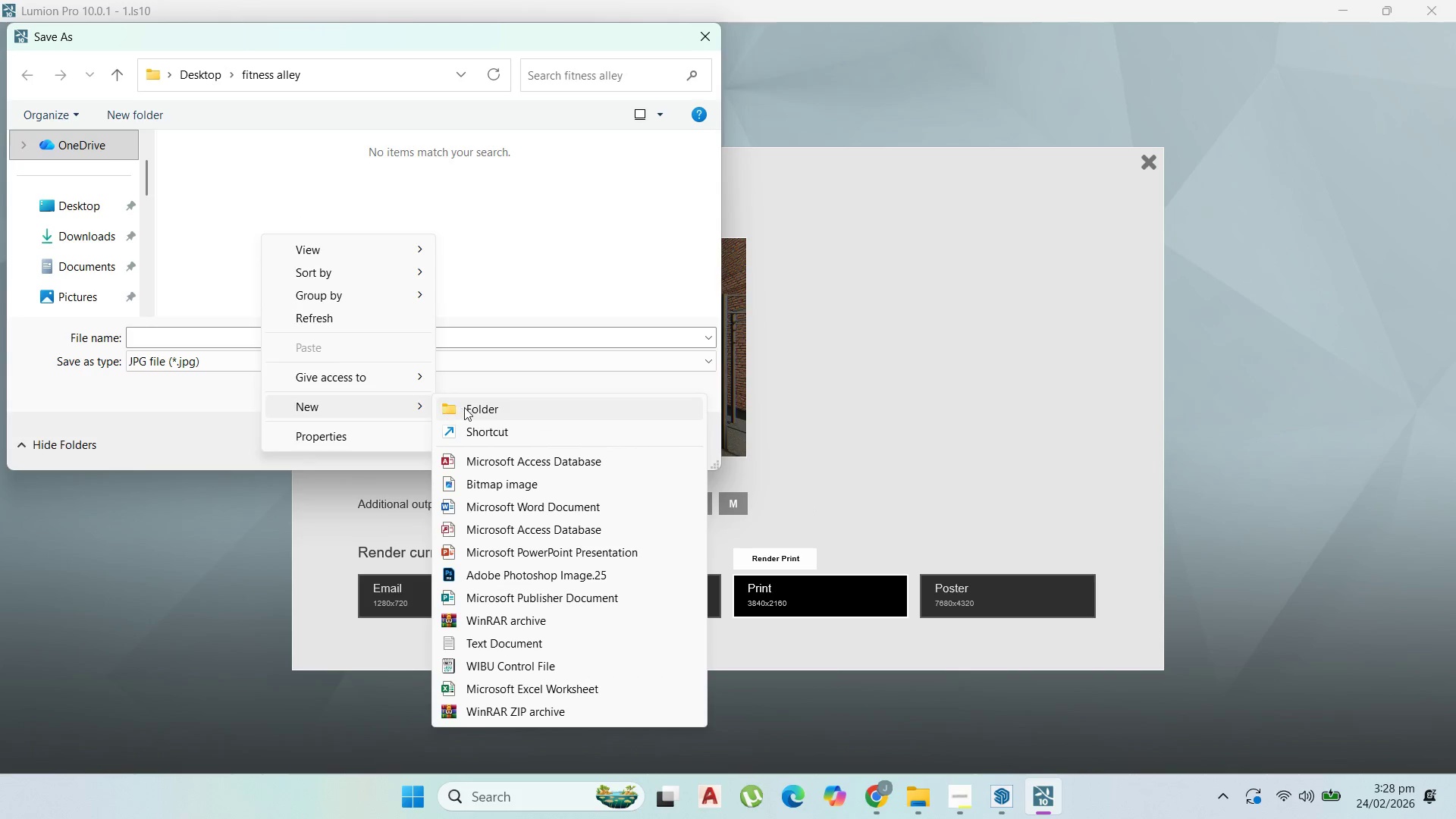 
left_click([466, 407])
 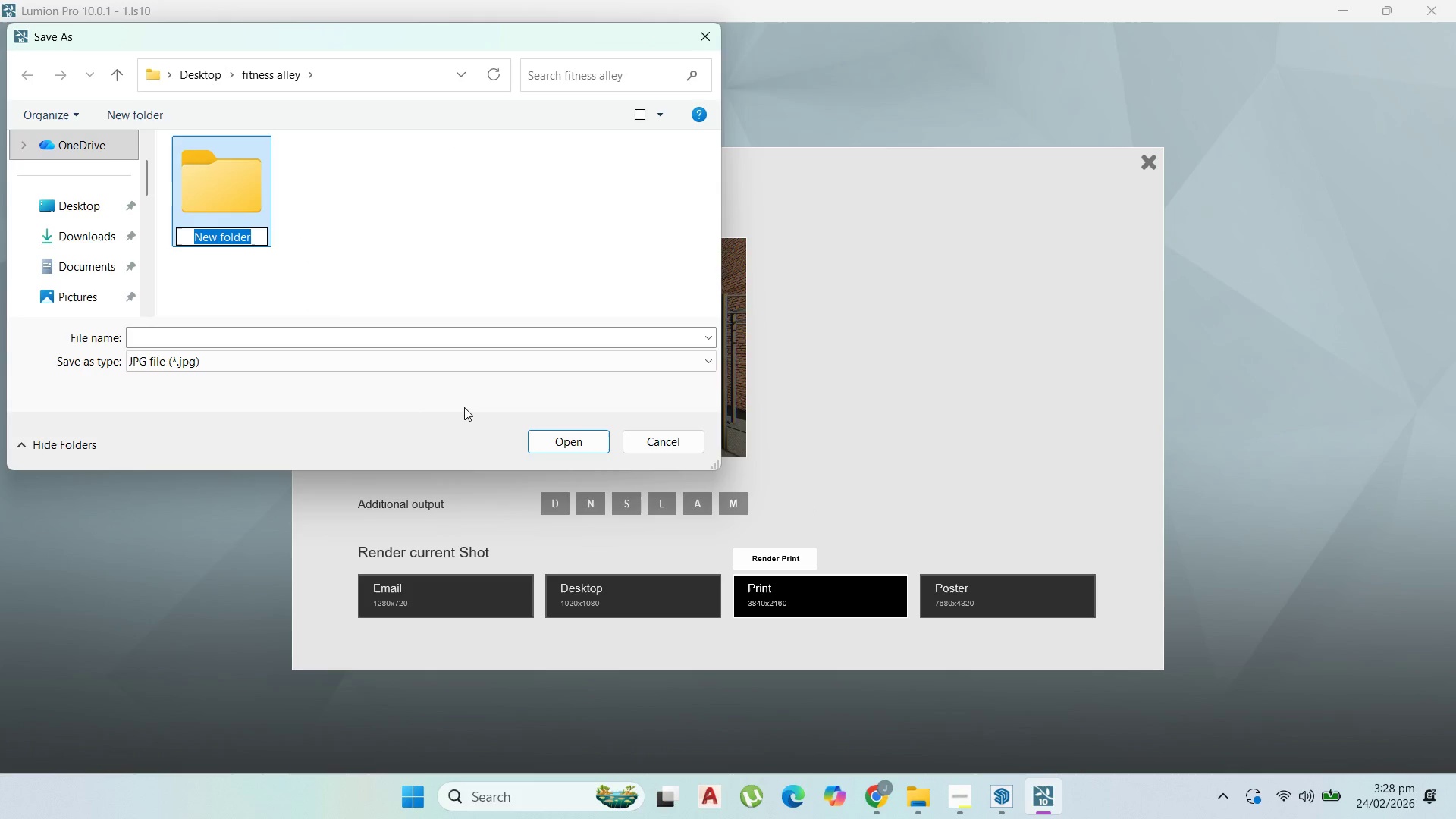 
type(render)
 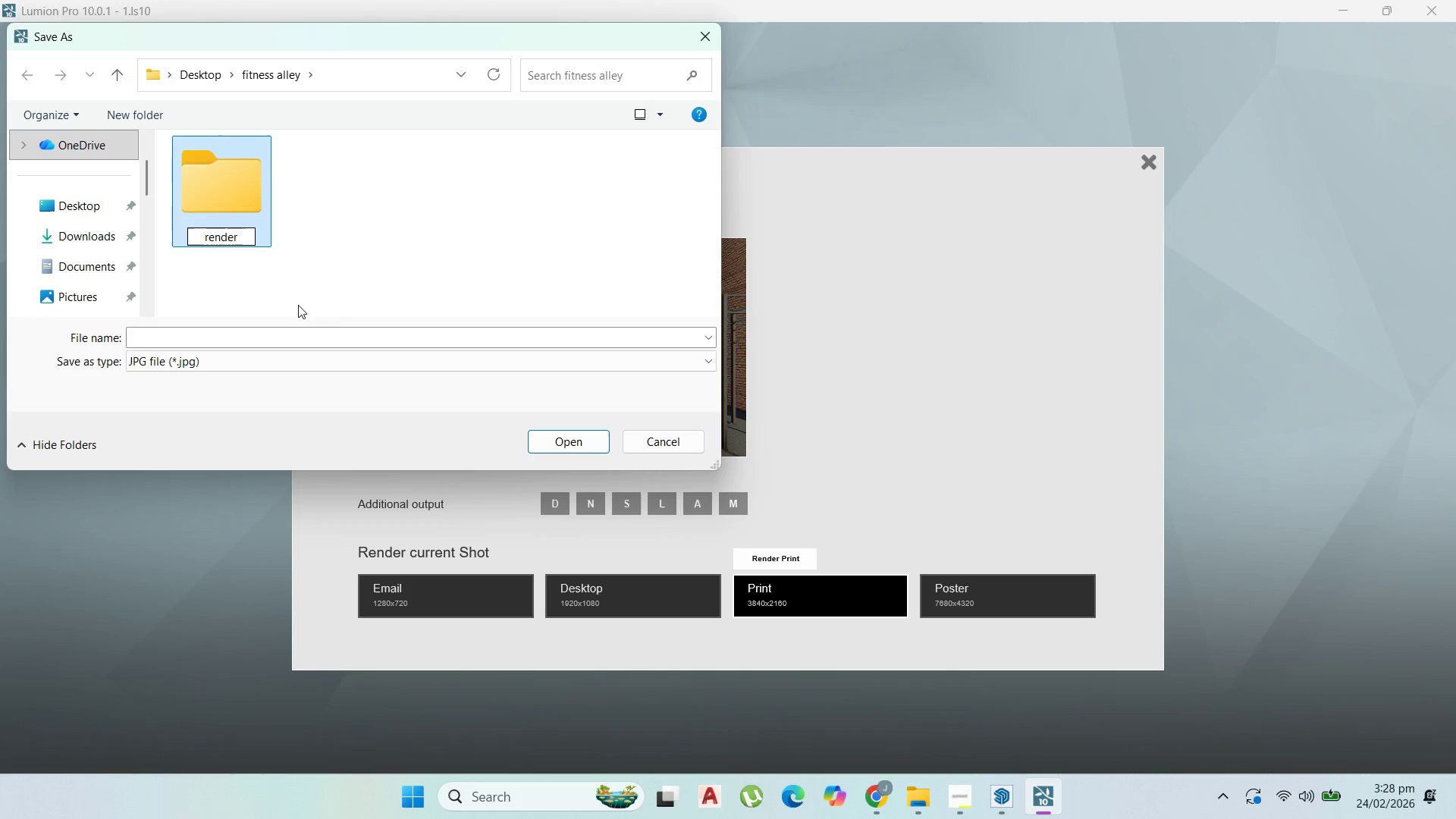 
left_click([311, 290])
 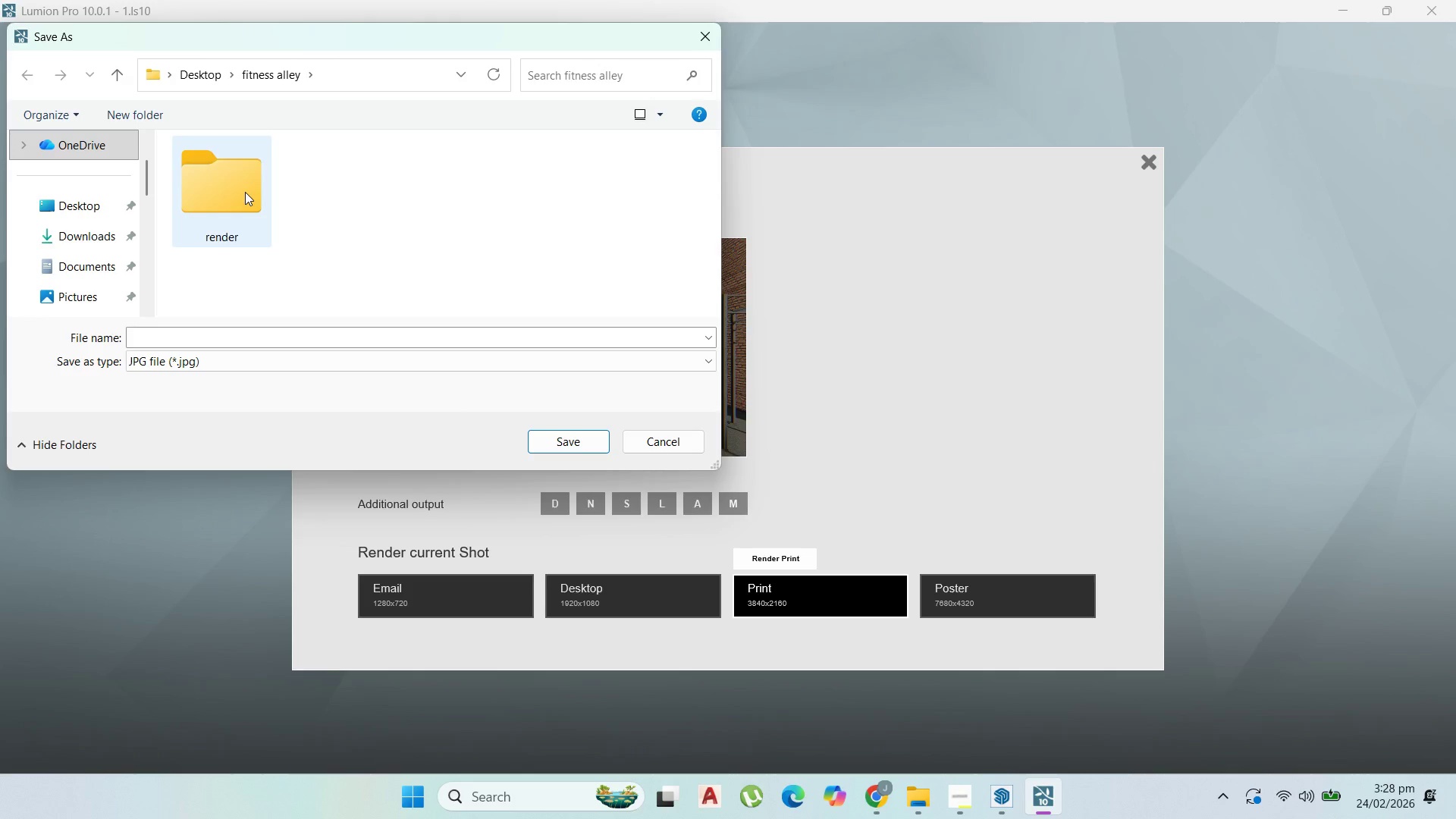 
left_click([245, 192])
 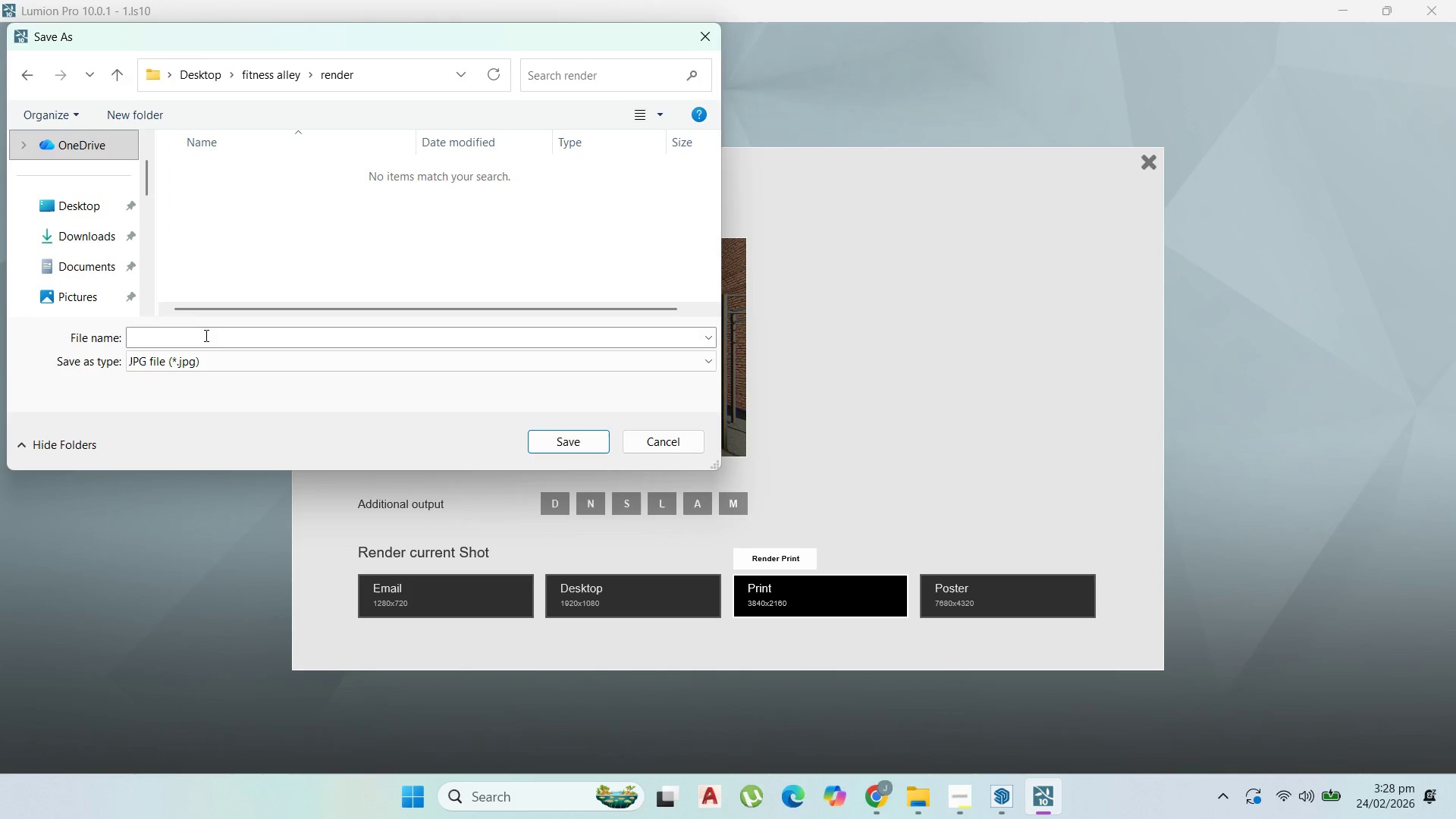 
left_click([204, 336])
 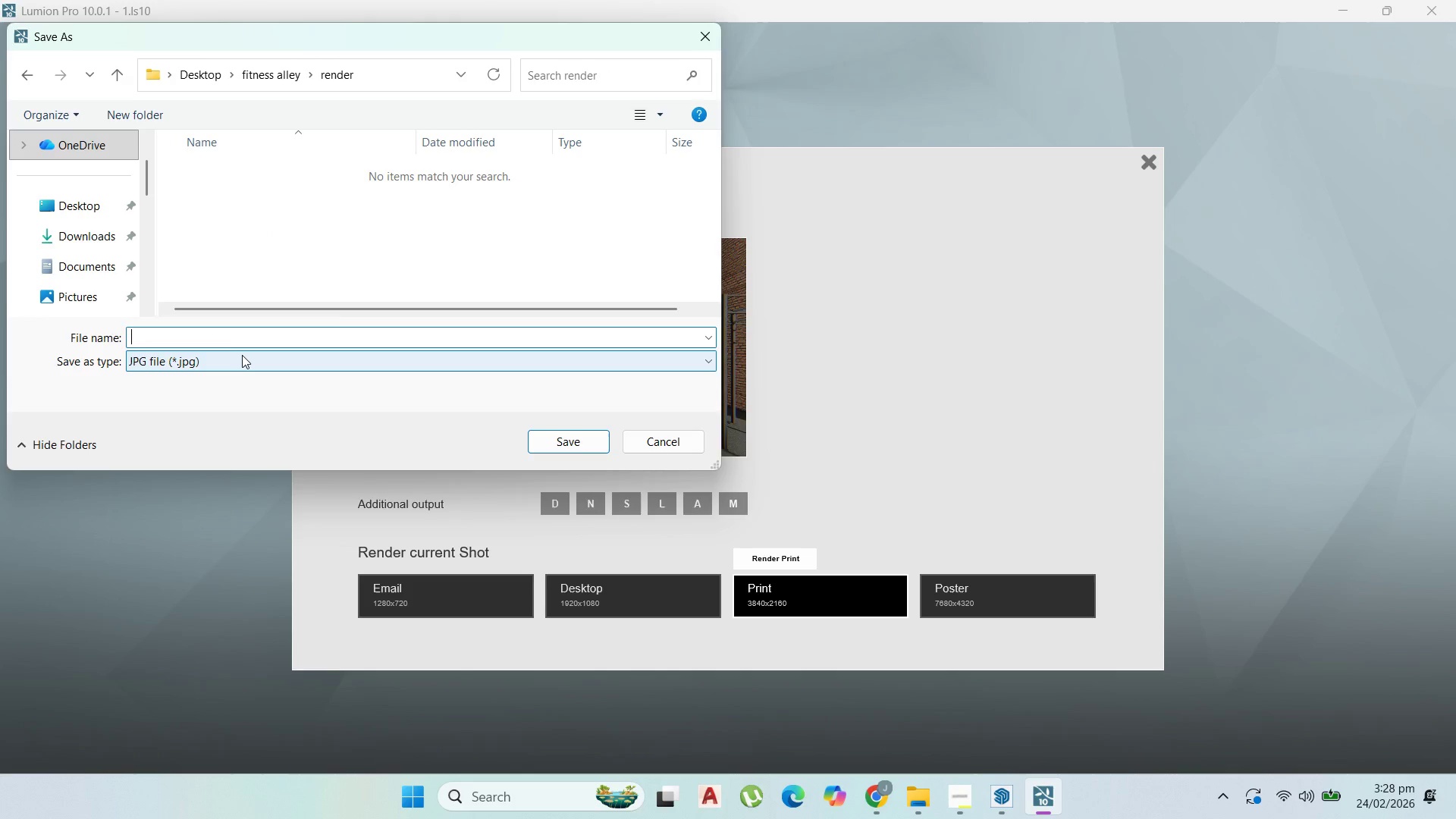 
key(1)
 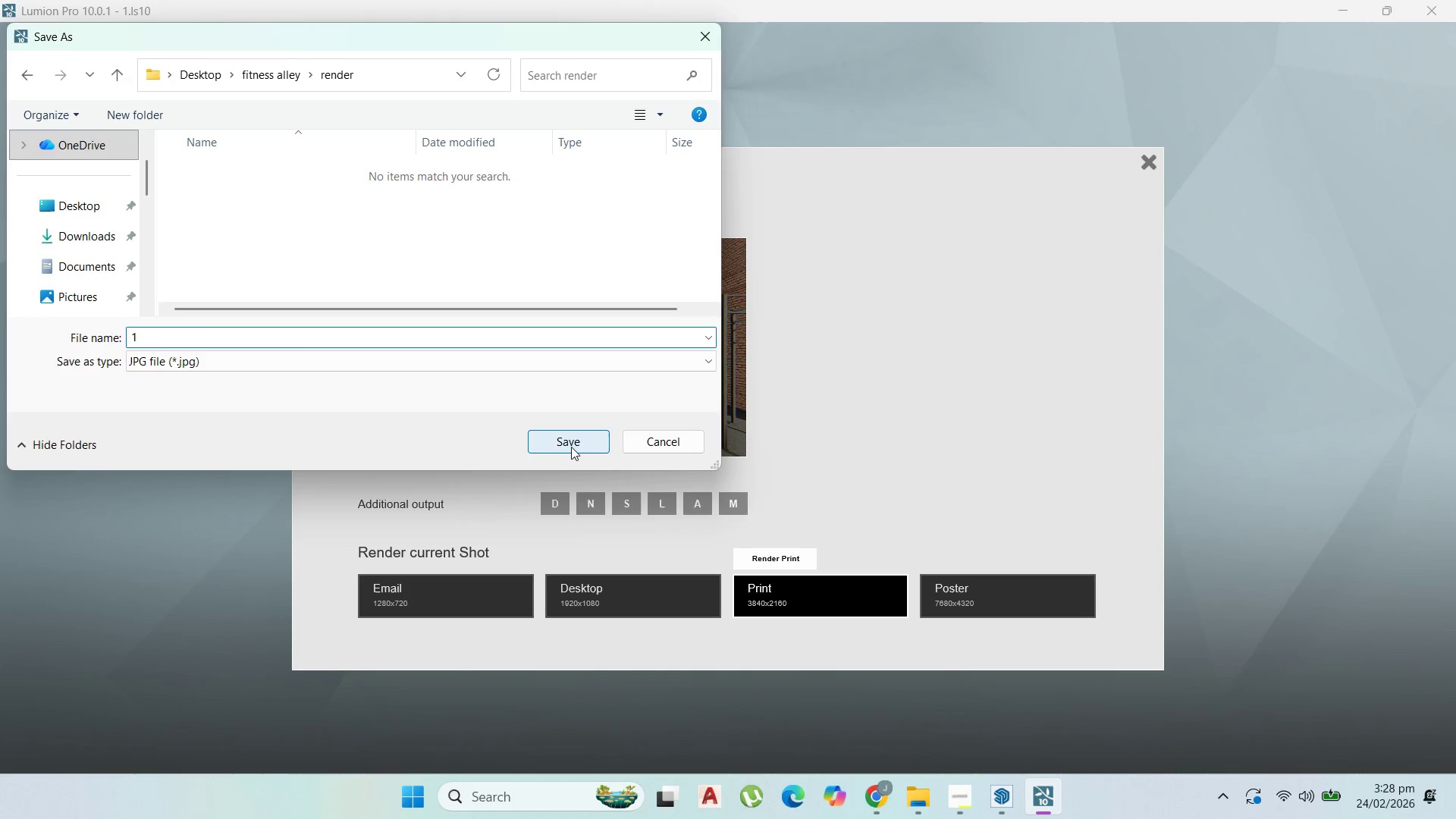 
left_click([572, 447])
 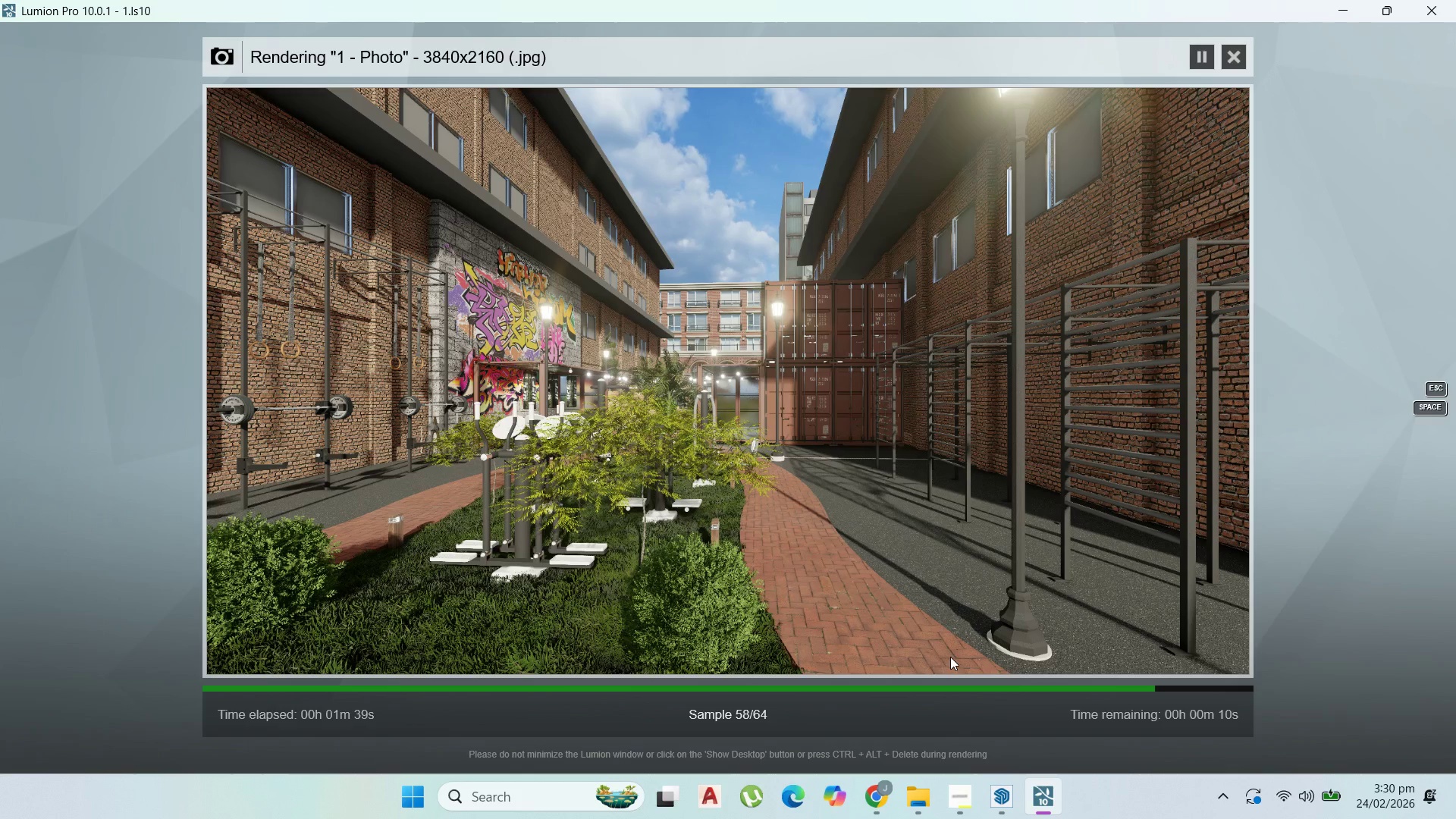 
wait(111.67)
 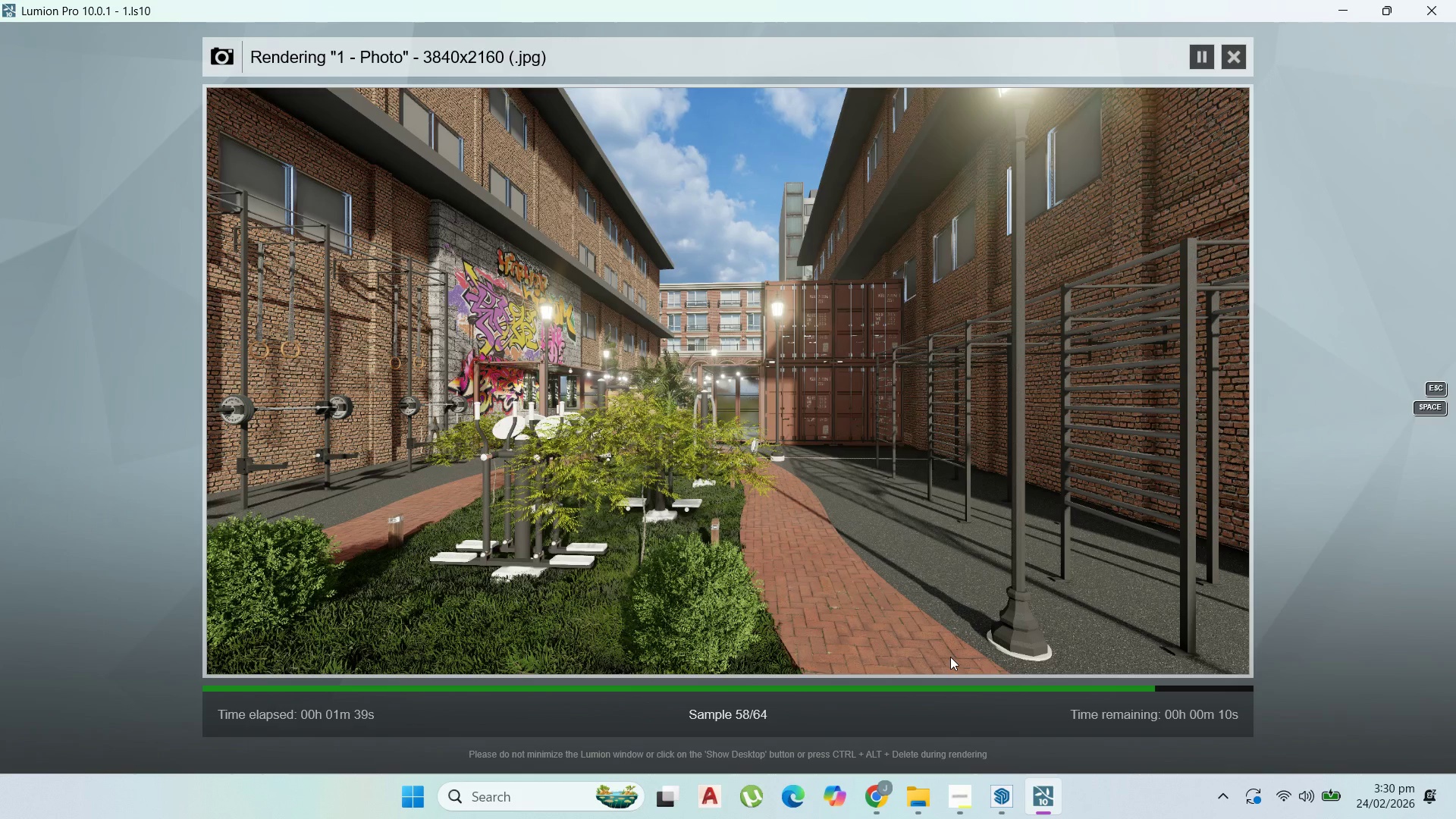 
mouse_move([1014, 638])
 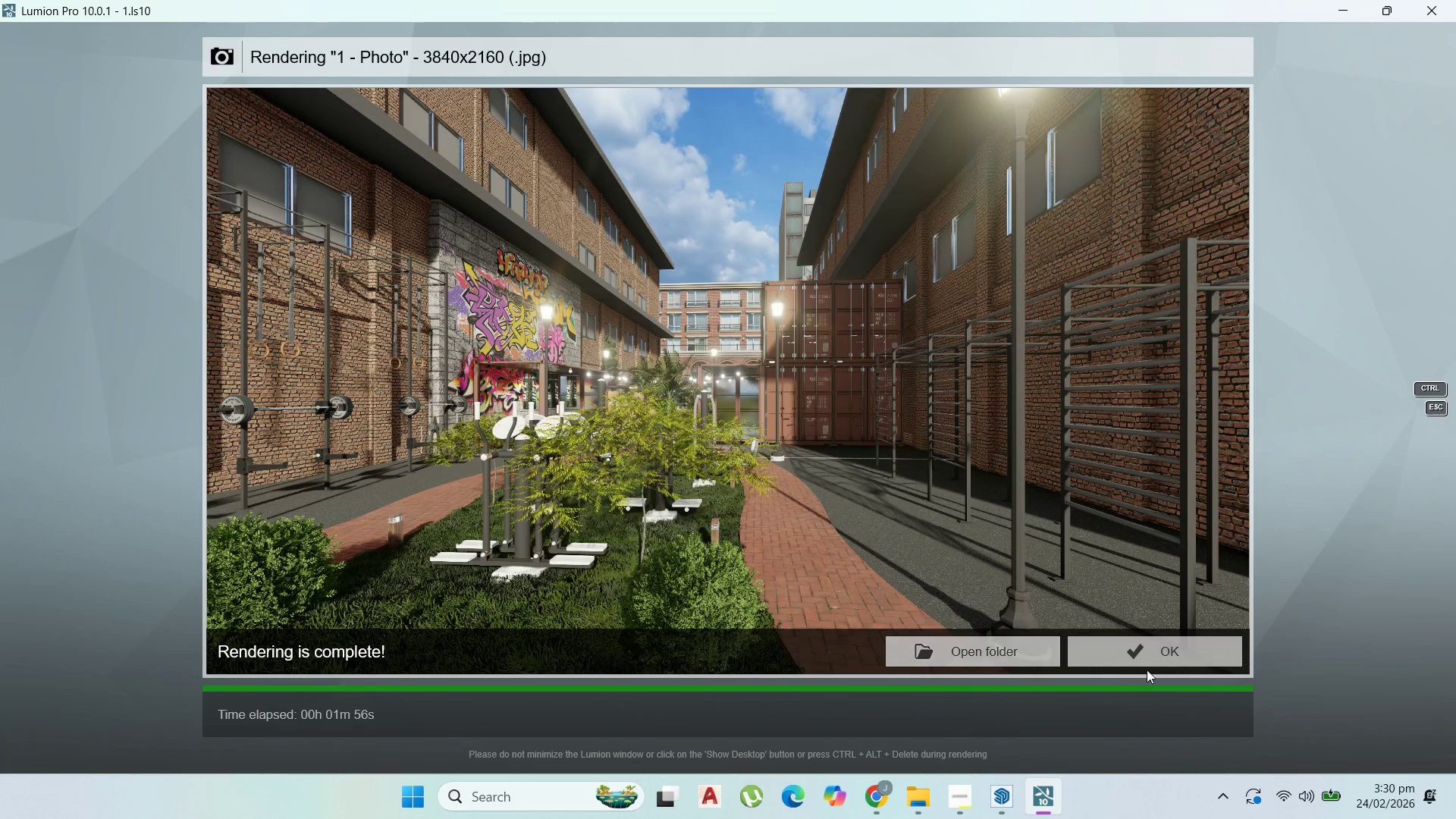 
left_click([1160, 660])
 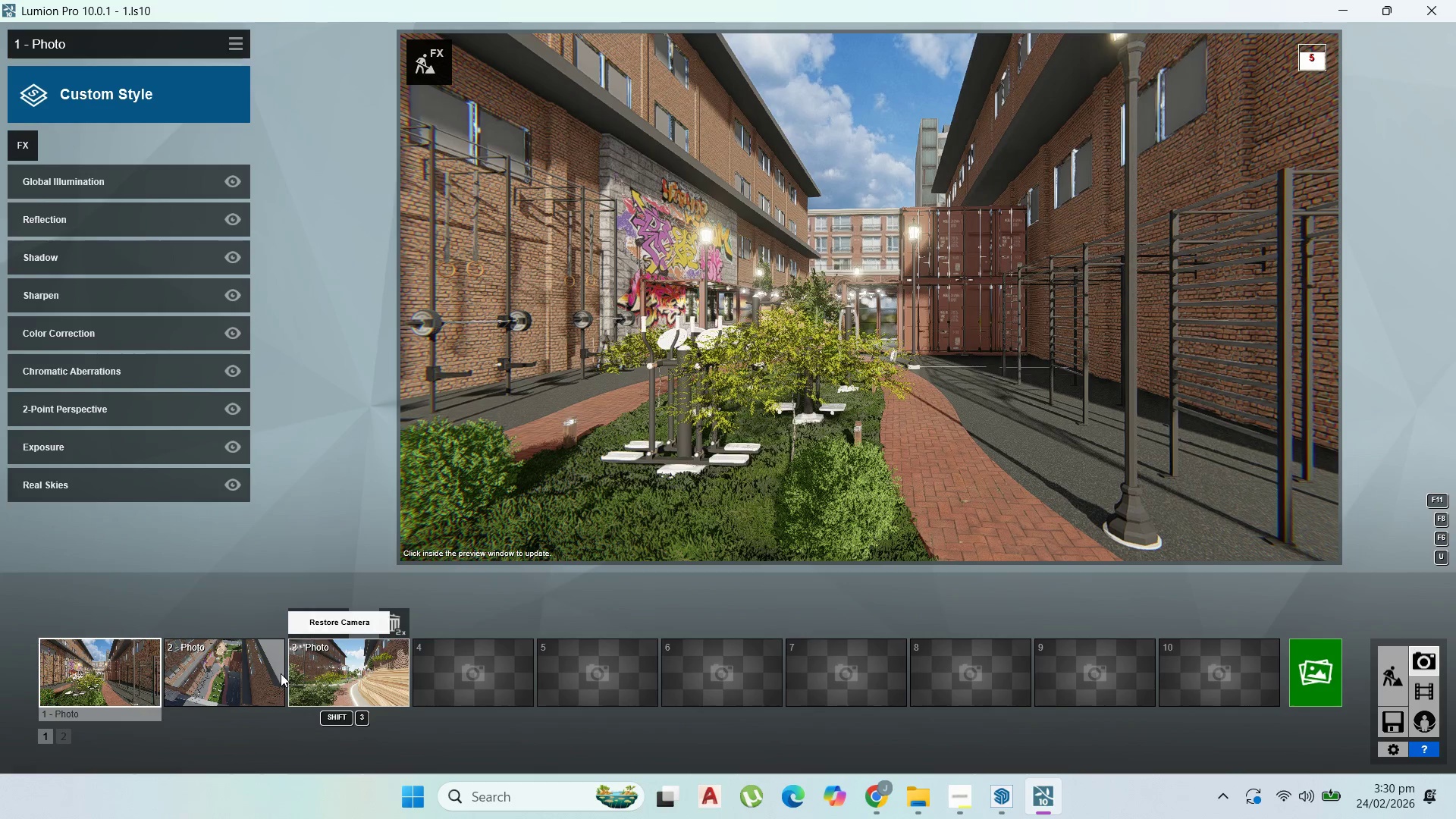 
left_click_drag(start_coordinate=[234, 48], to_coordinate=[239, 48])
 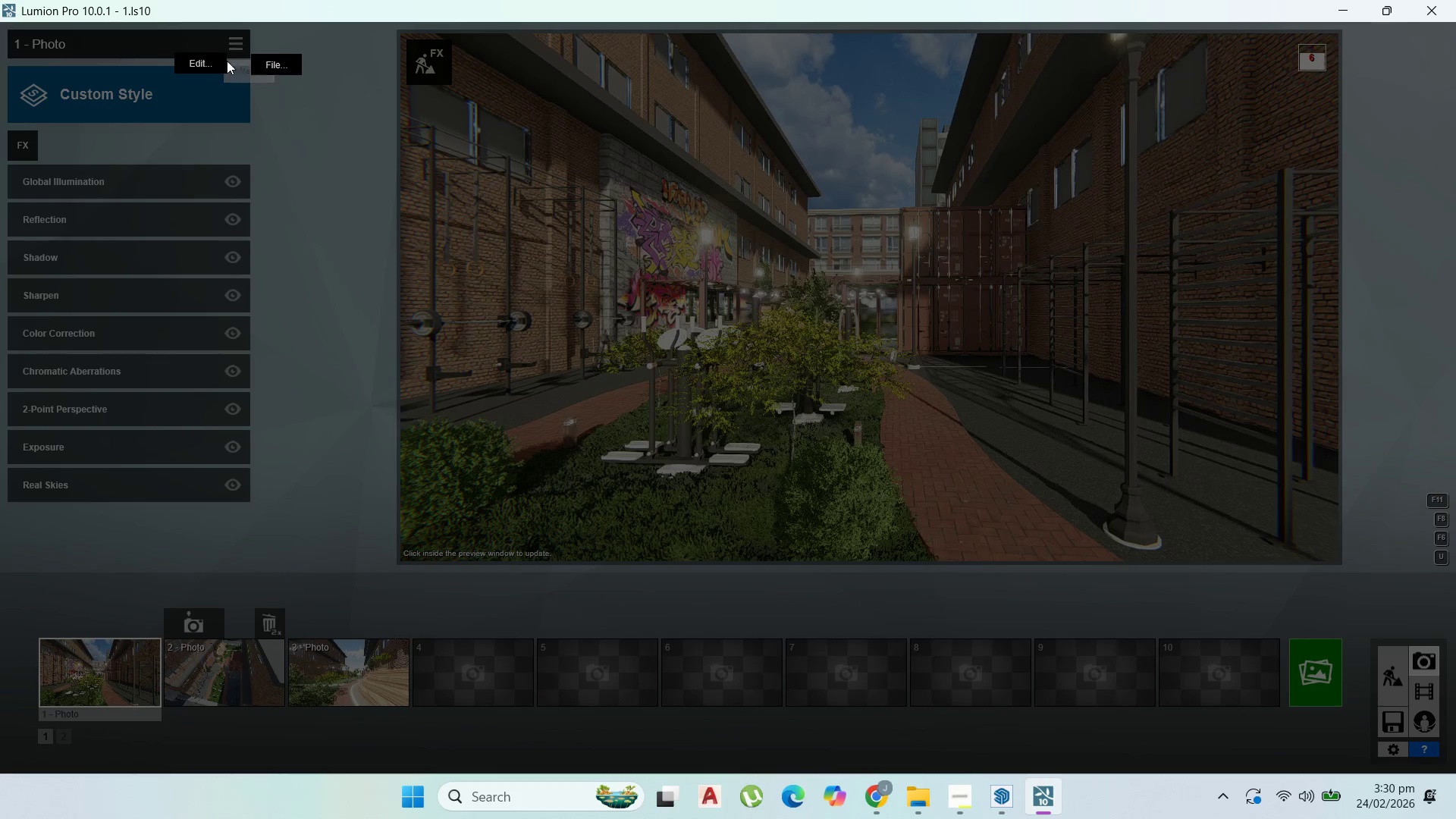 
left_click([199, 68])
 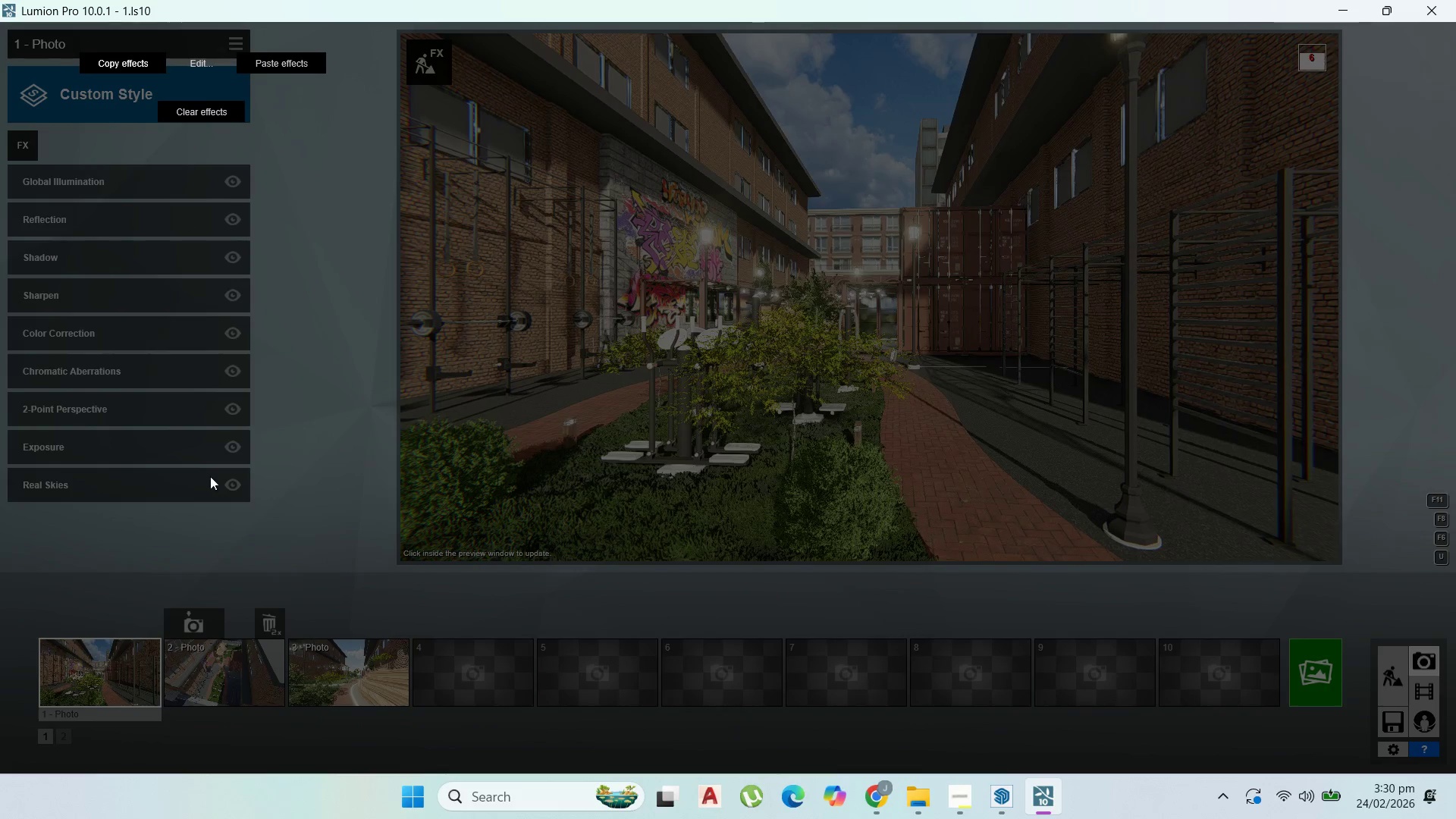 
double_click([231, 666])
 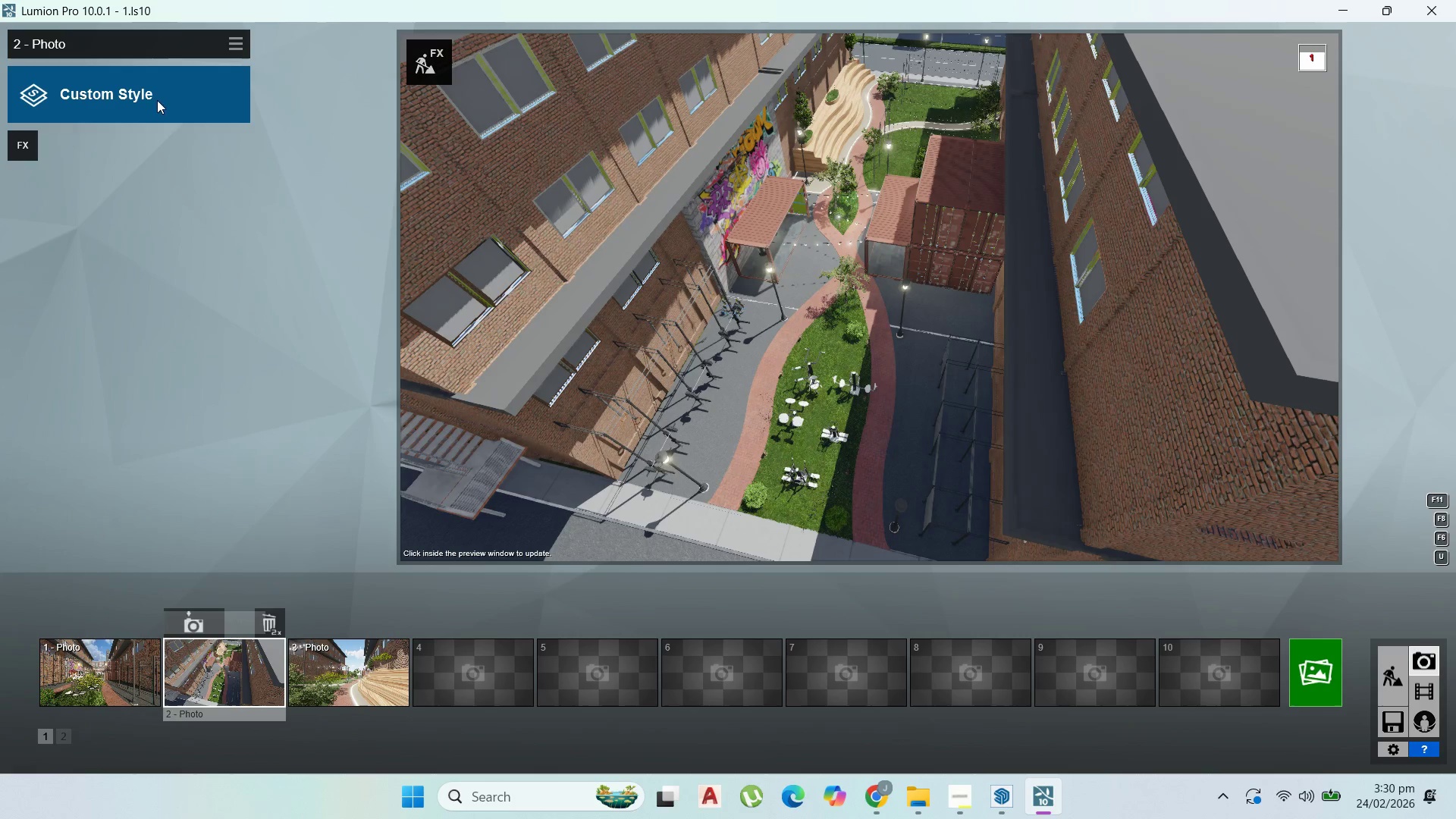 
left_click([242, 43])
 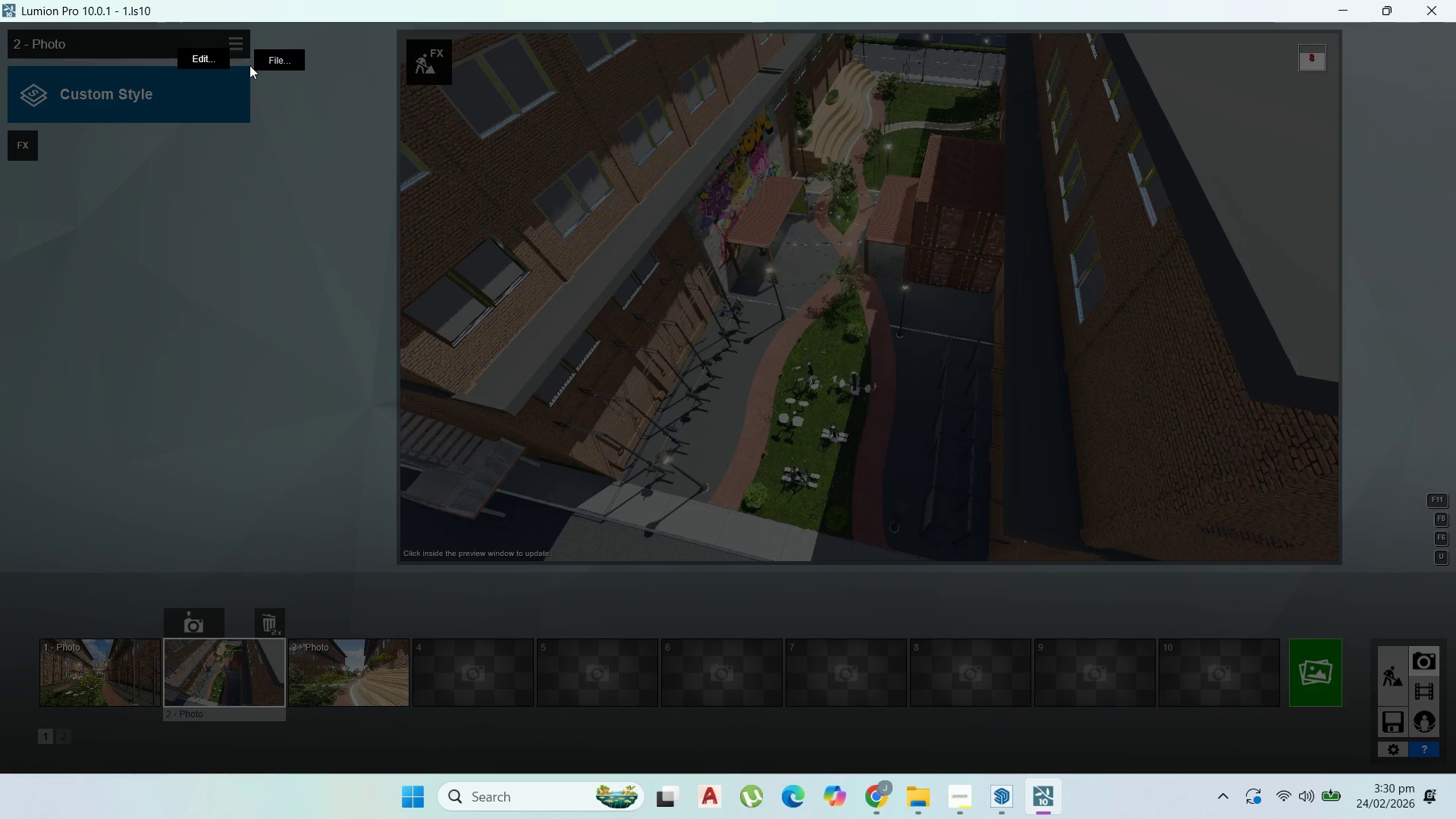 
left_click([278, 61])
 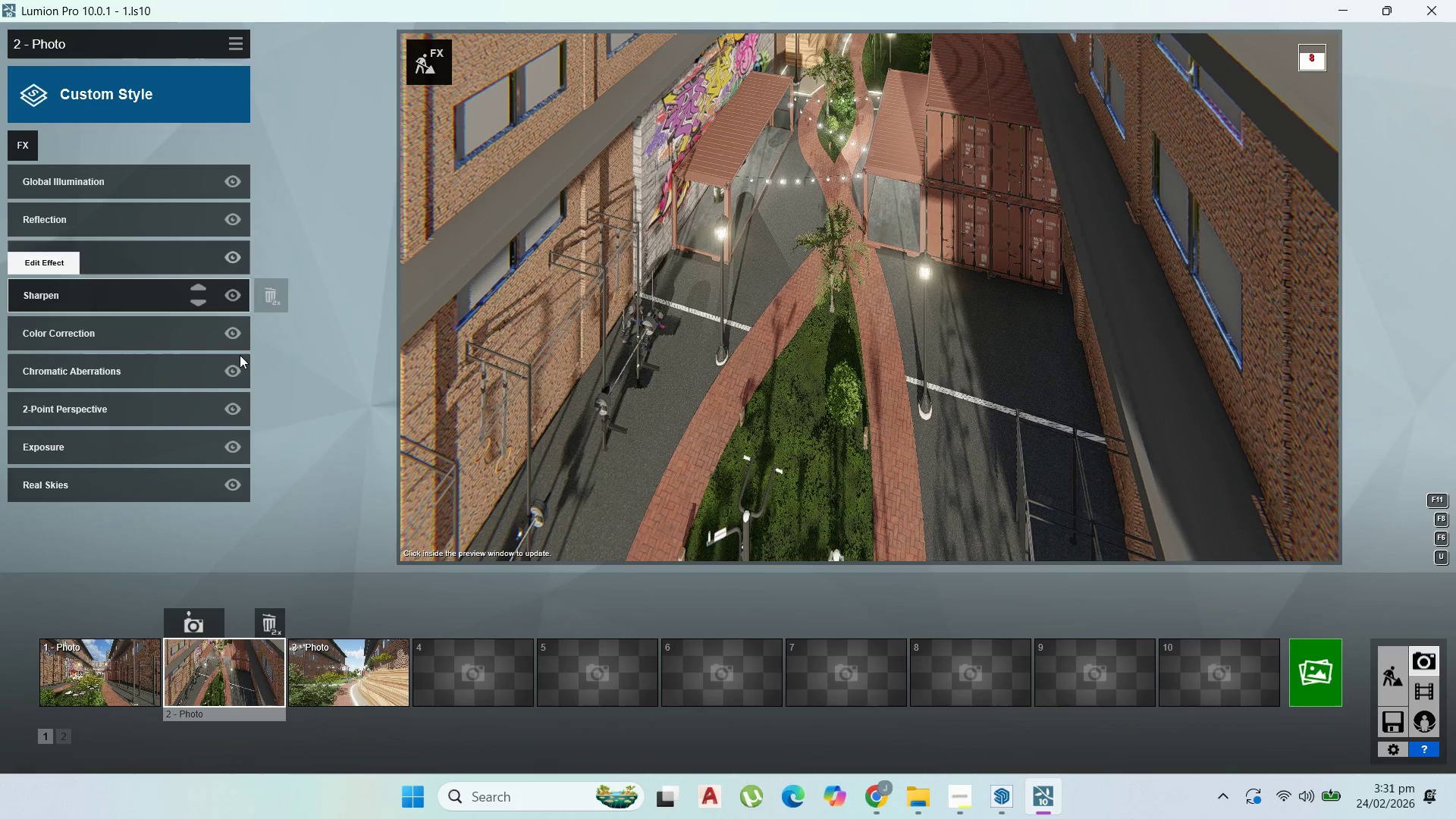 
wait(6.58)
 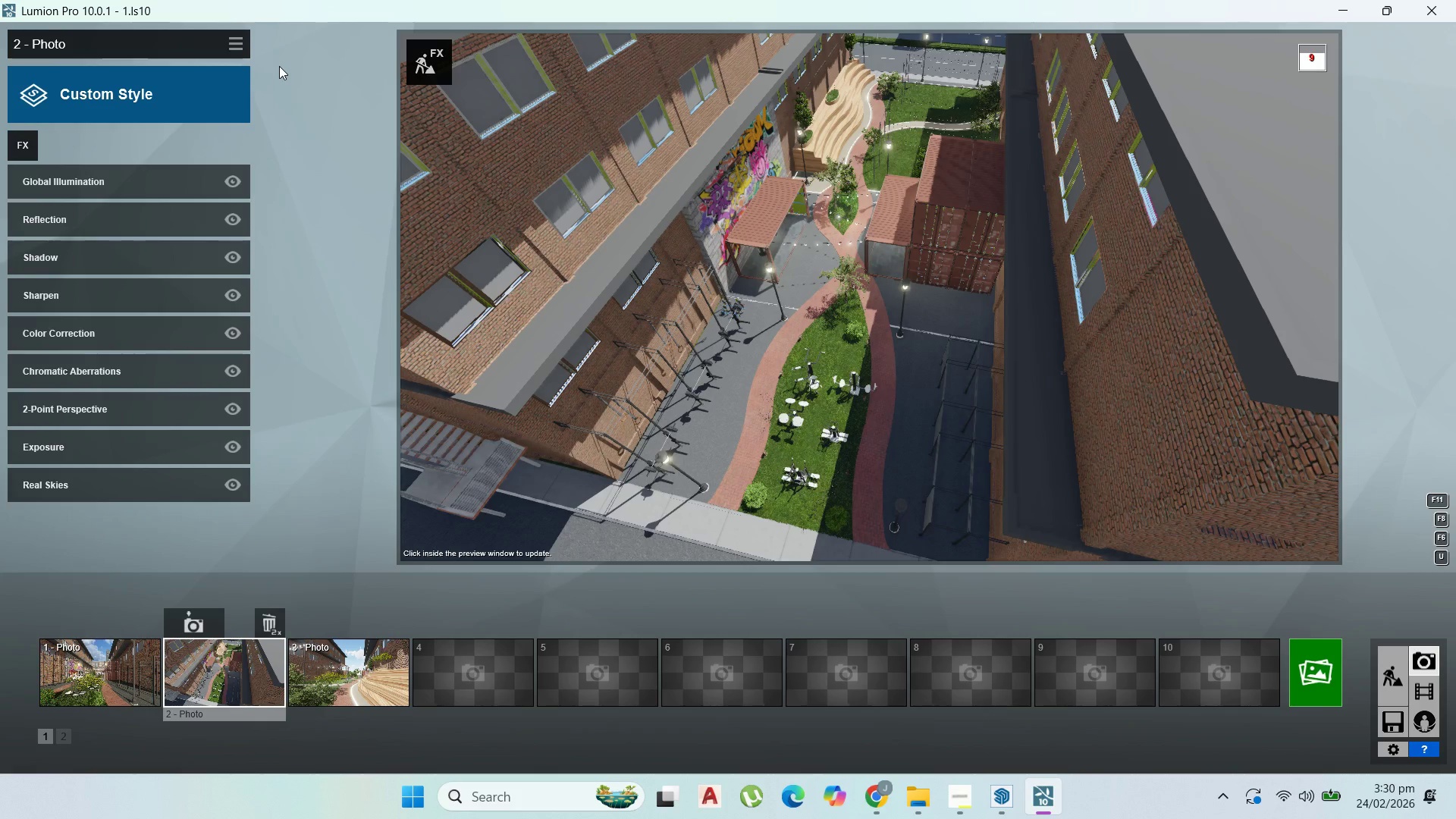 
left_click([239, 403])
 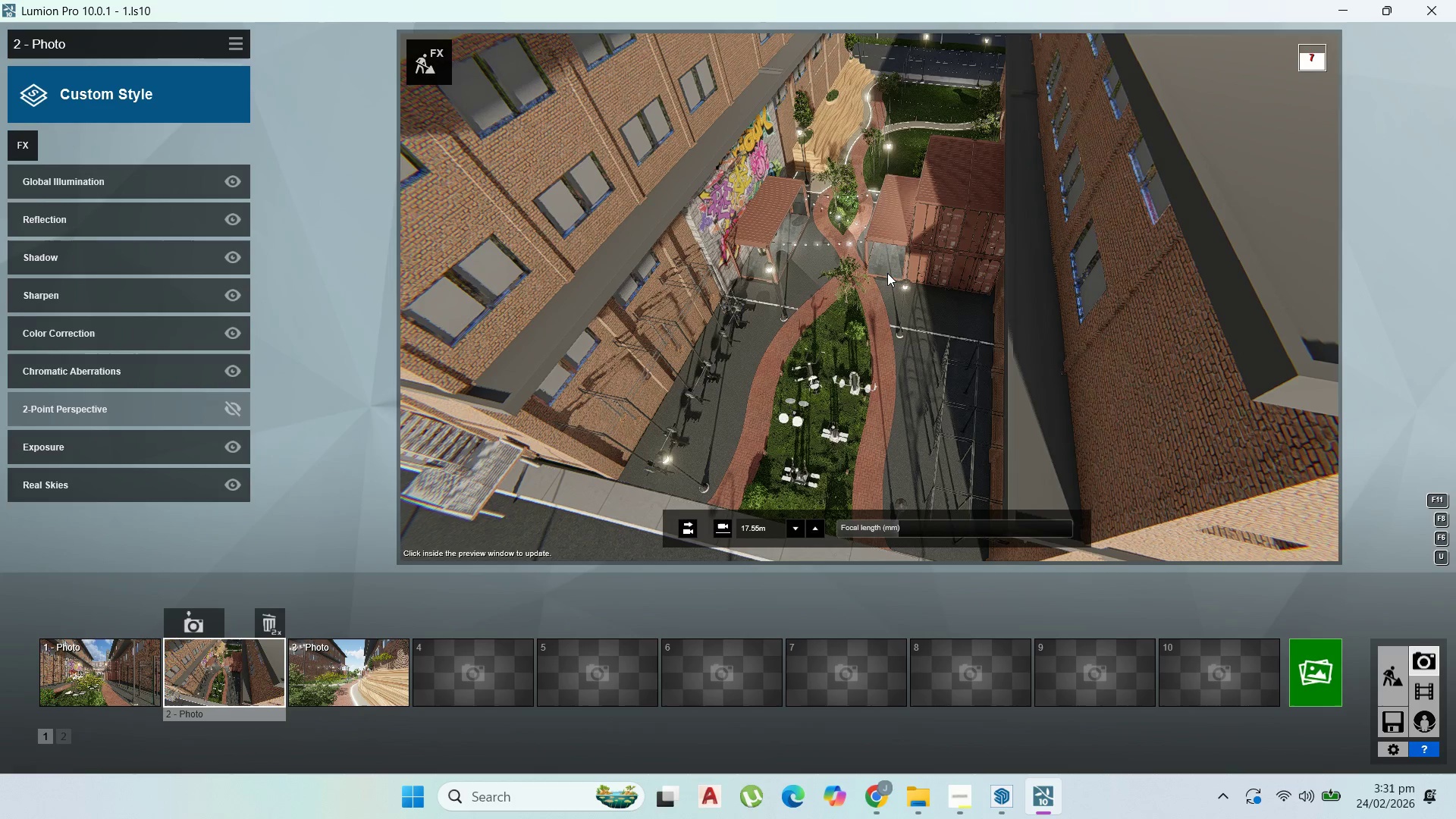 
wait(8.97)
 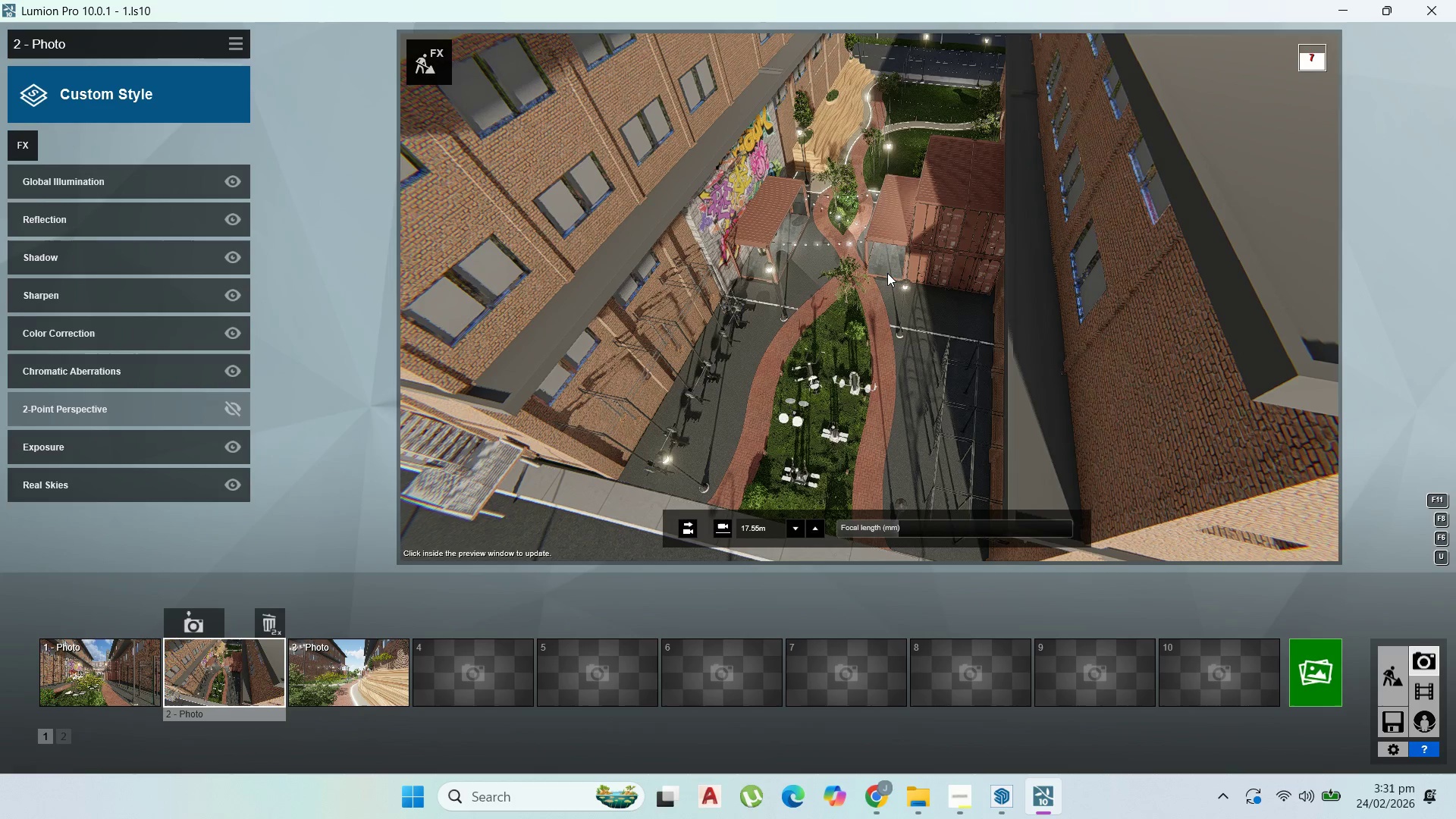 
mouse_move([1301, 698])
 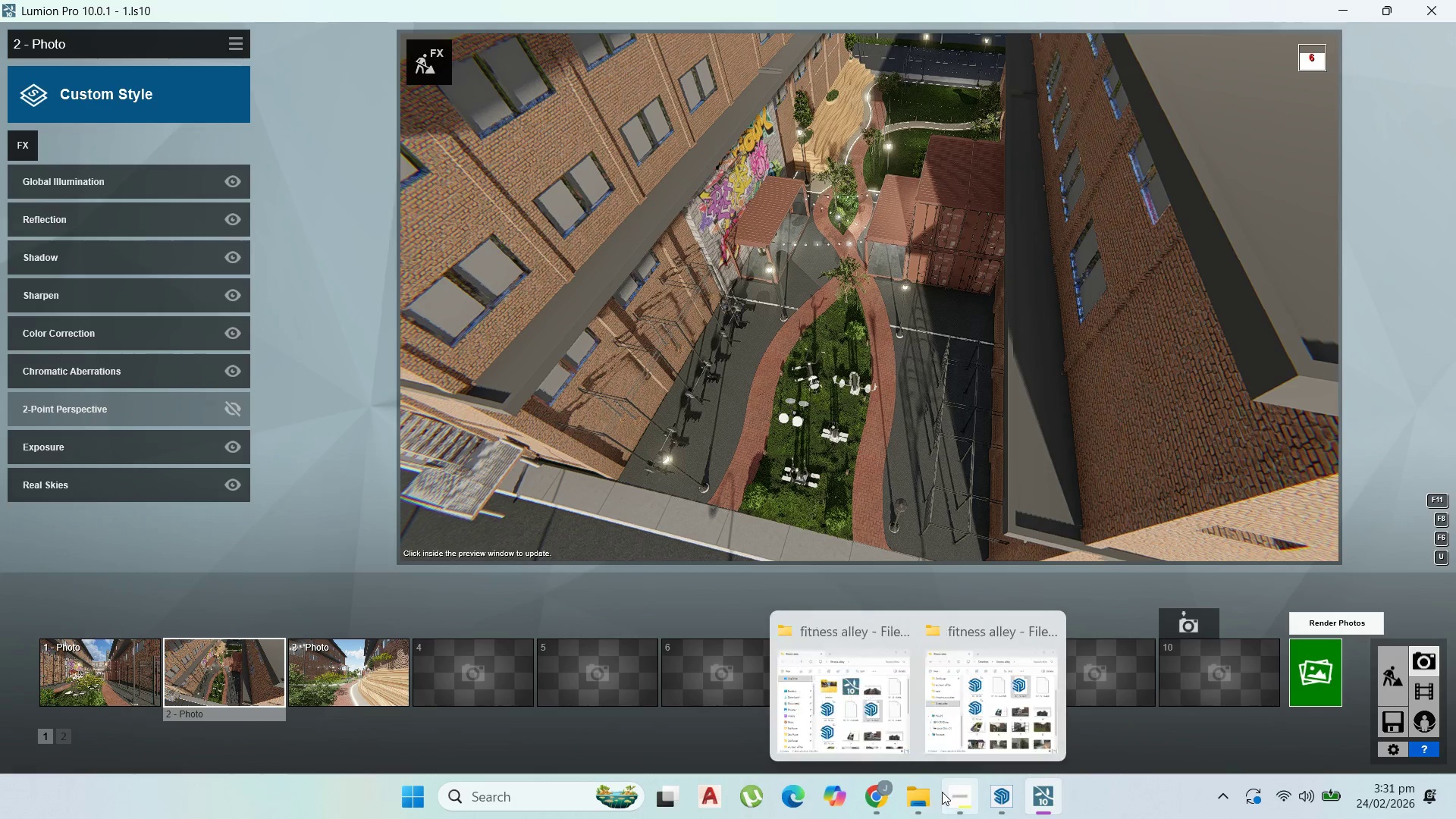 
left_click([943, 792])